 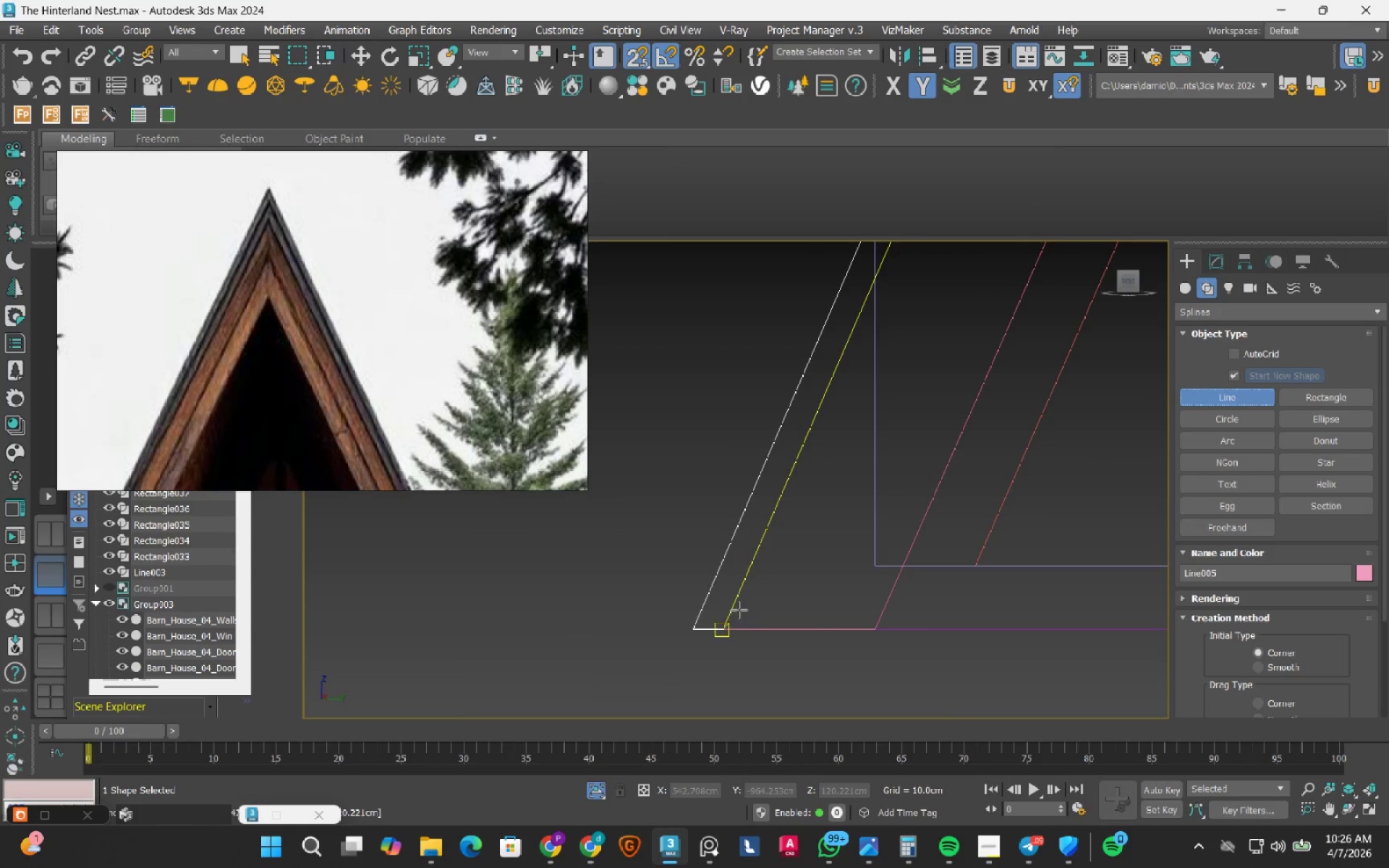 
left_click_drag(start_coordinate=[735, 642], to_coordinate=[739, 639])
 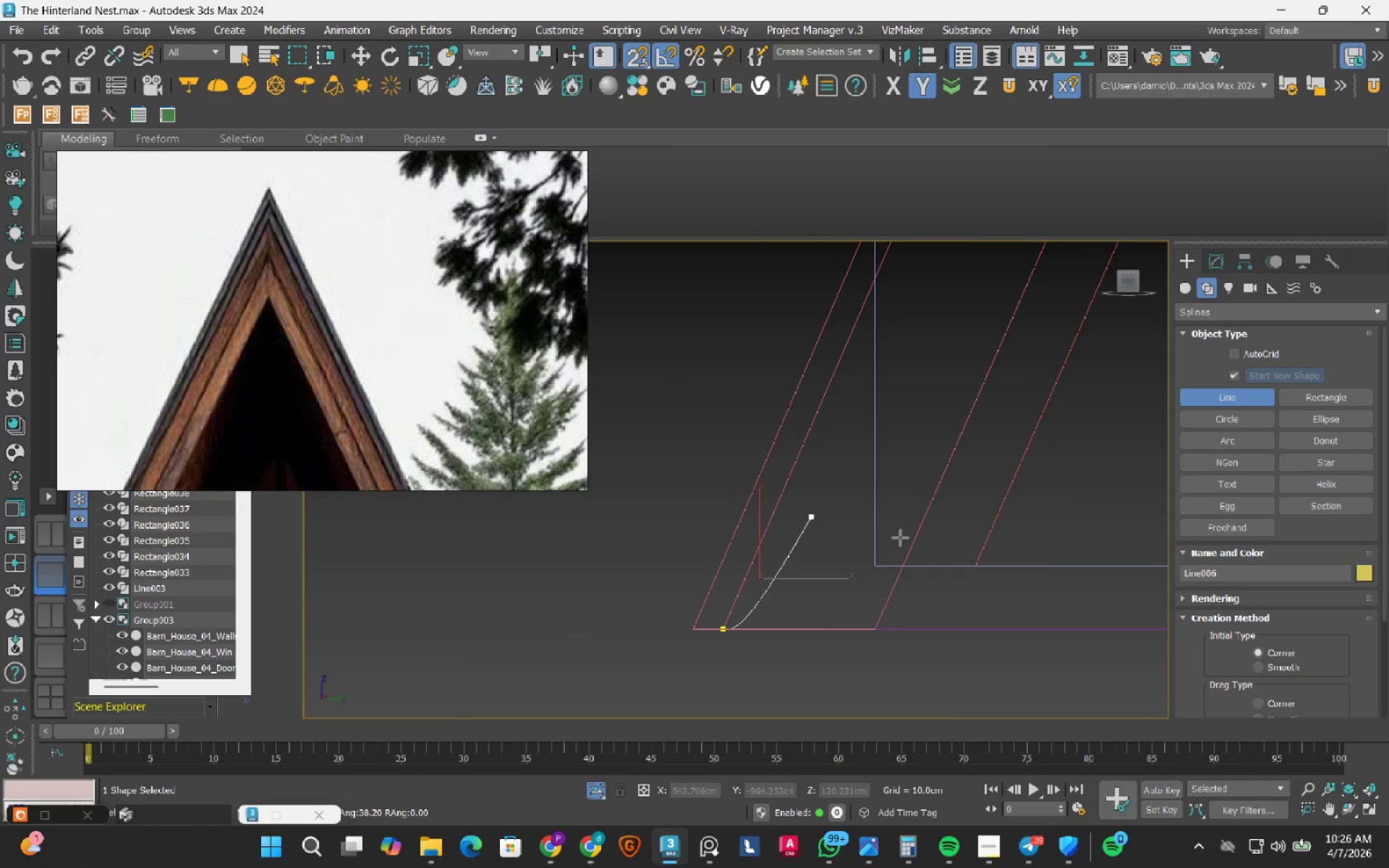 
key(Escape)
 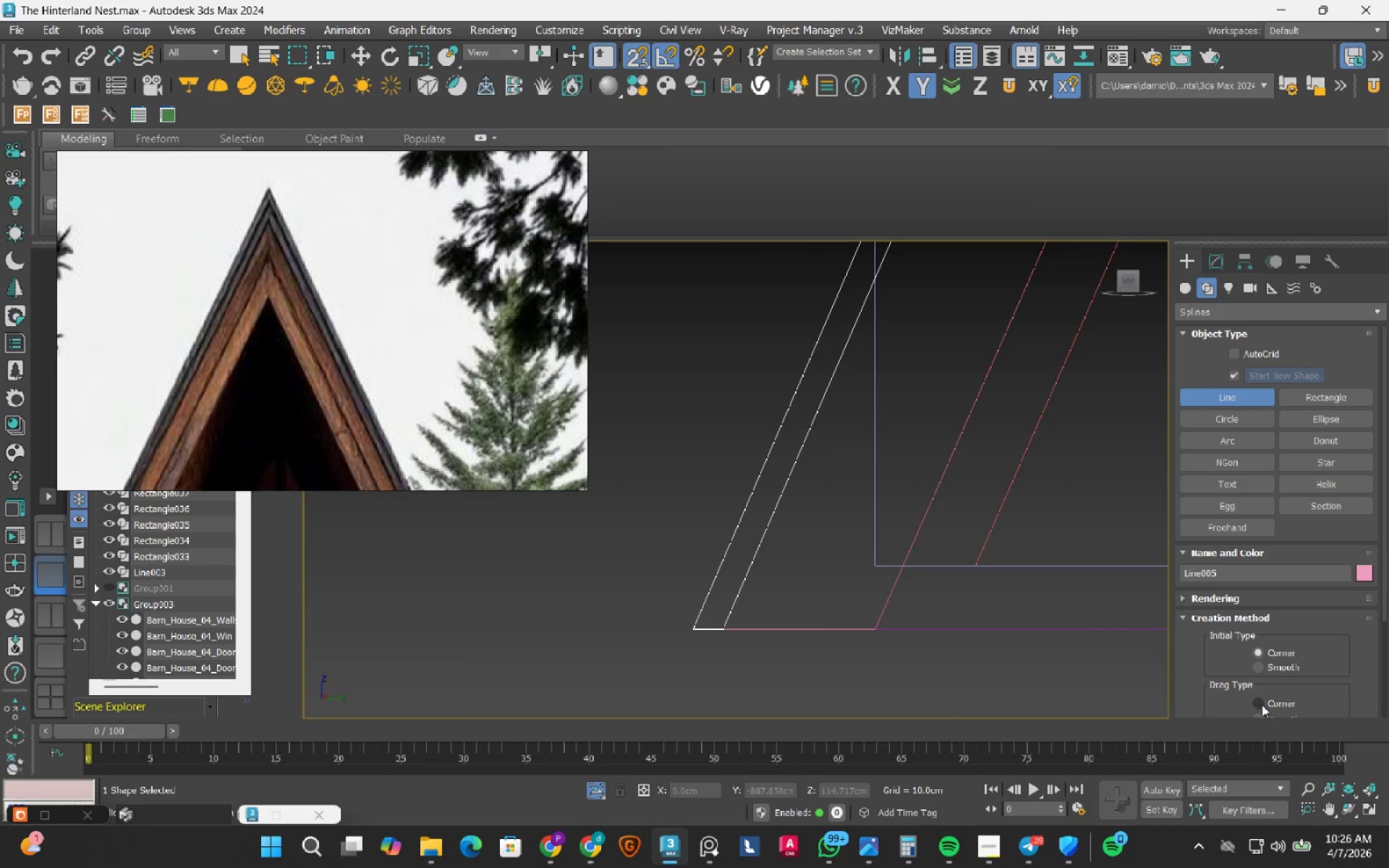 
left_click([1262, 705])
 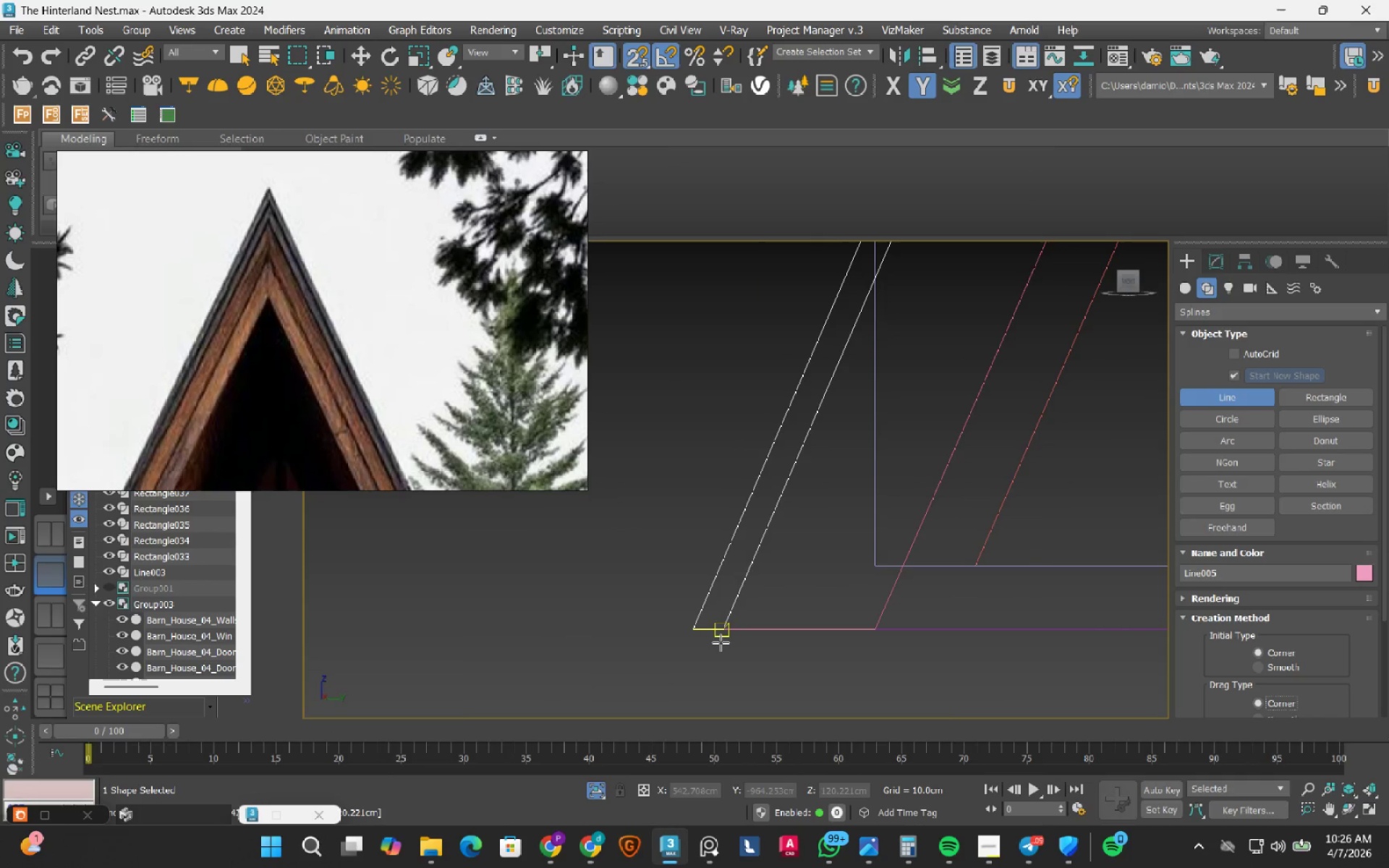 
left_click_drag(start_coordinate=[721, 643], to_coordinate=[725, 639])
 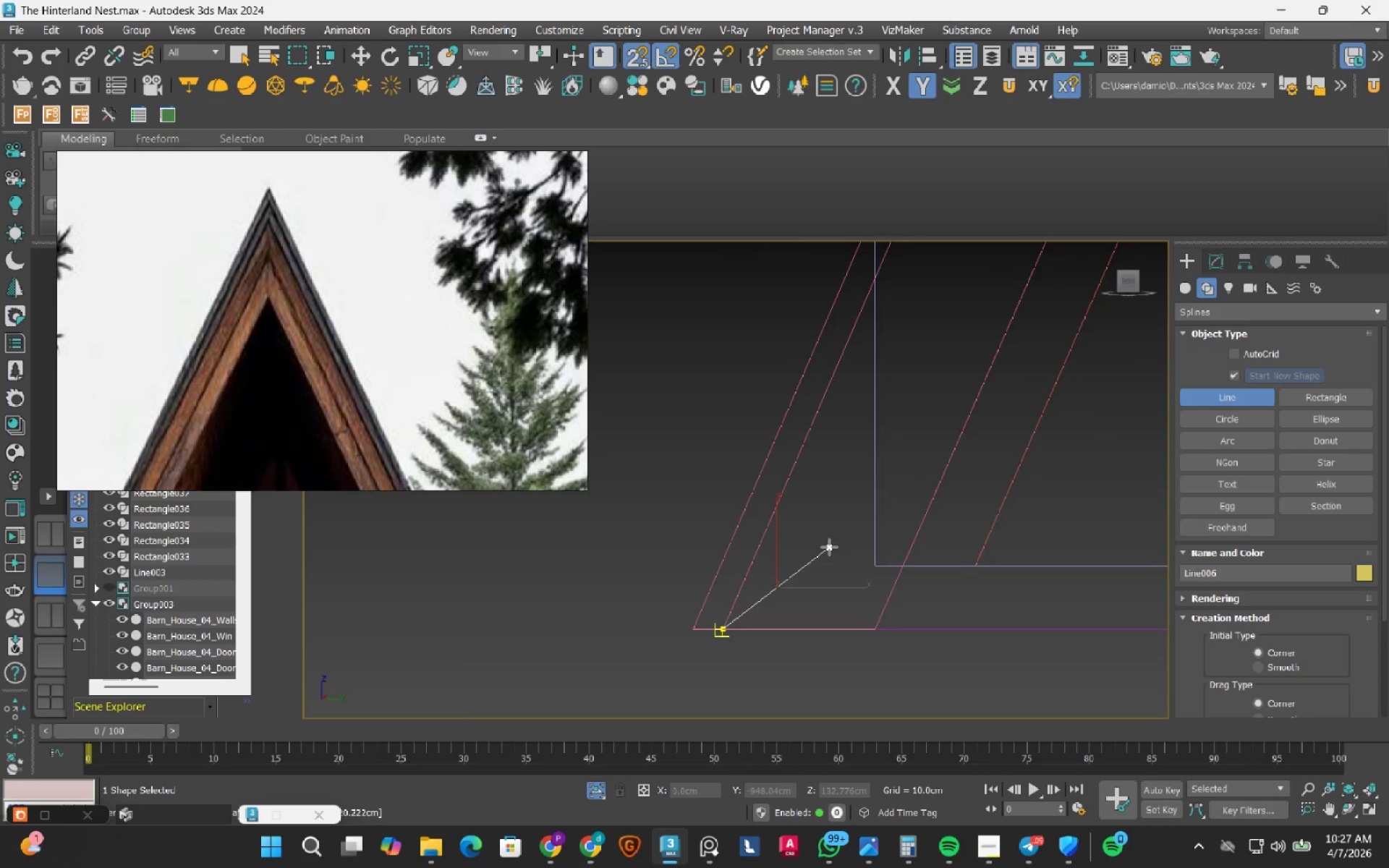 
scroll: coordinate [707, 579], scroll_direction: down, amount: 7.0
 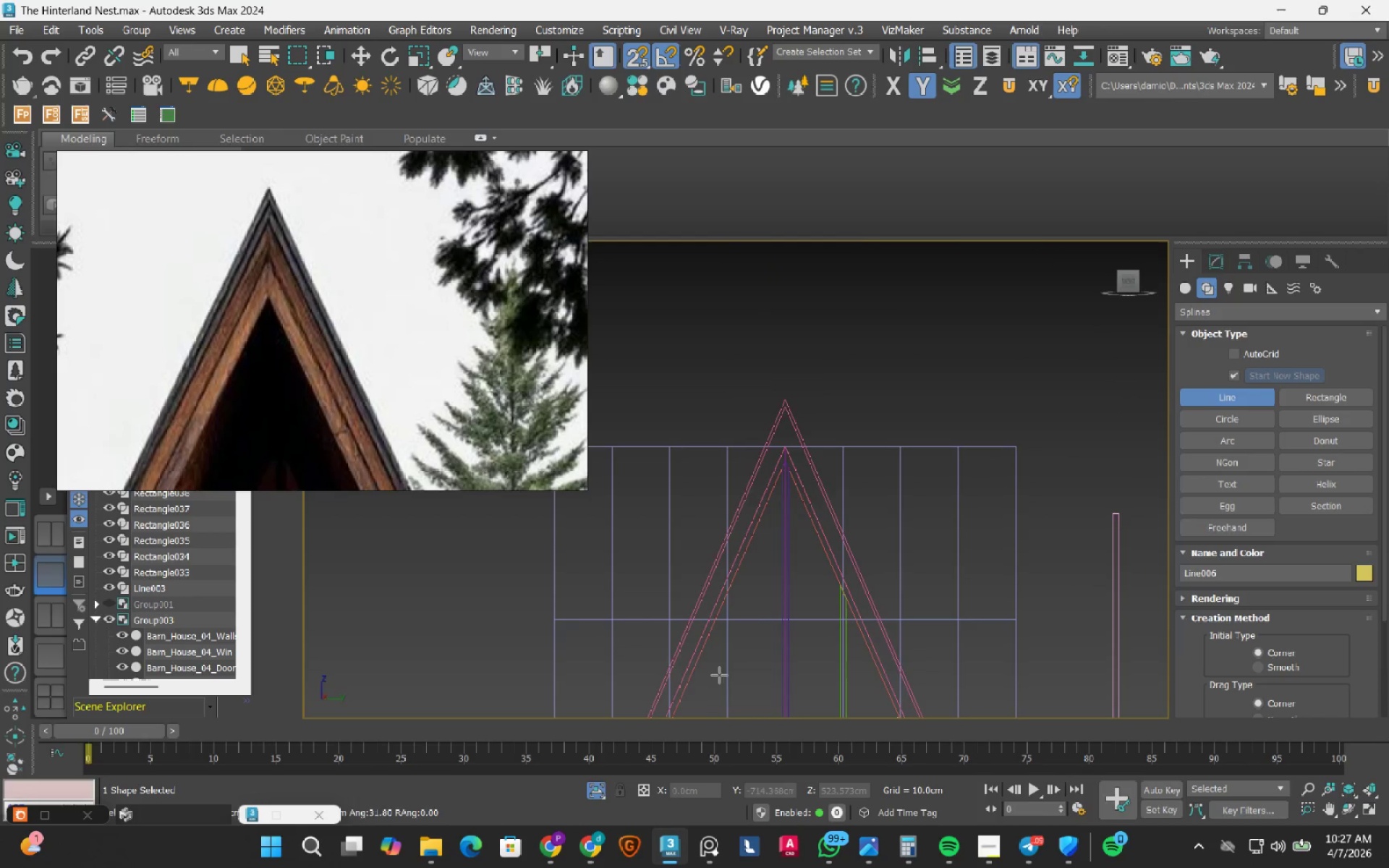 
scroll: coordinate [707, 443], scroll_direction: up, amount: 5.0
 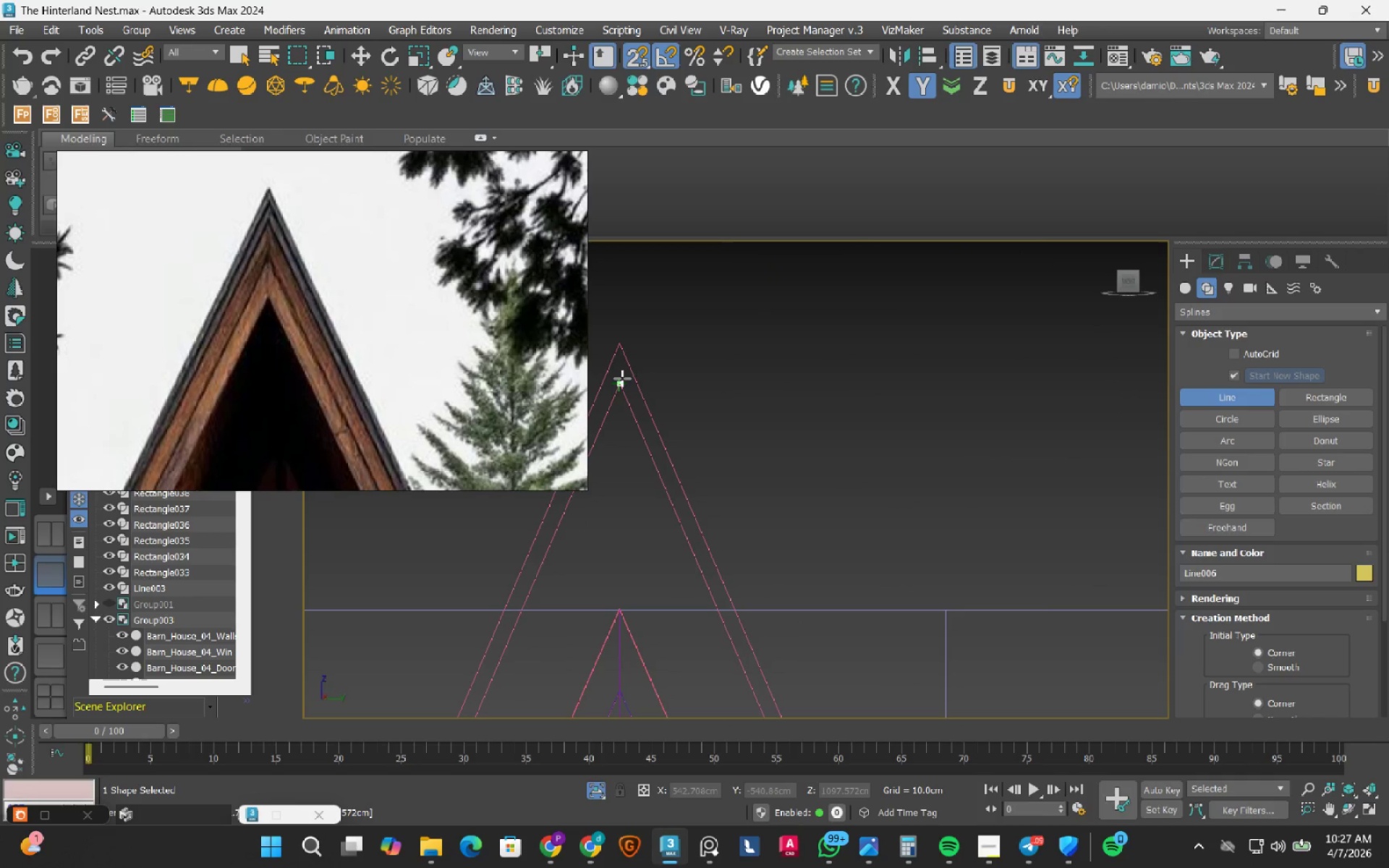 
left_click([622, 378])
 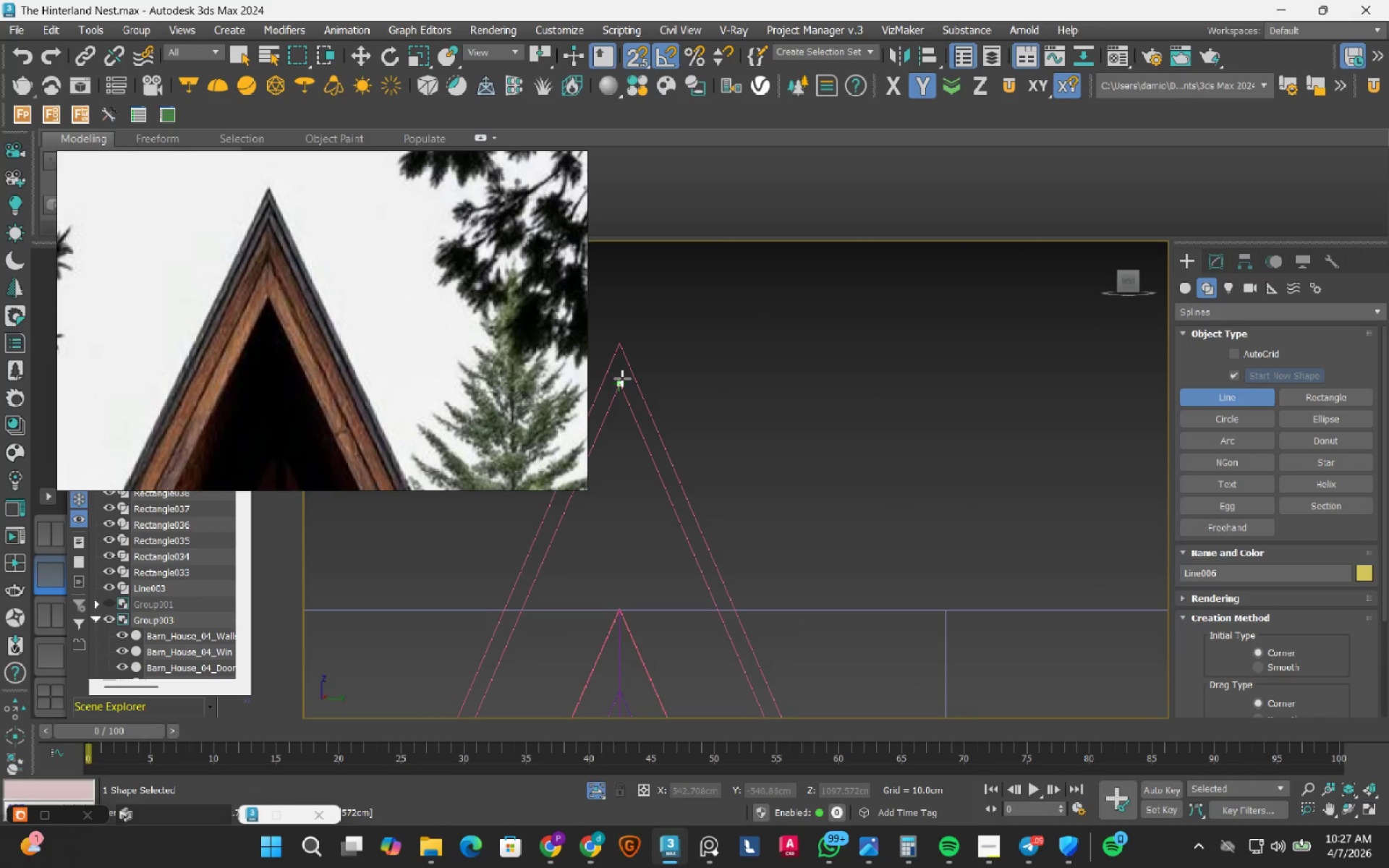 
scroll: coordinate [622, 378], scroll_direction: down, amount: 7.0
 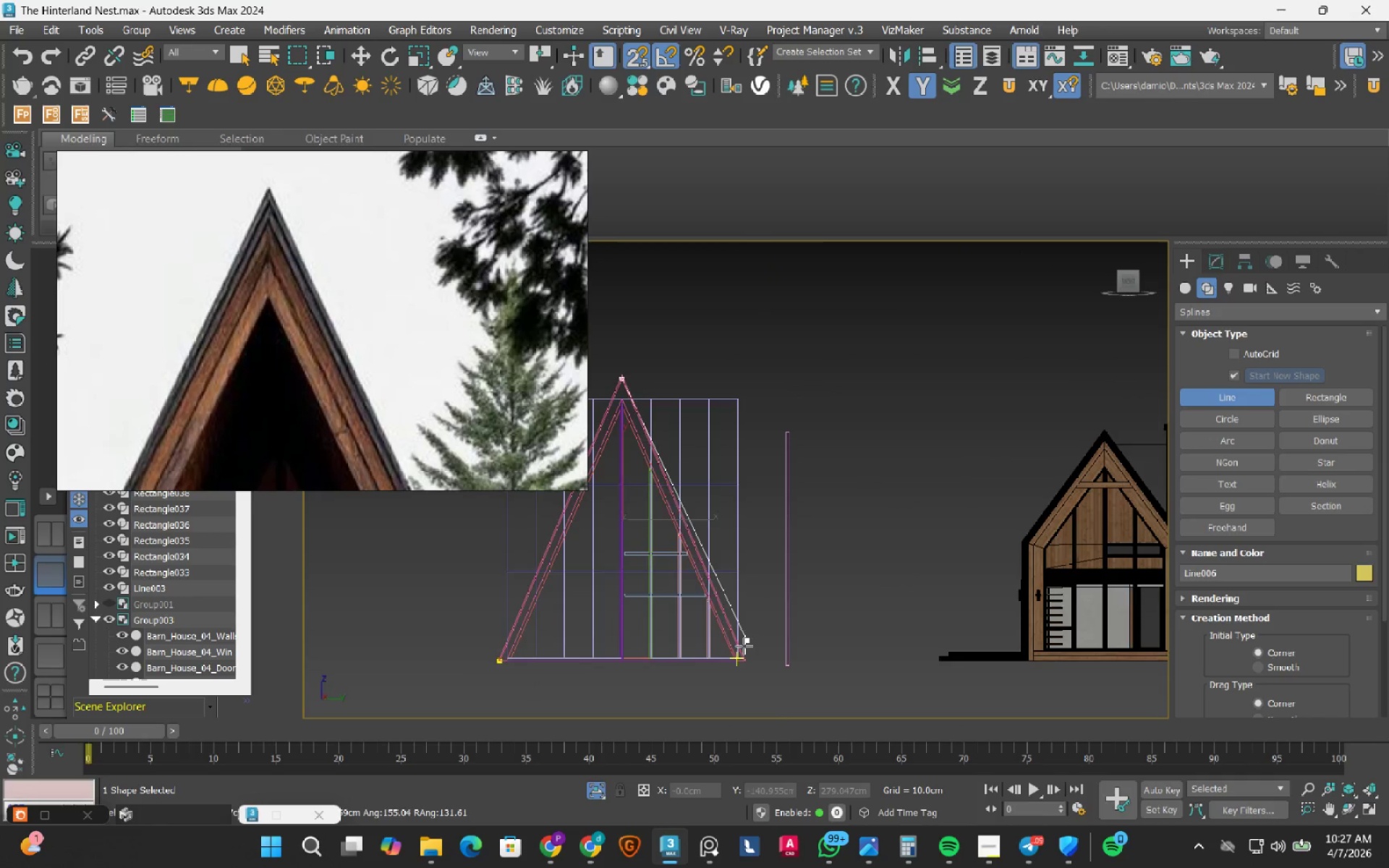 
scroll: coordinate [739, 705], scroll_direction: up, amount: 9.0
 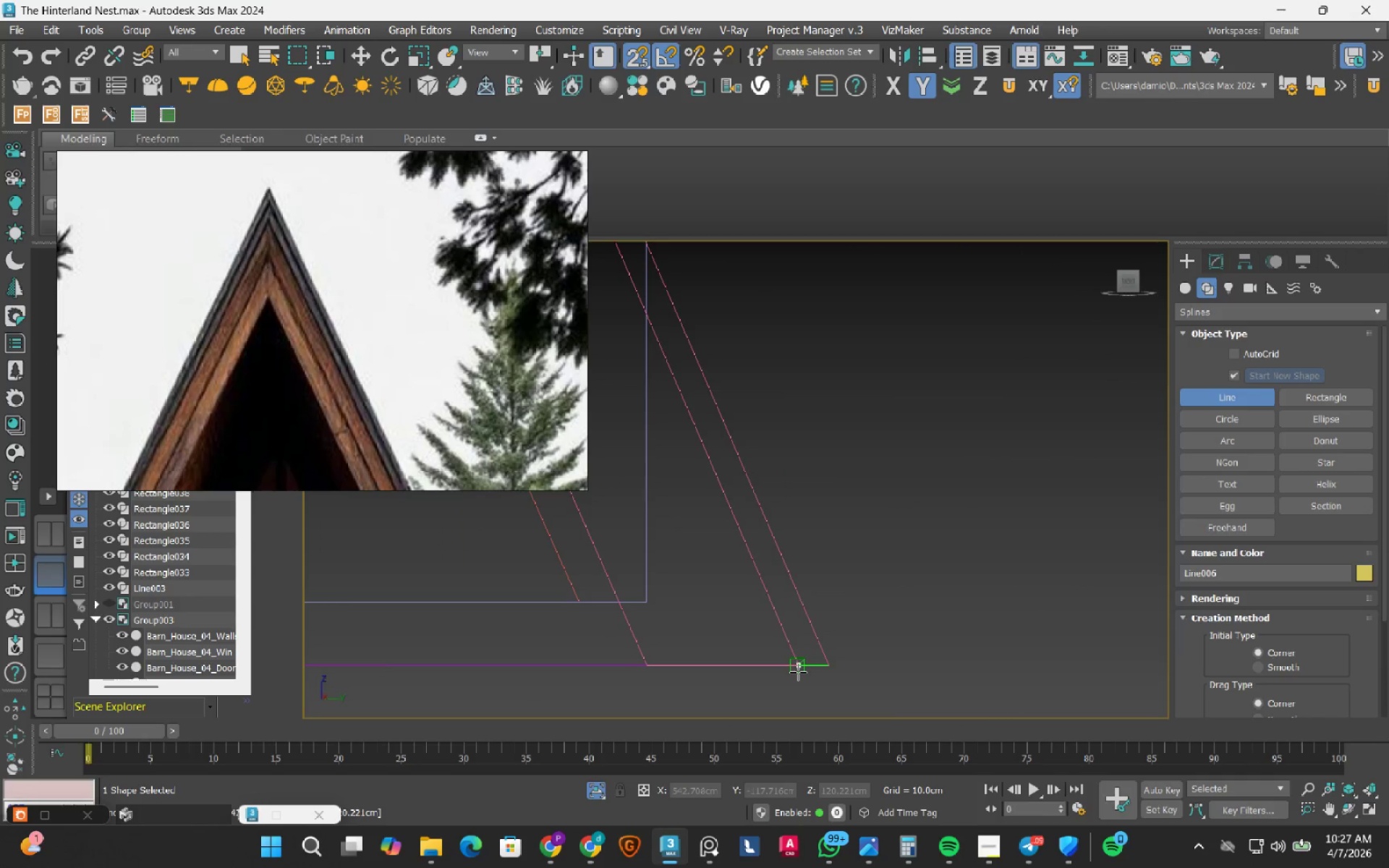 
left_click_drag(start_coordinate=[798, 672], to_coordinate=[808, 665])
 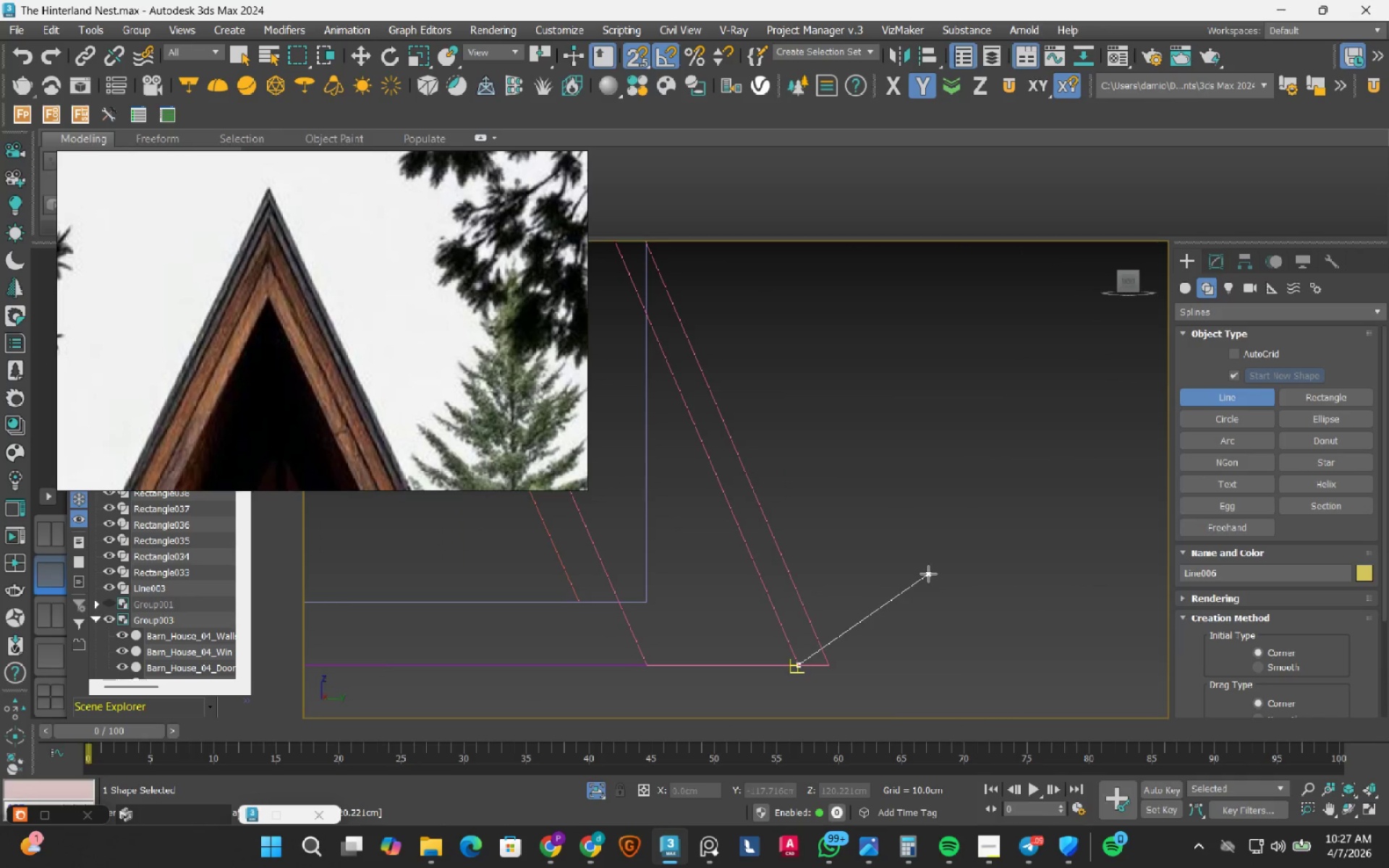 
key(Escape)
 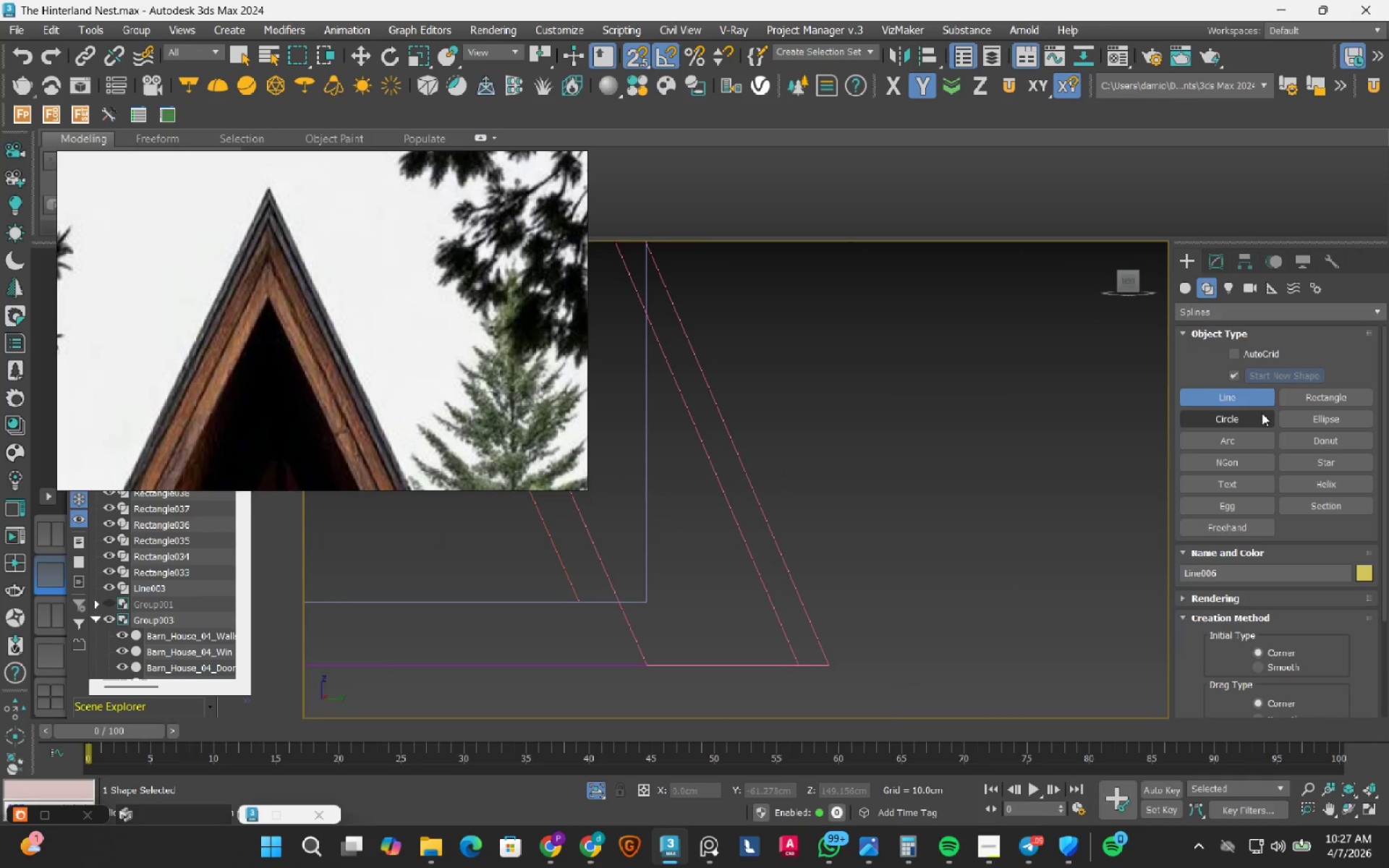 
key(3)
 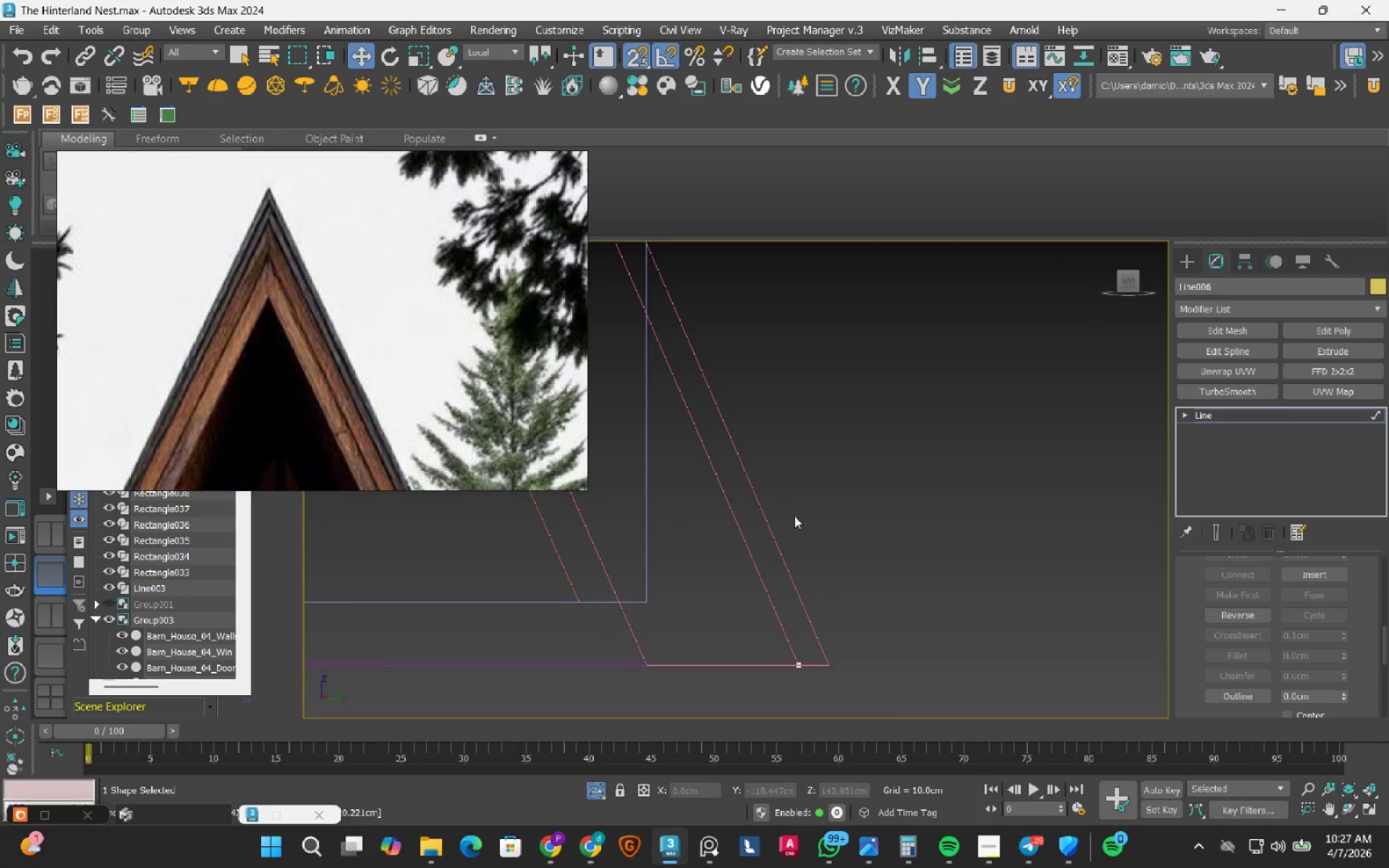 
left_click_drag(start_coordinate=[851, 495], to_coordinate=[697, 660])
 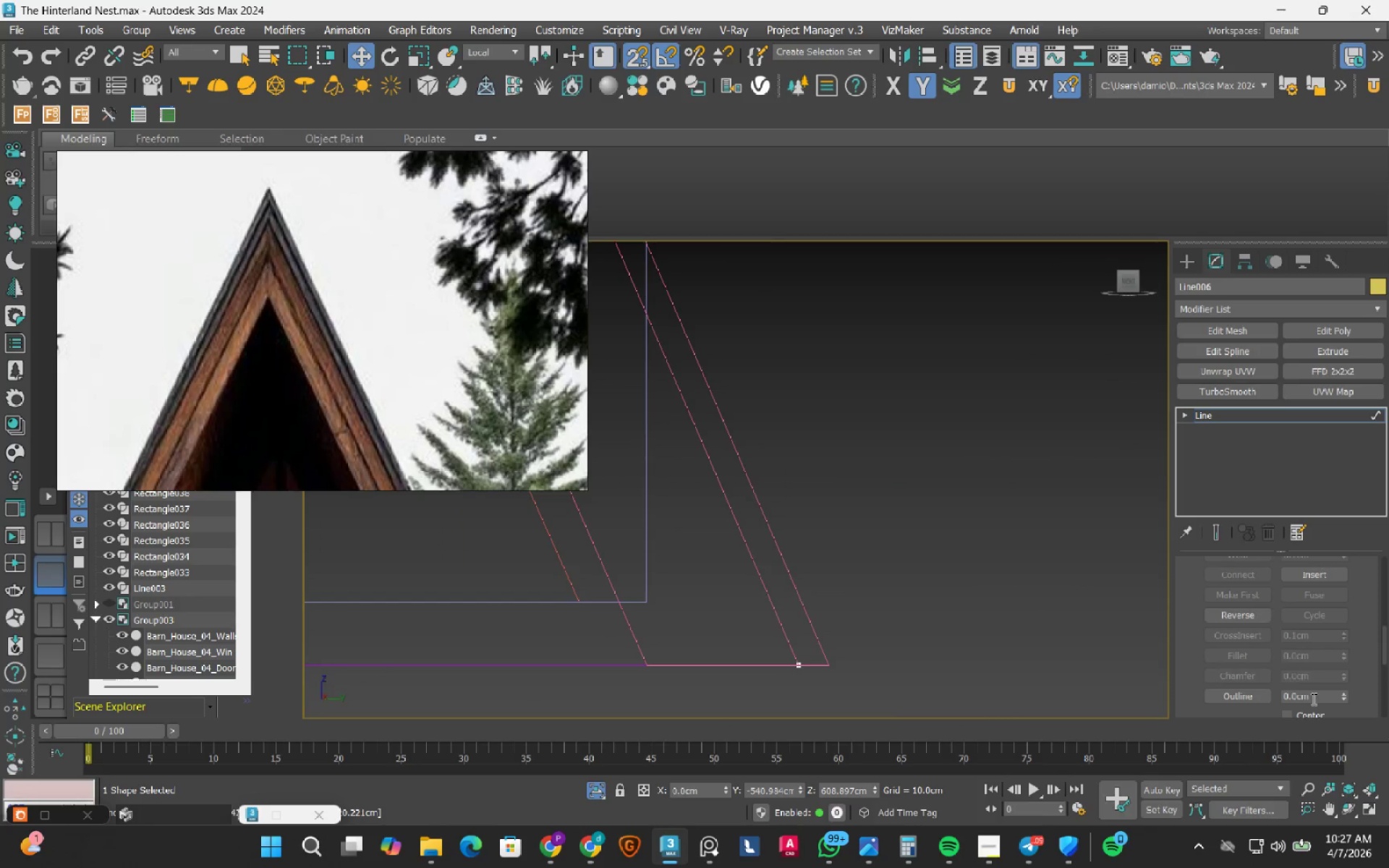 
double_click([1314, 700])
 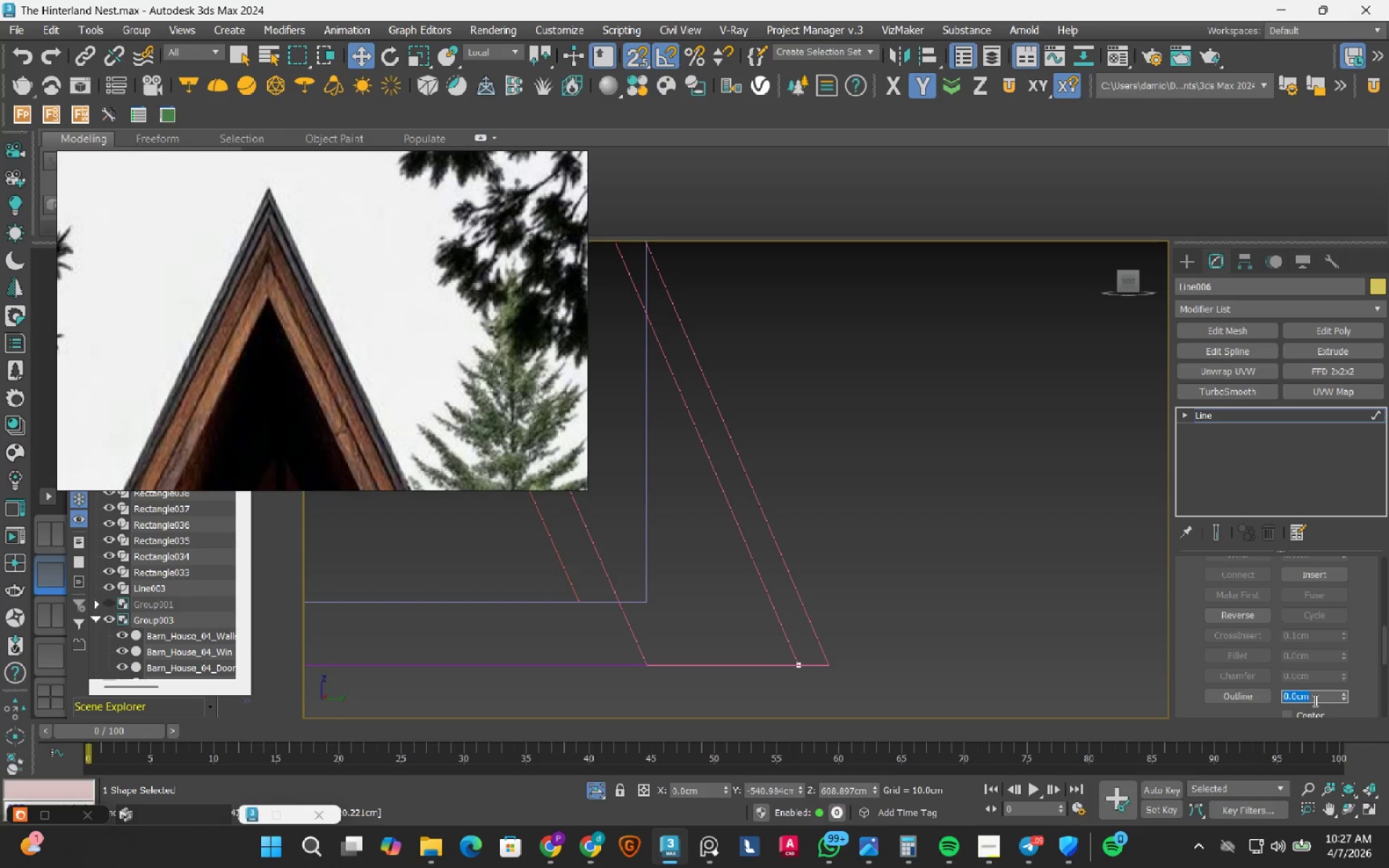 
key(Numpad3)
 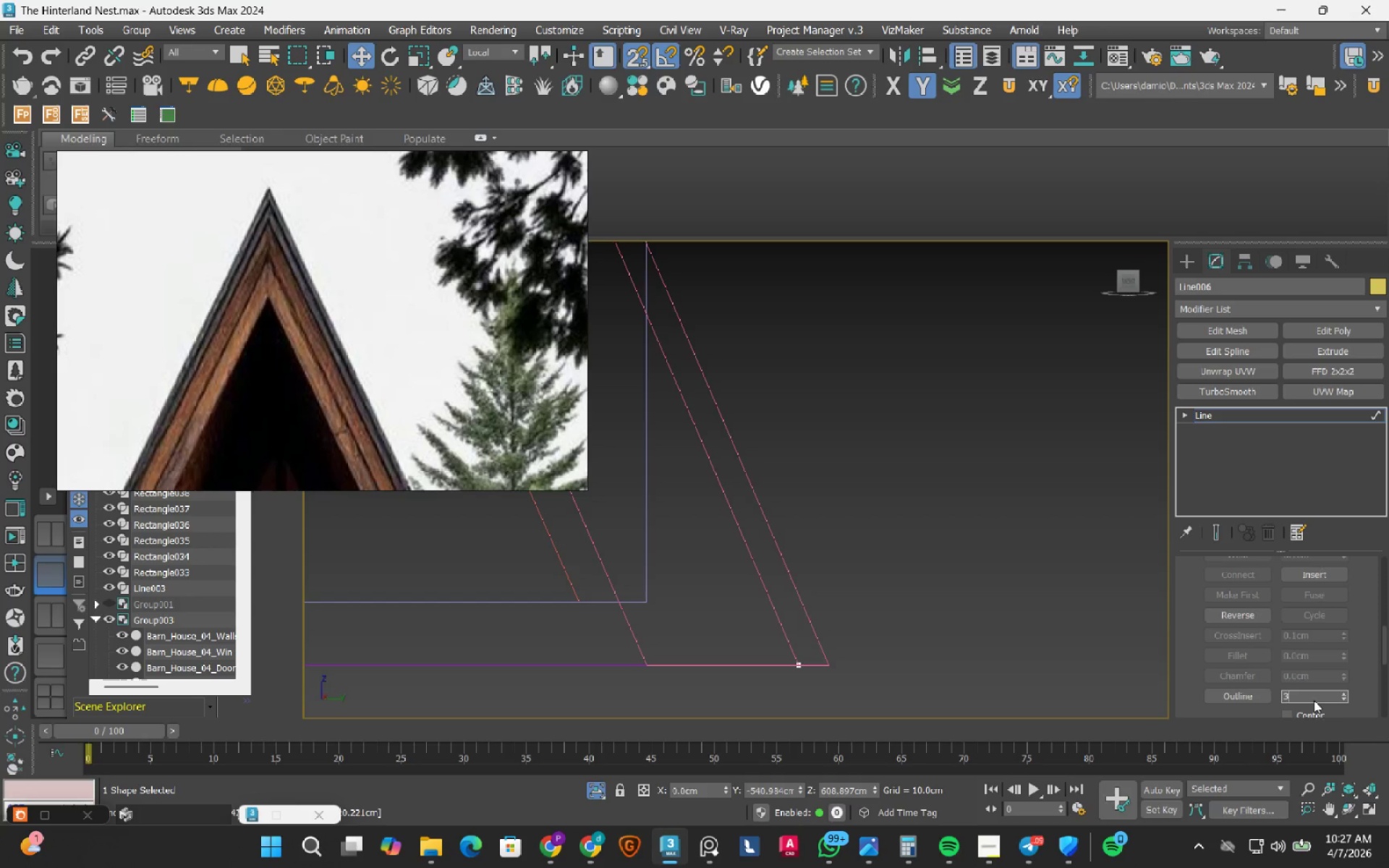 
key(NumpadEnter)
 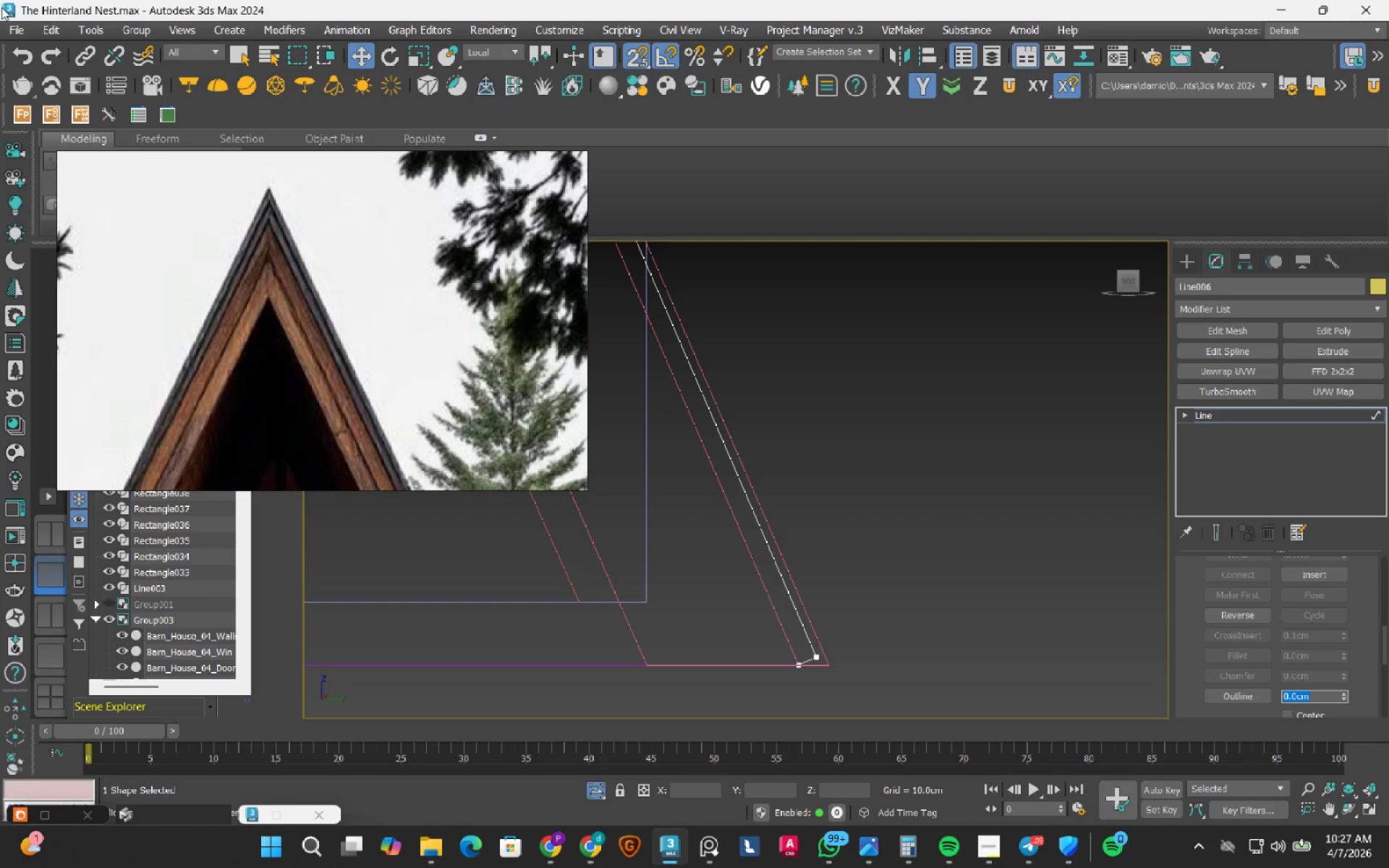 
left_click([24, 56])
 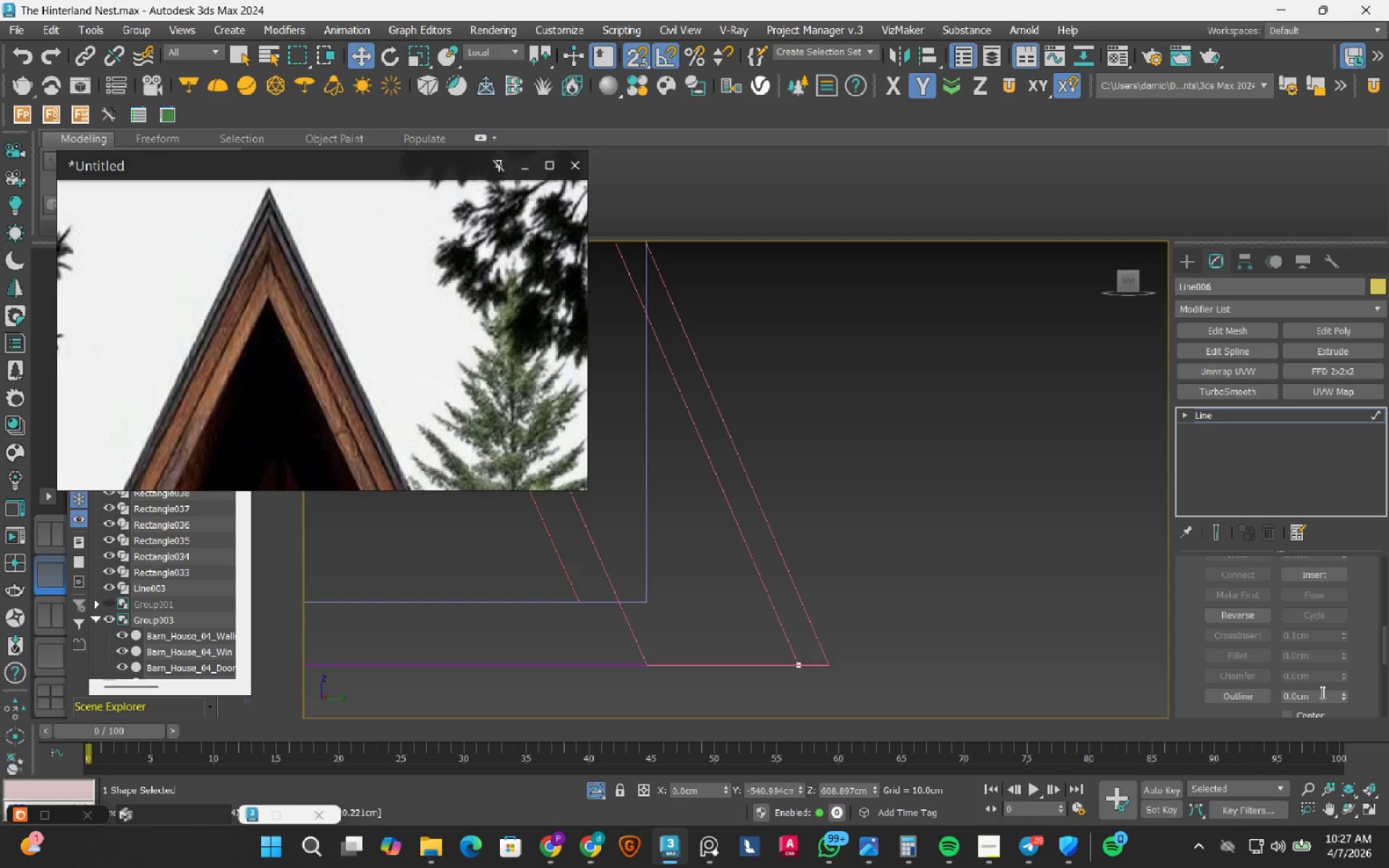 
double_click([1322, 692])
 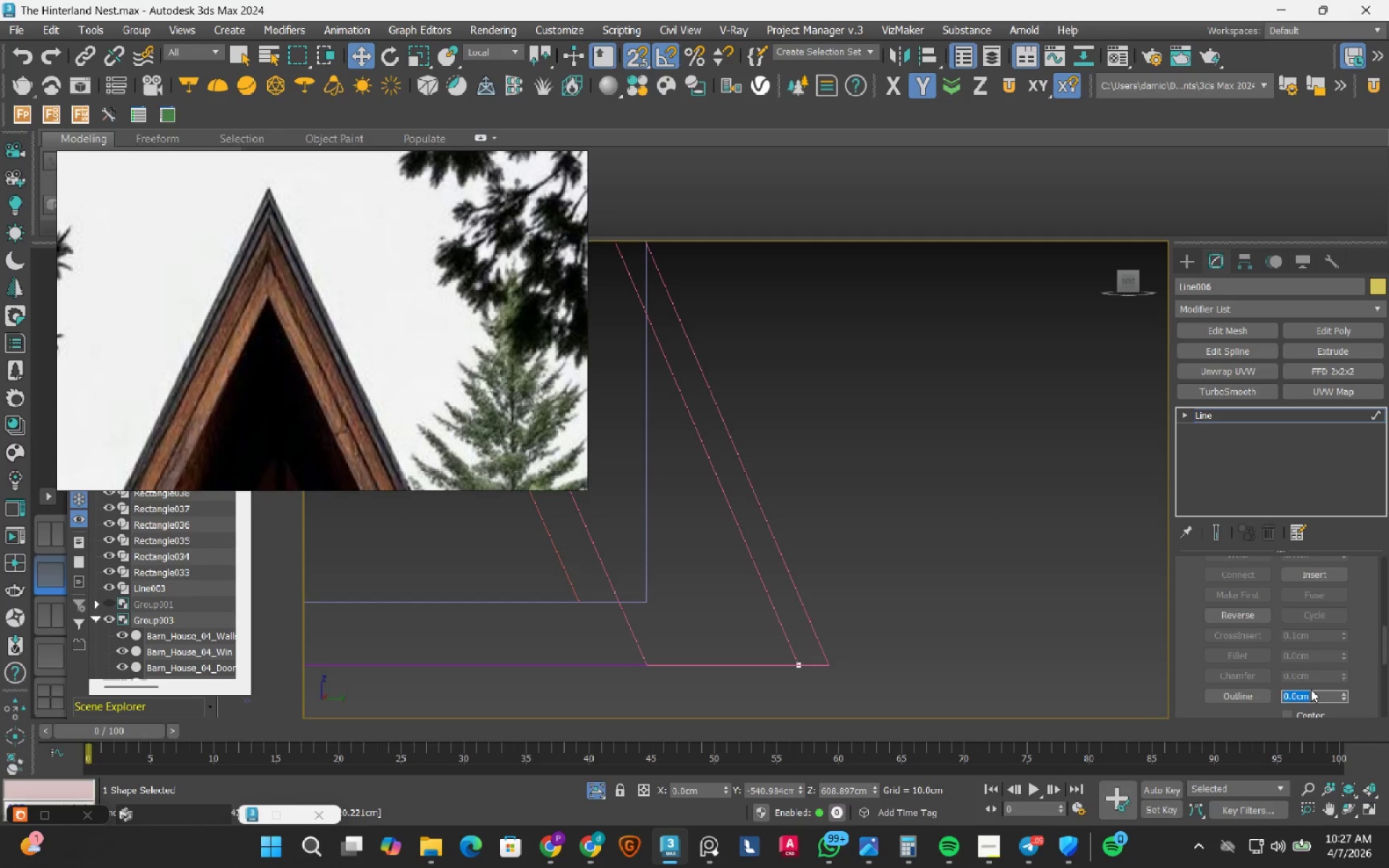 
key(NumpadSubtract)
 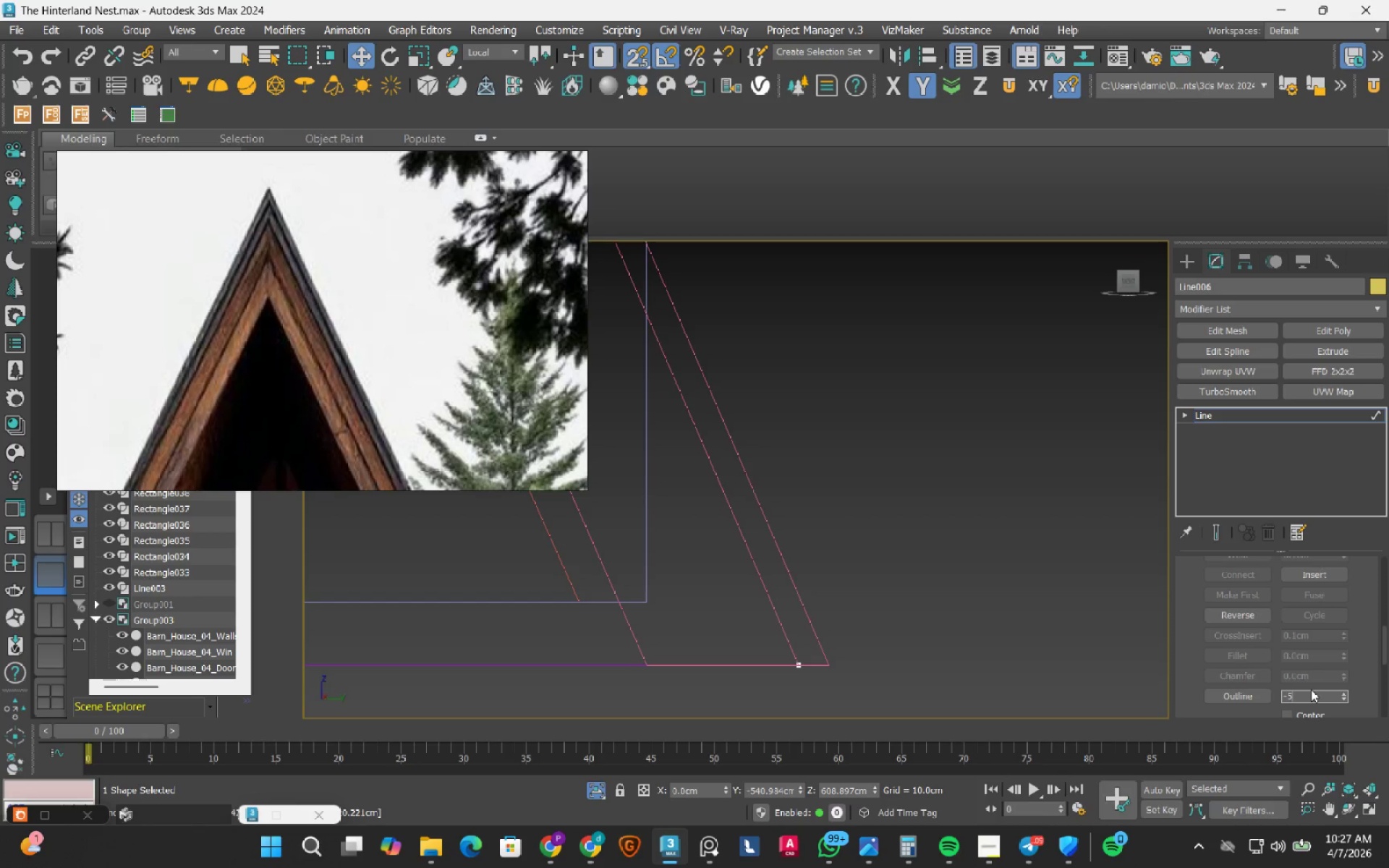 
key(Numpad5)
 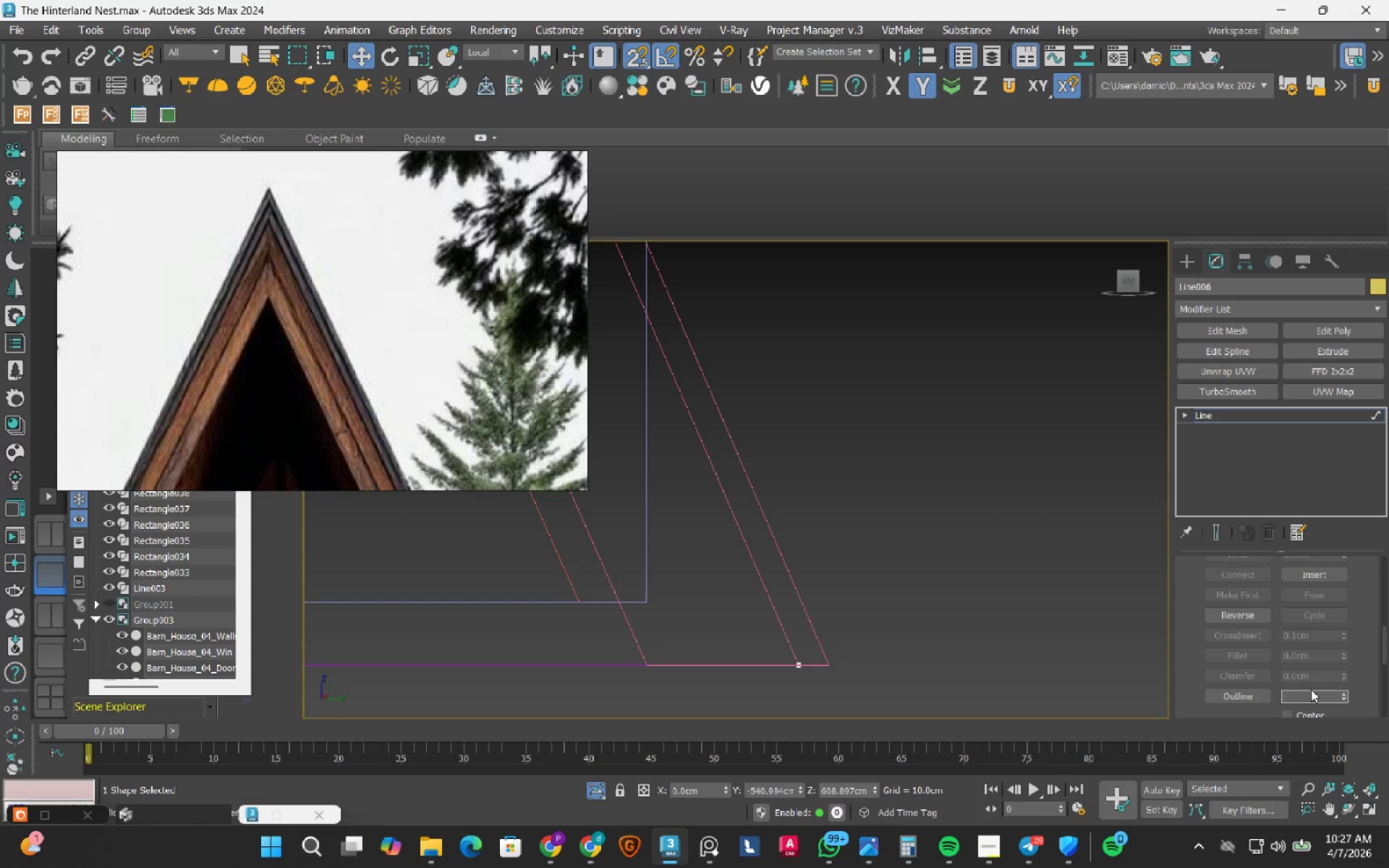 
key(NumpadEnter)
 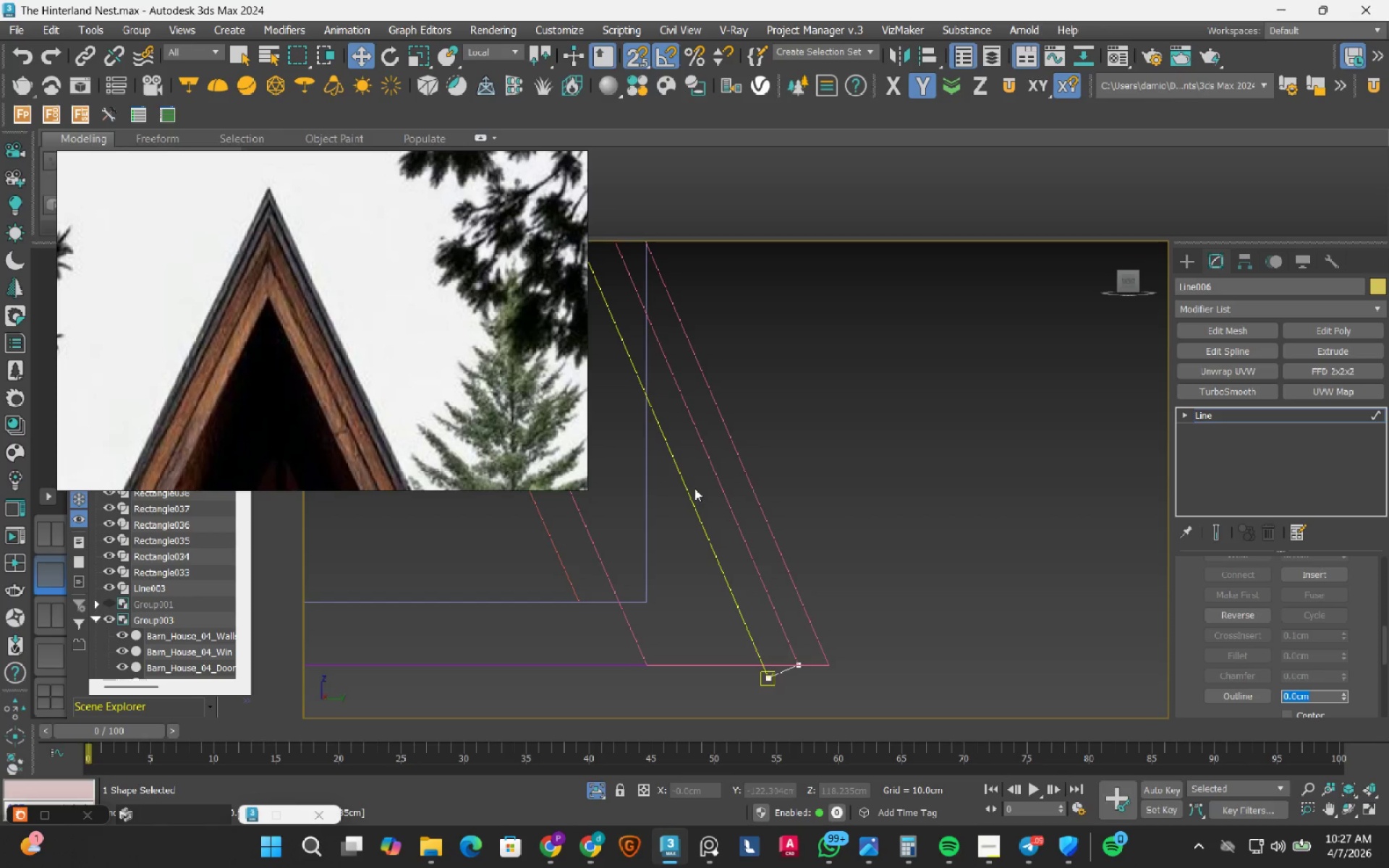 
left_click_drag(start_coordinate=[735, 607], to_coordinate=[790, 545])
 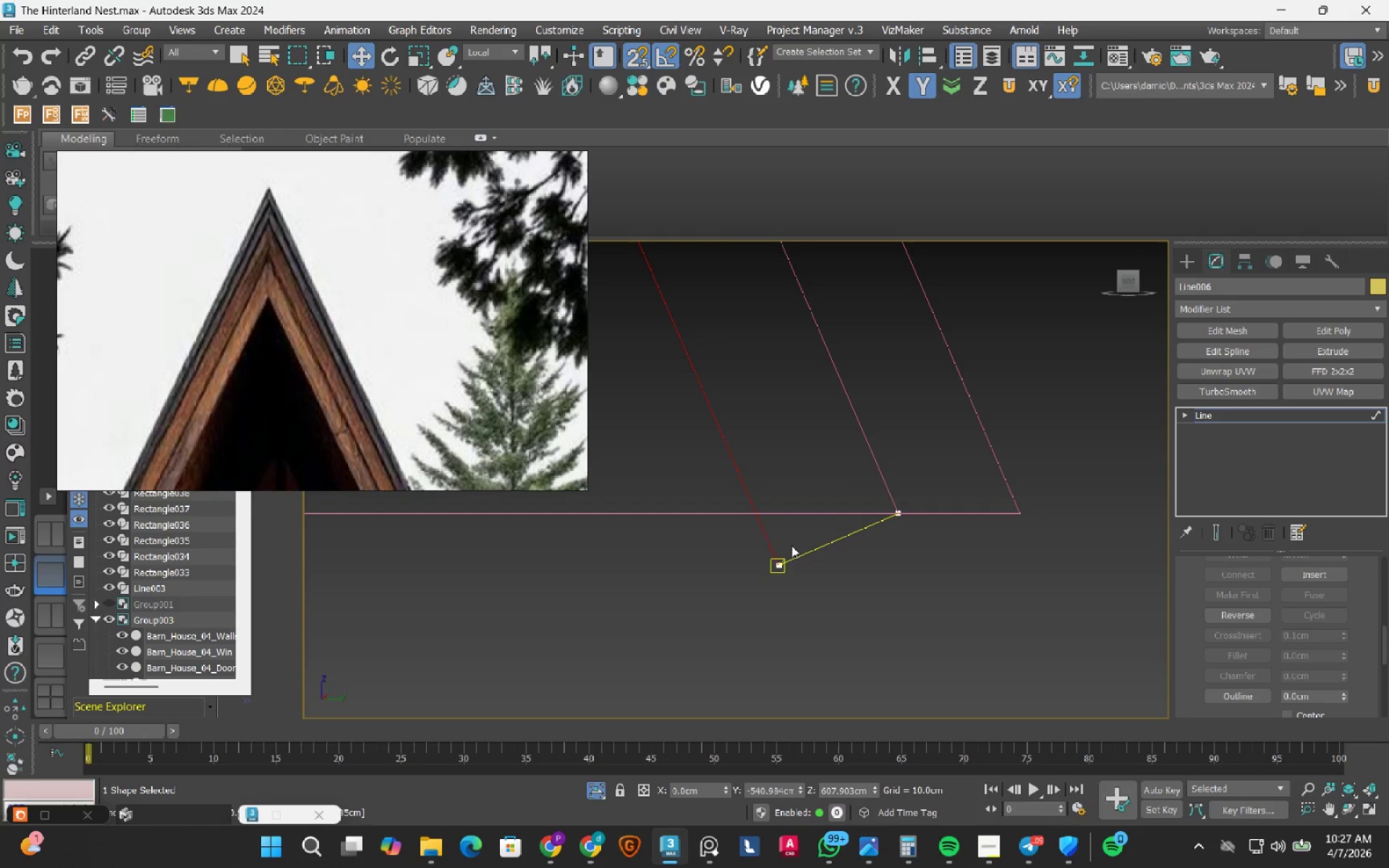 
scroll: coordinate [768, 571], scroll_direction: up, amount: 4.0
 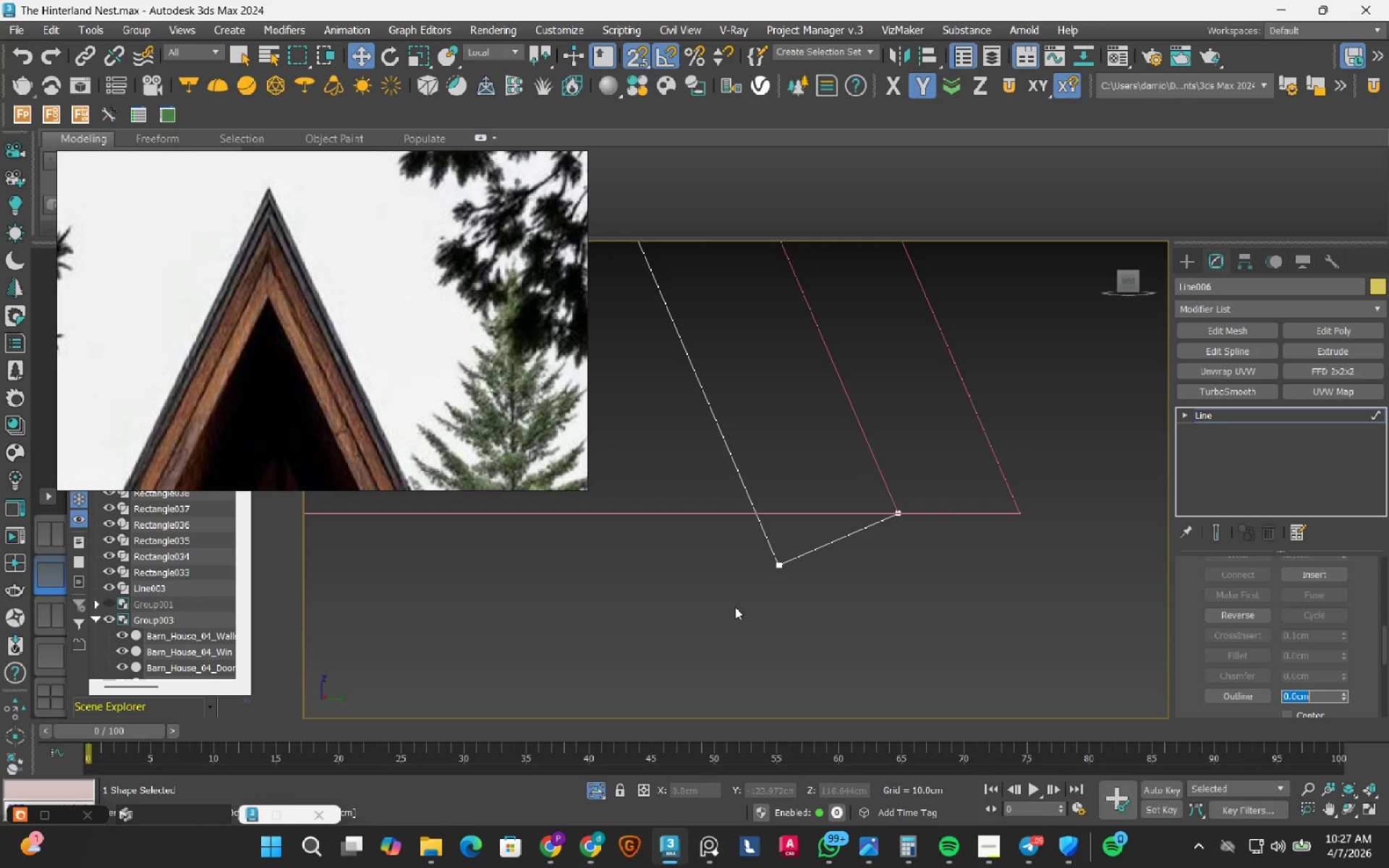 
key(1)
 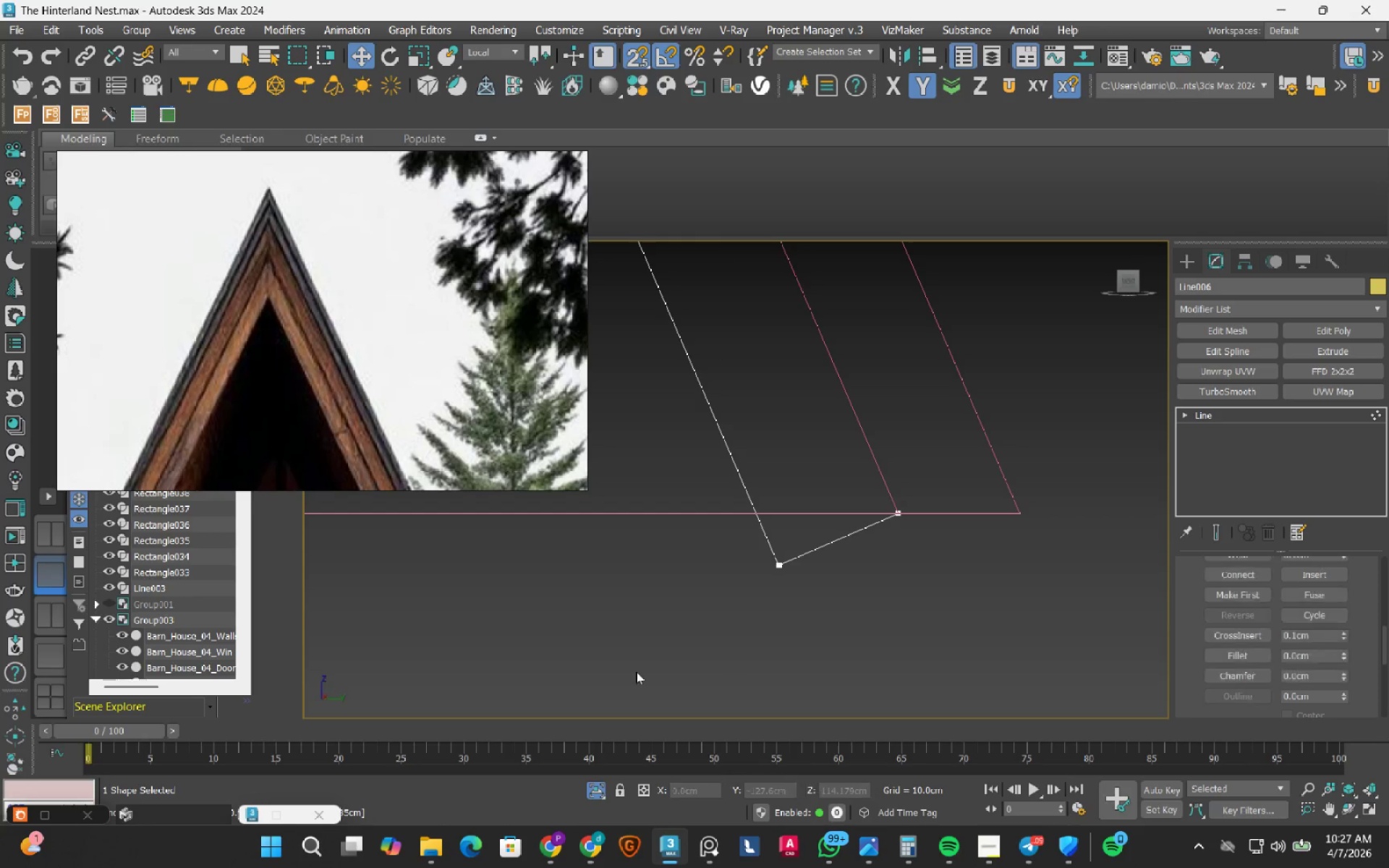 
left_click_drag(start_coordinate=[640, 662], to_coordinate=[815, 519])
 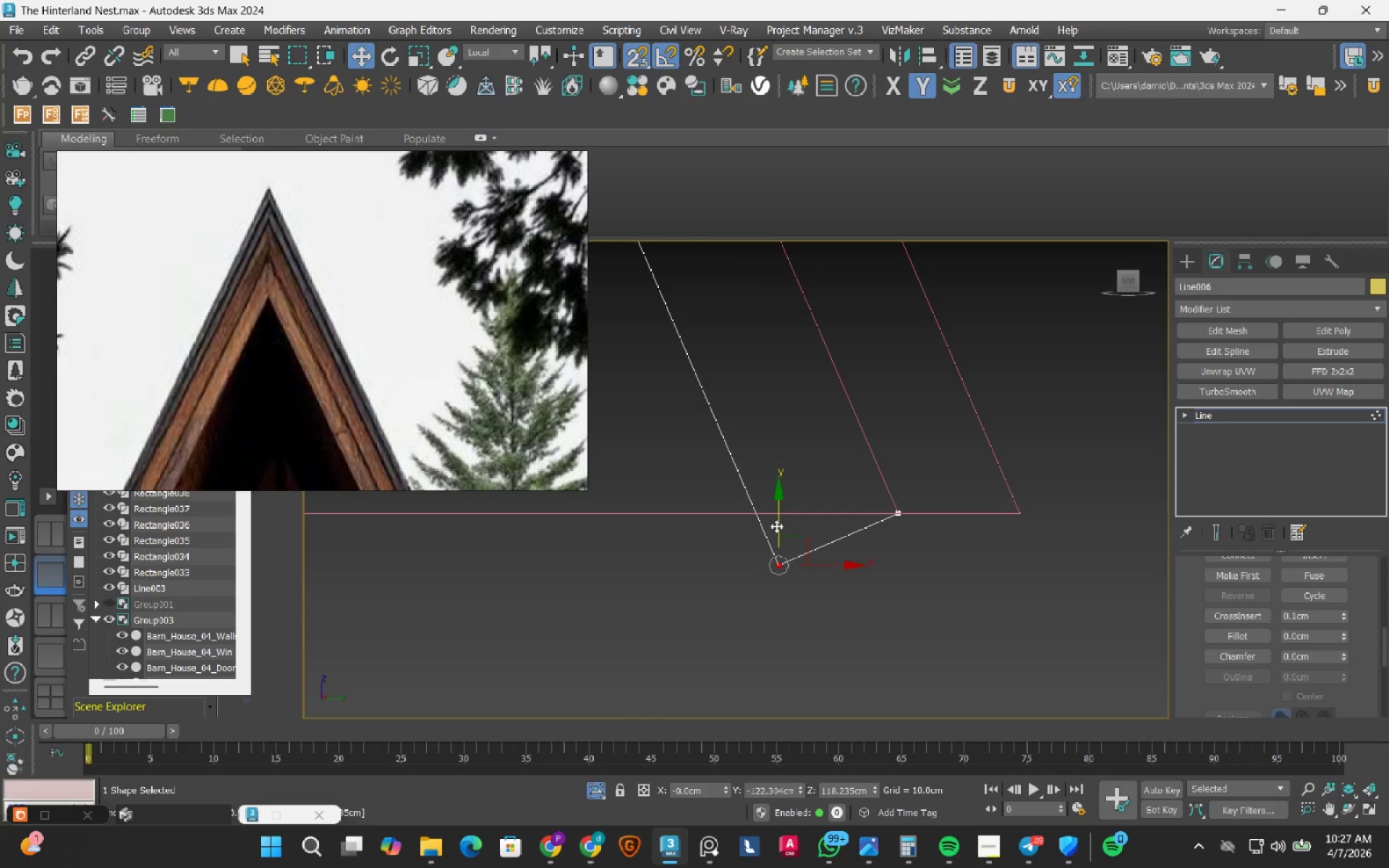 
left_click_drag(start_coordinate=[776, 526], to_coordinate=[906, 510])
 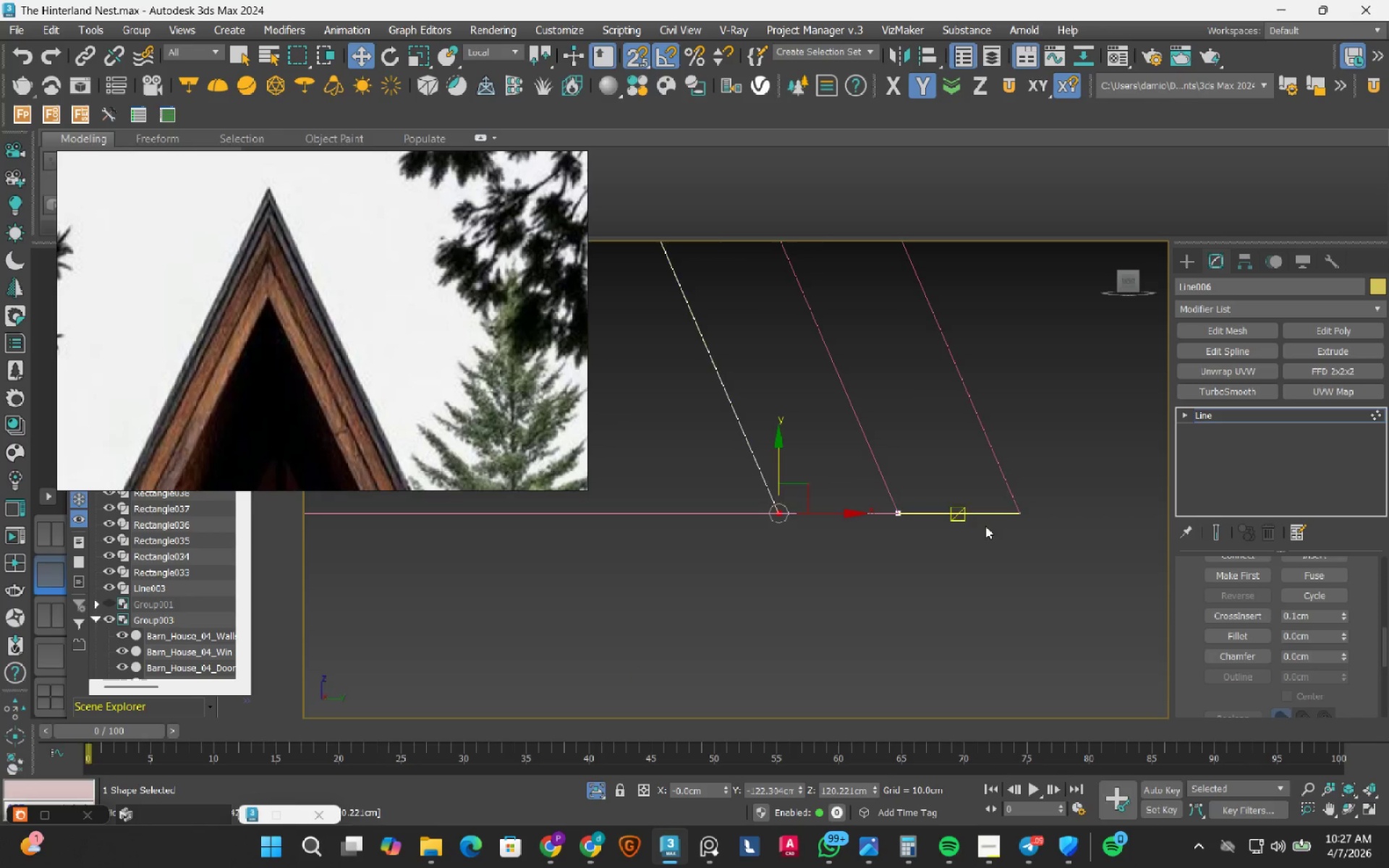 
scroll: coordinate [853, 534], scroll_direction: down, amount: 3.0
 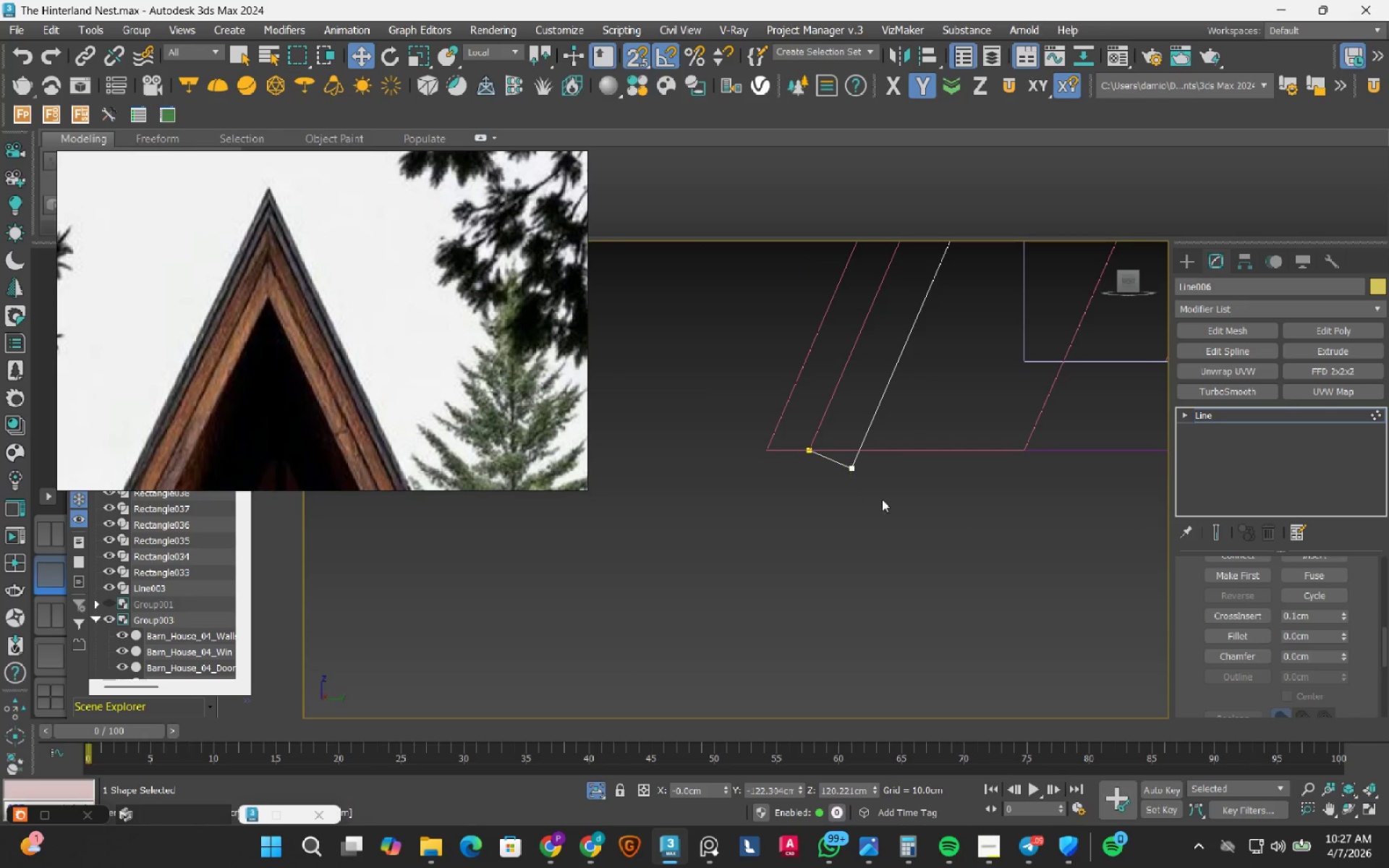 
left_click_drag(start_coordinate=[887, 501], to_coordinate=[848, 448])
 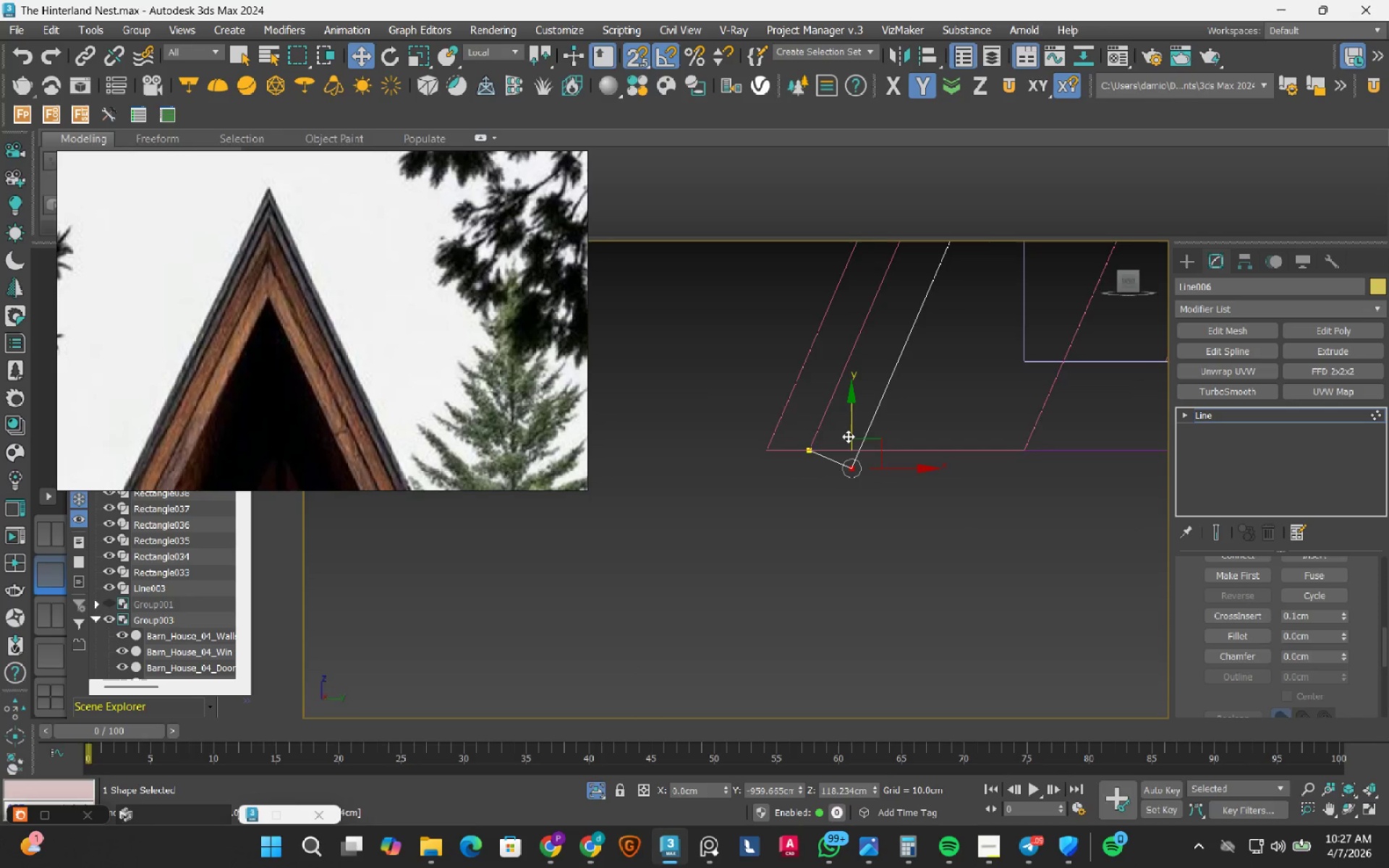 
scroll: coordinate [847, 428], scroll_direction: up, amount: 4.0
 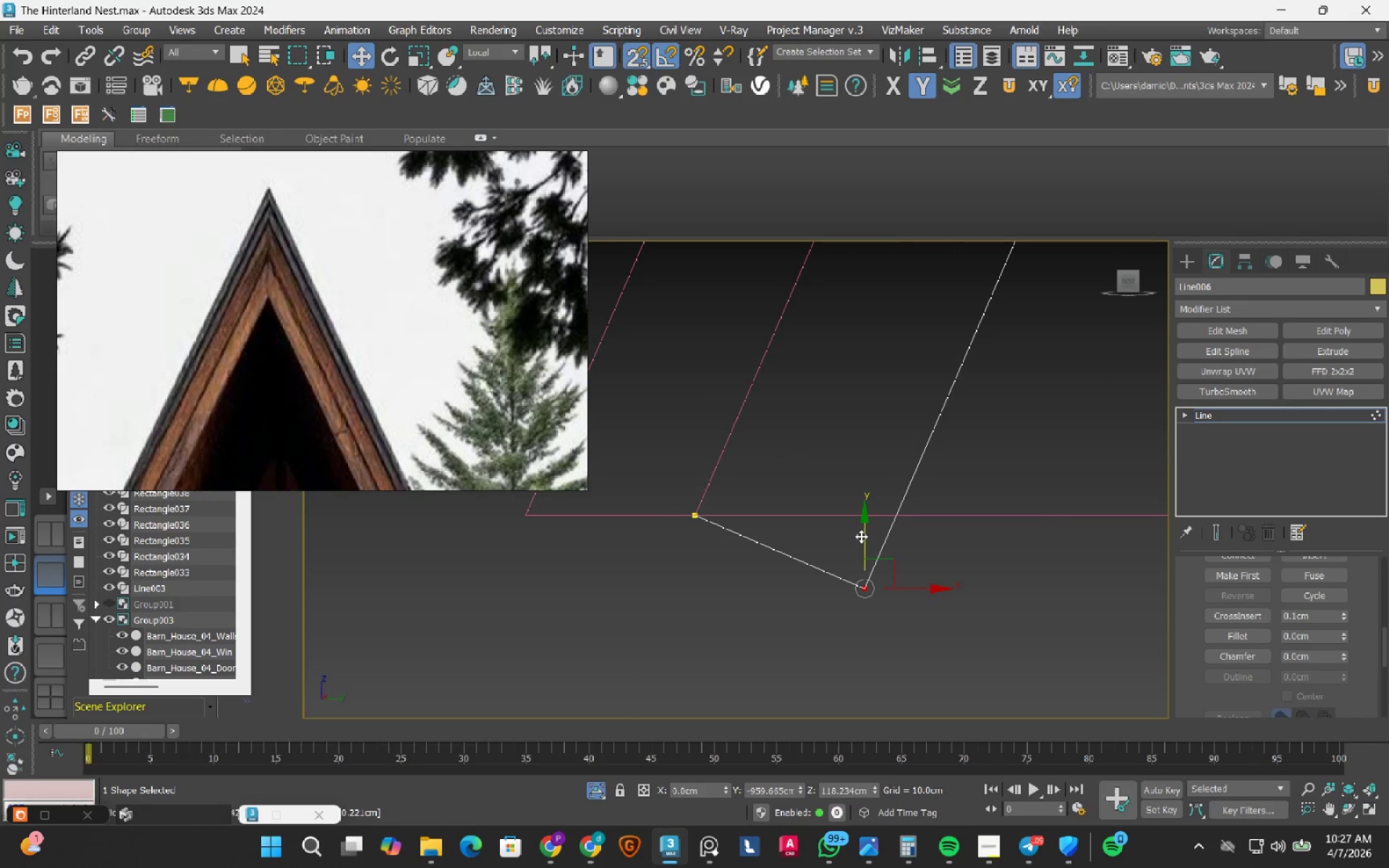 
left_click_drag(start_coordinate=[865, 532], to_coordinate=[696, 511])
 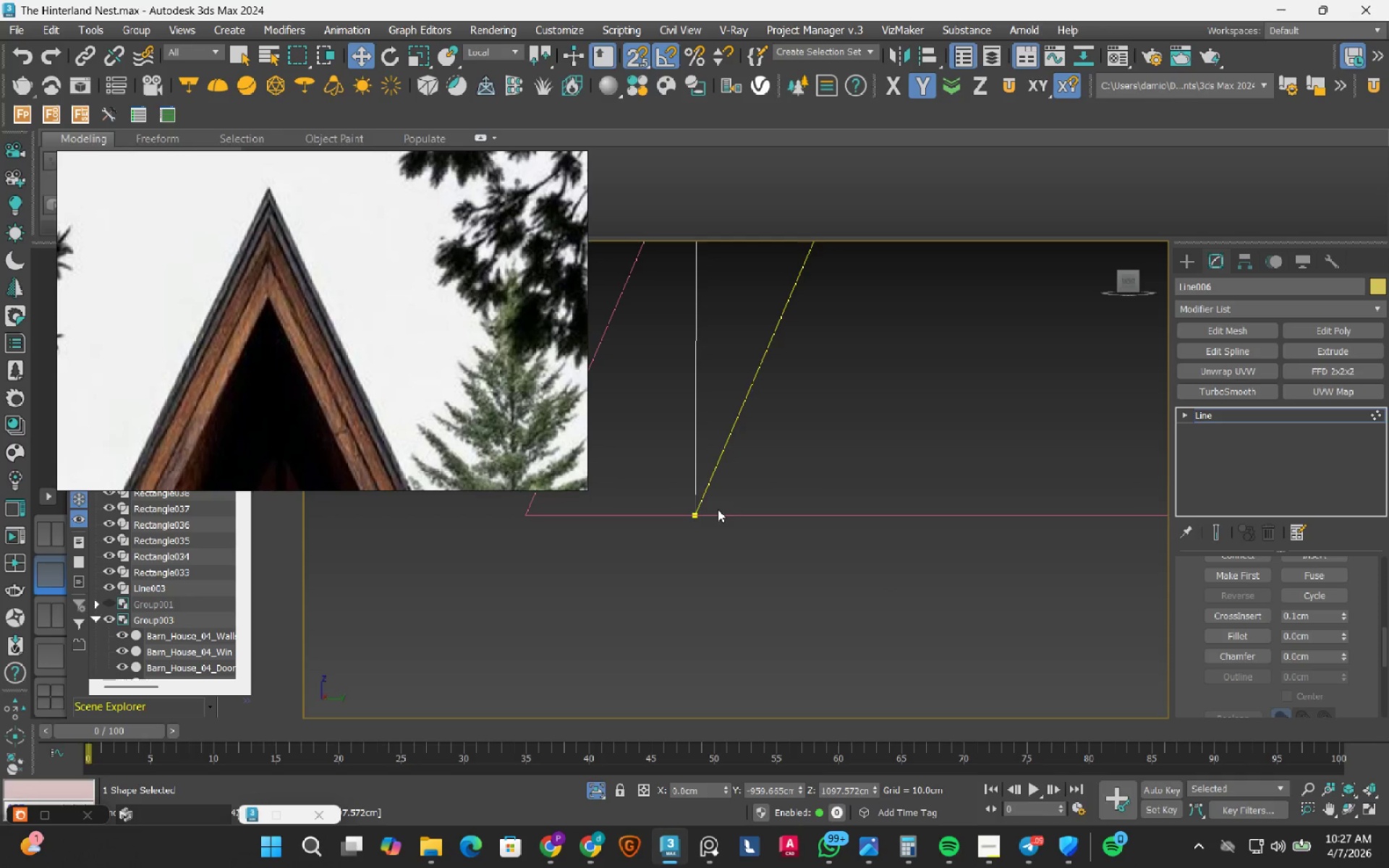 
key(Control+ControlLeft)
 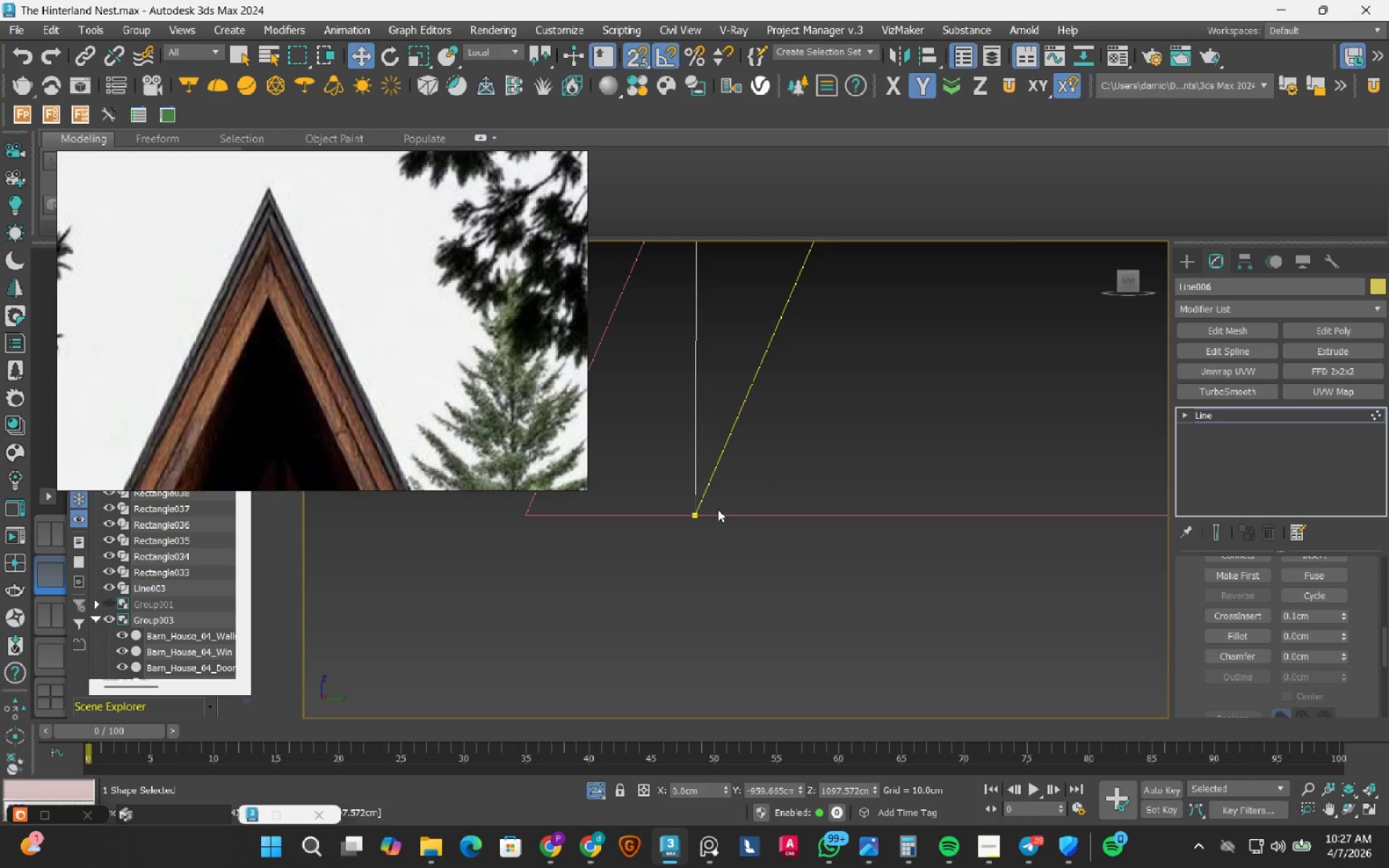 
key(Control+Z)
 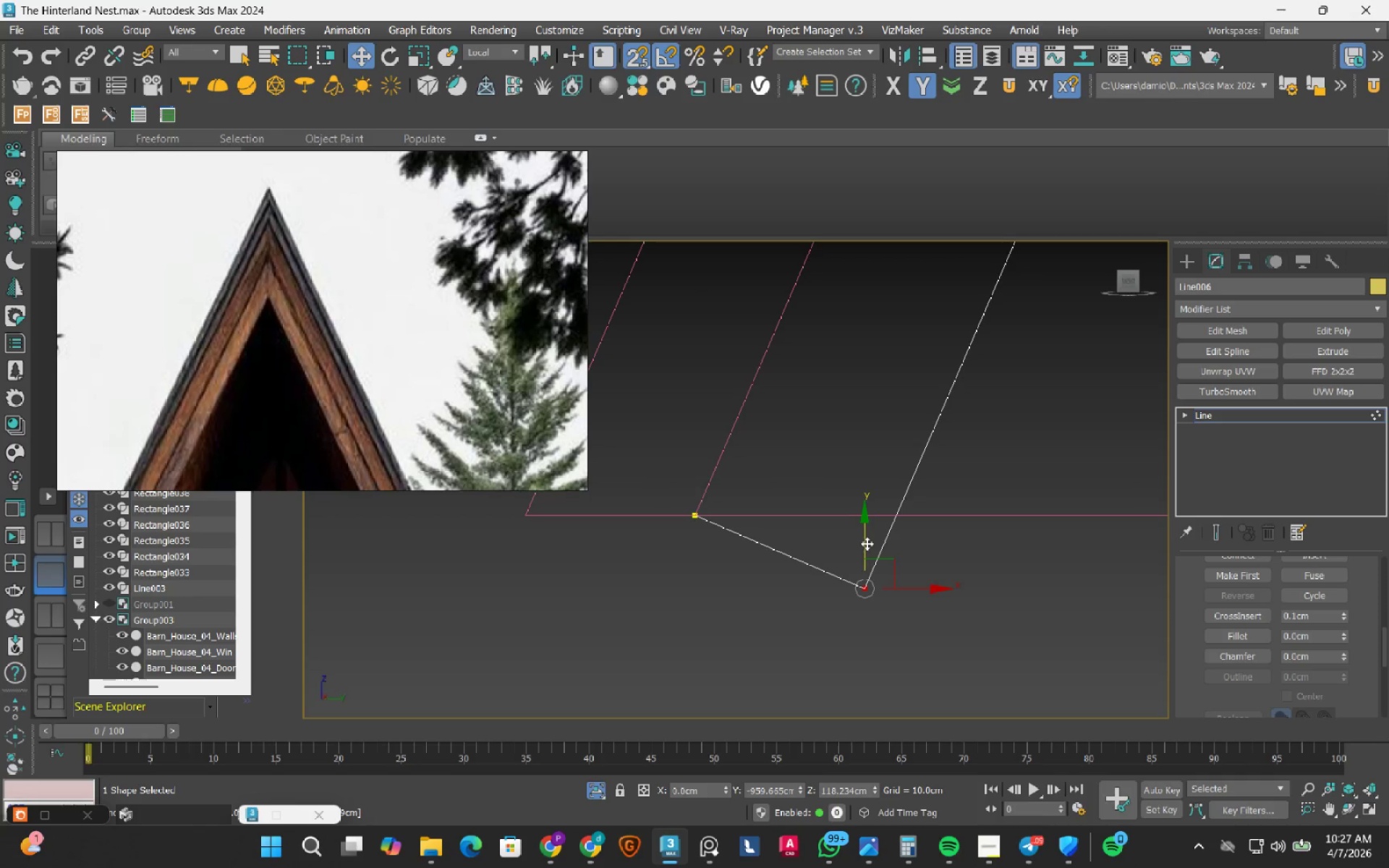 
left_click_drag(start_coordinate=[867, 542], to_coordinate=[974, 522])
 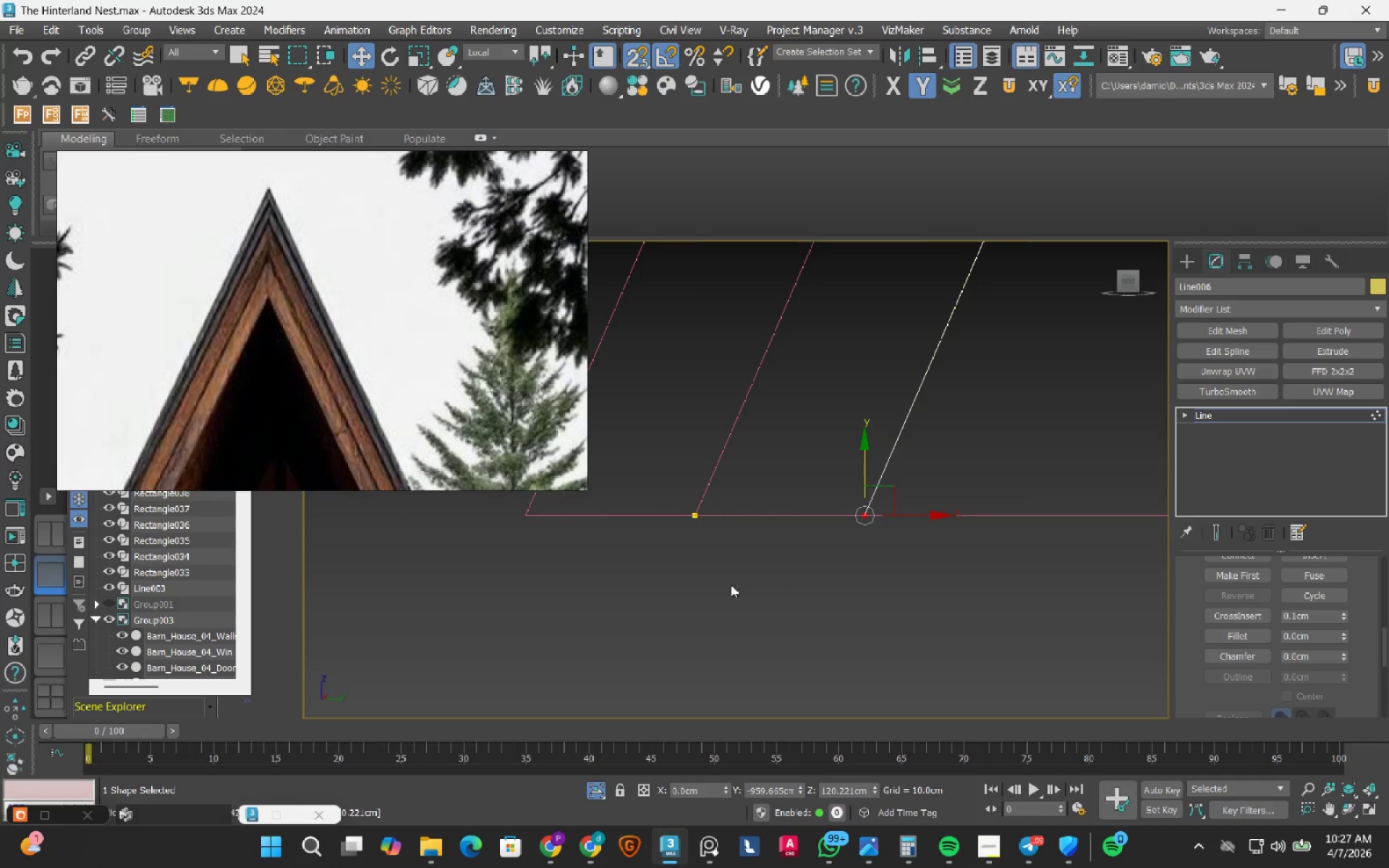 
scroll: coordinate [708, 589], scroll_direction: down, amount: 5.0
 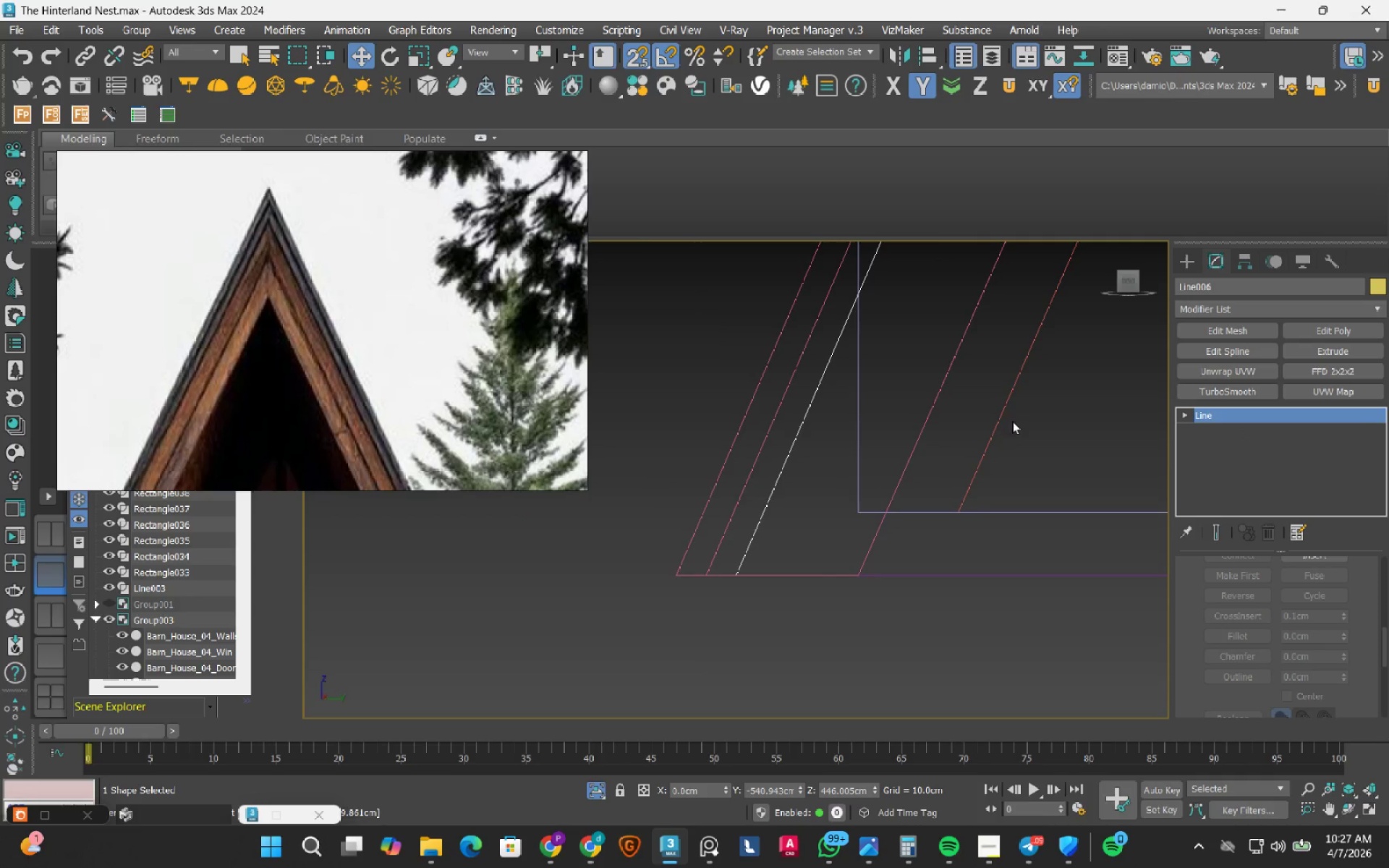 
left_click([1193, 265])
 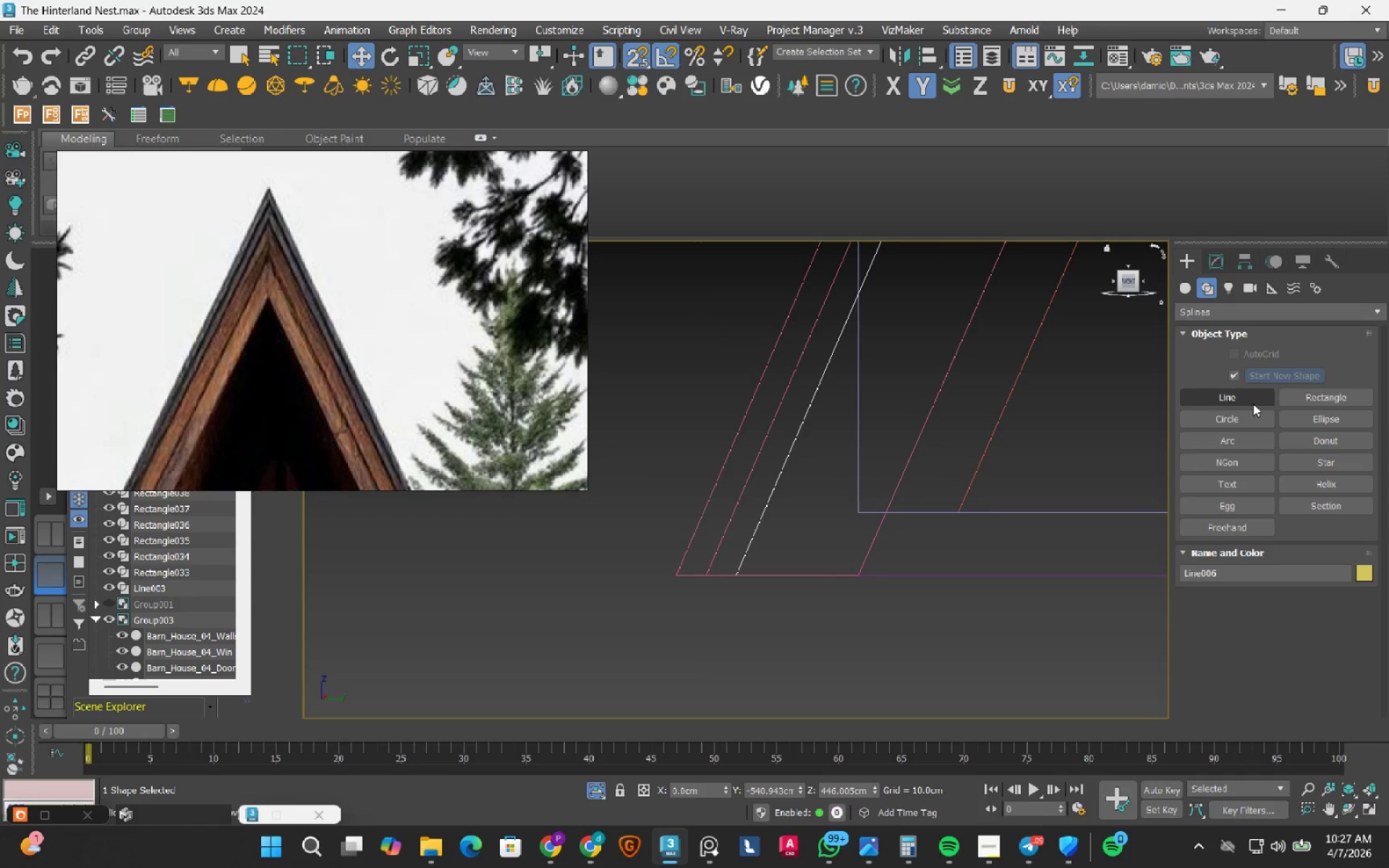 
left_click_drag(start_coordinate=[1252, 402], to_coordinate=[1239, 407])
 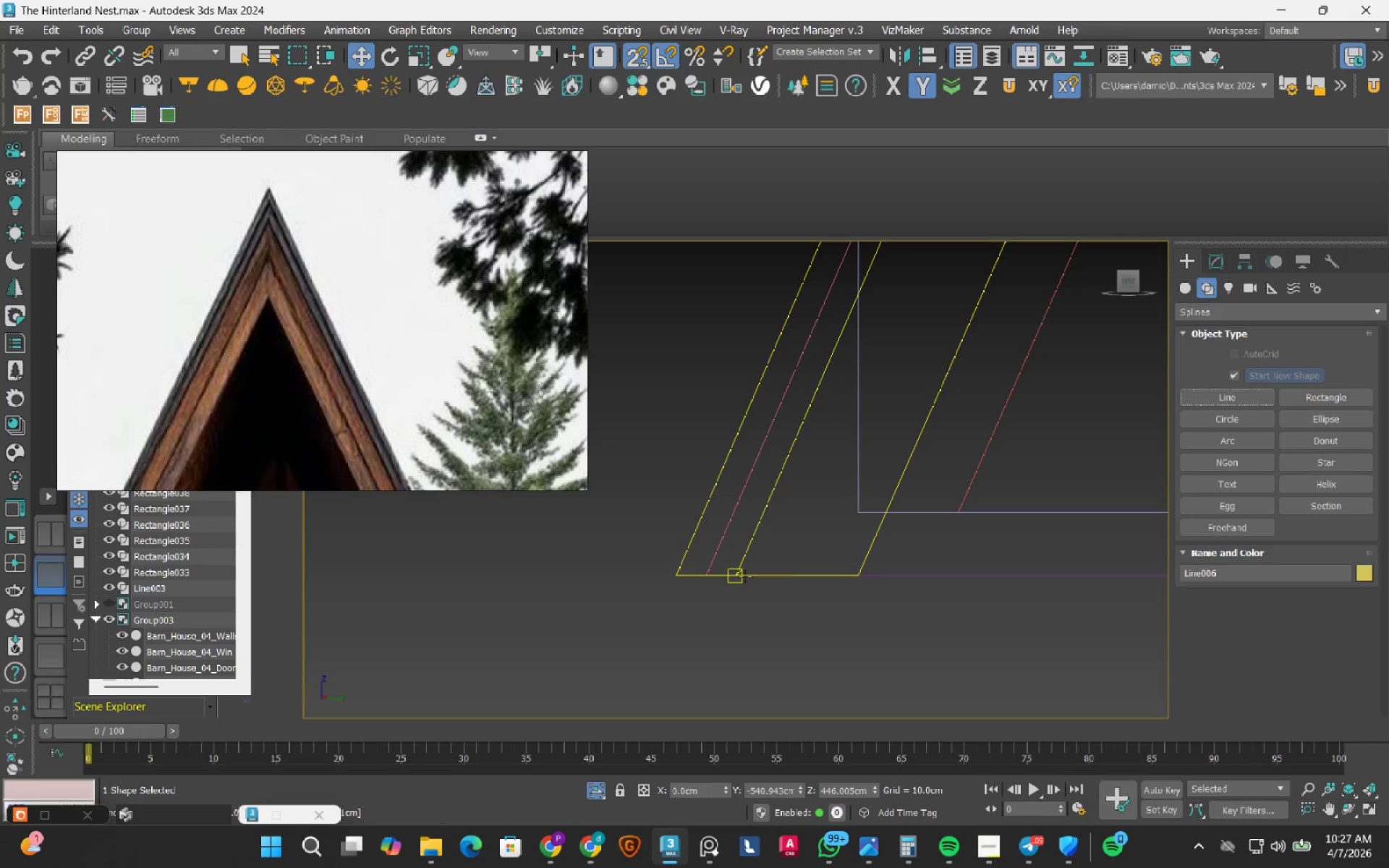 
left_click_drag(start_coordinate=[745, 576], to_coordinate=[781, 547])
 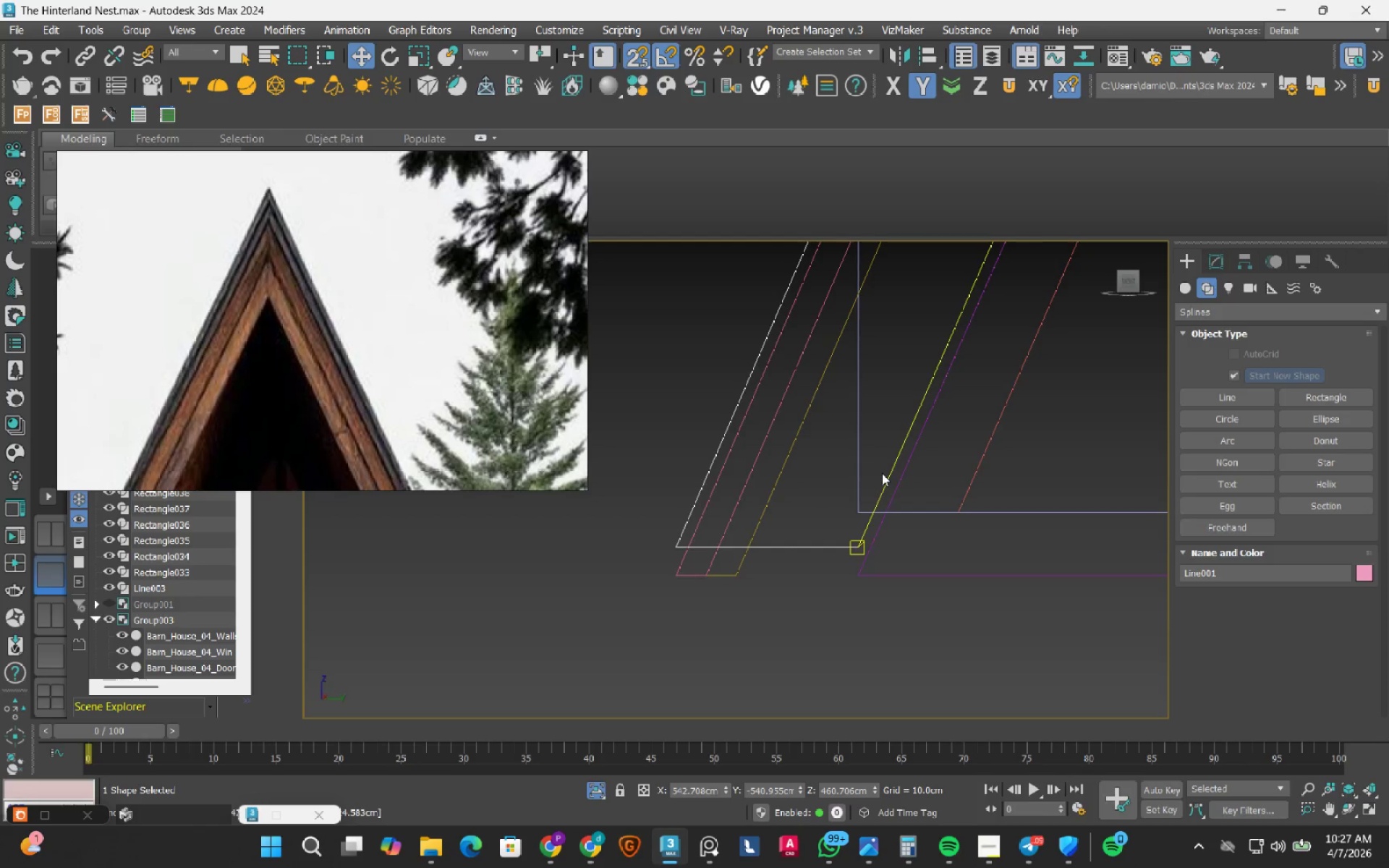 
scroll: coordinate [844, 494], scroll_direction: down, amount: 1.0
 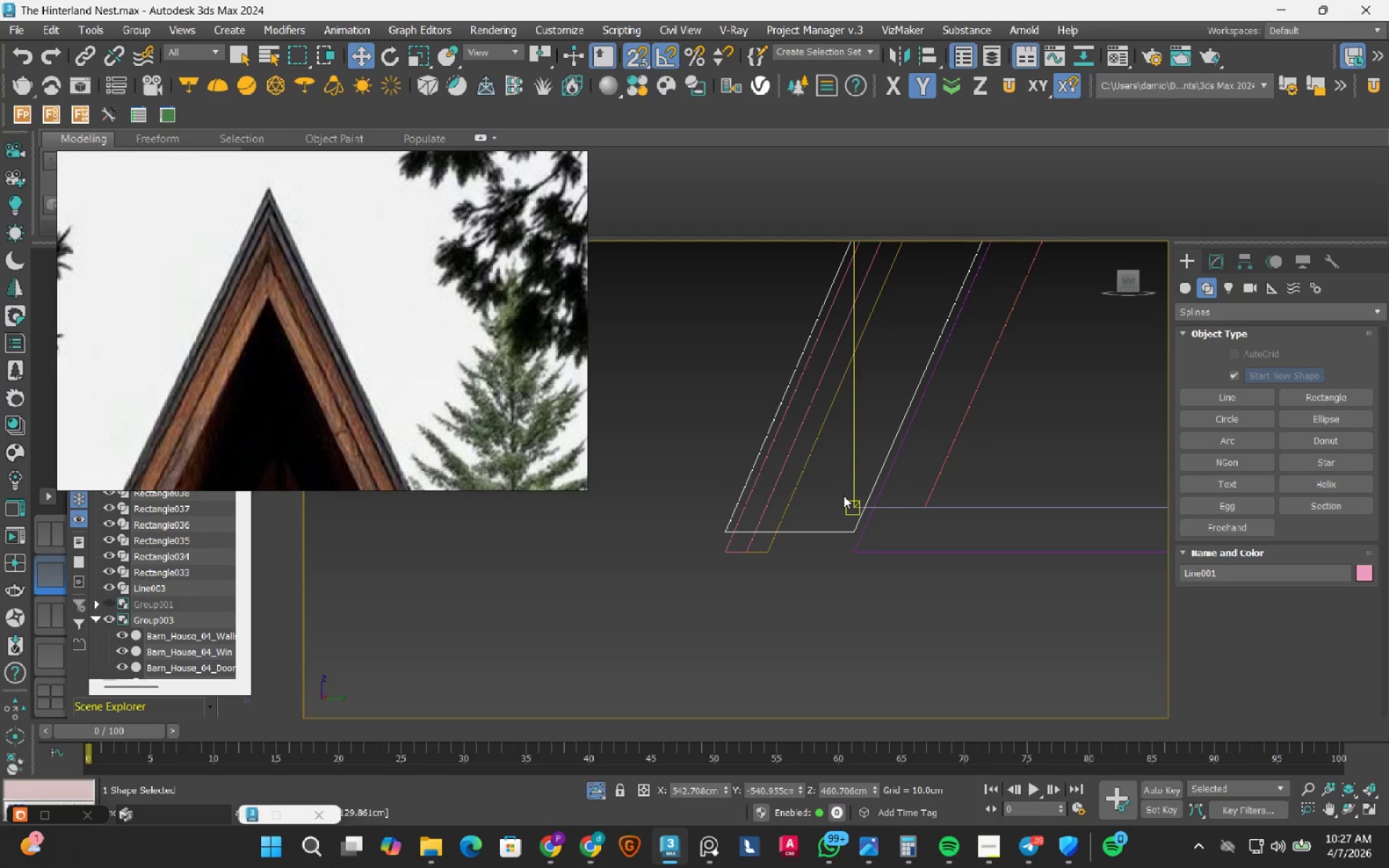 
key(Control+Z)
 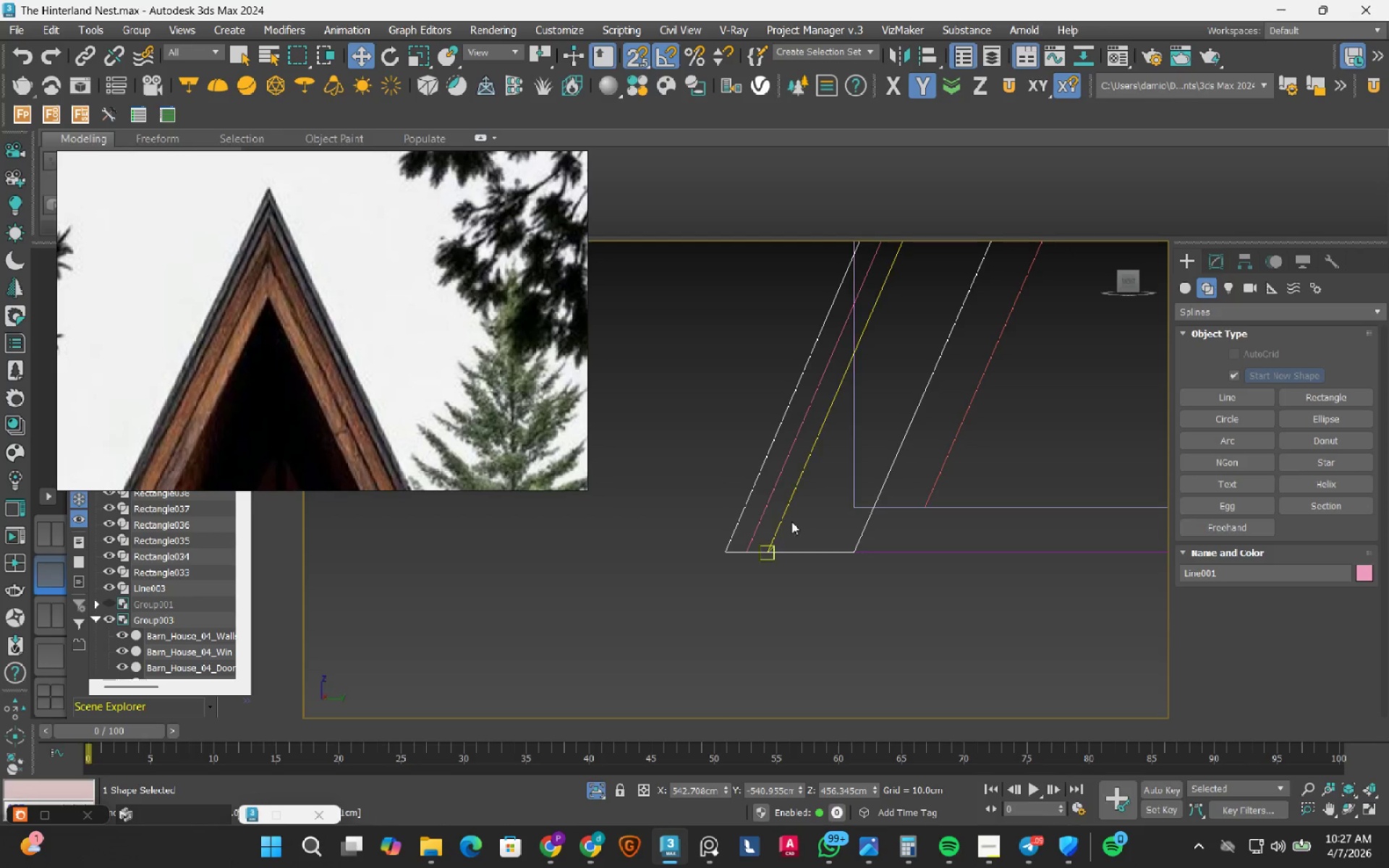 
scroll: coordinate [791, 524], scroll_direction: up, amount: 3.0
 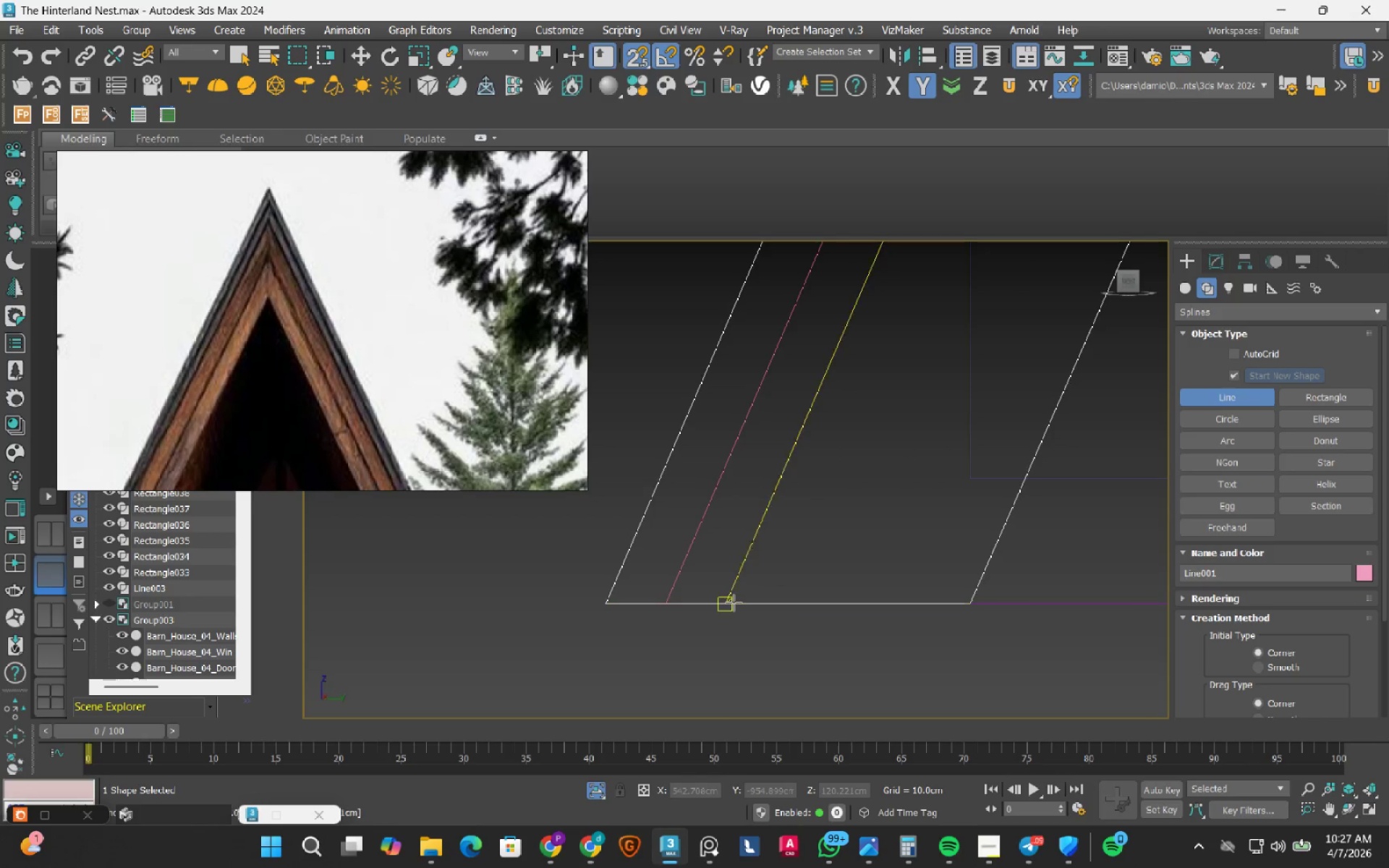 
left_click_drag(start_coordinate=[723, 603], to_coordinate=[727, 600])
 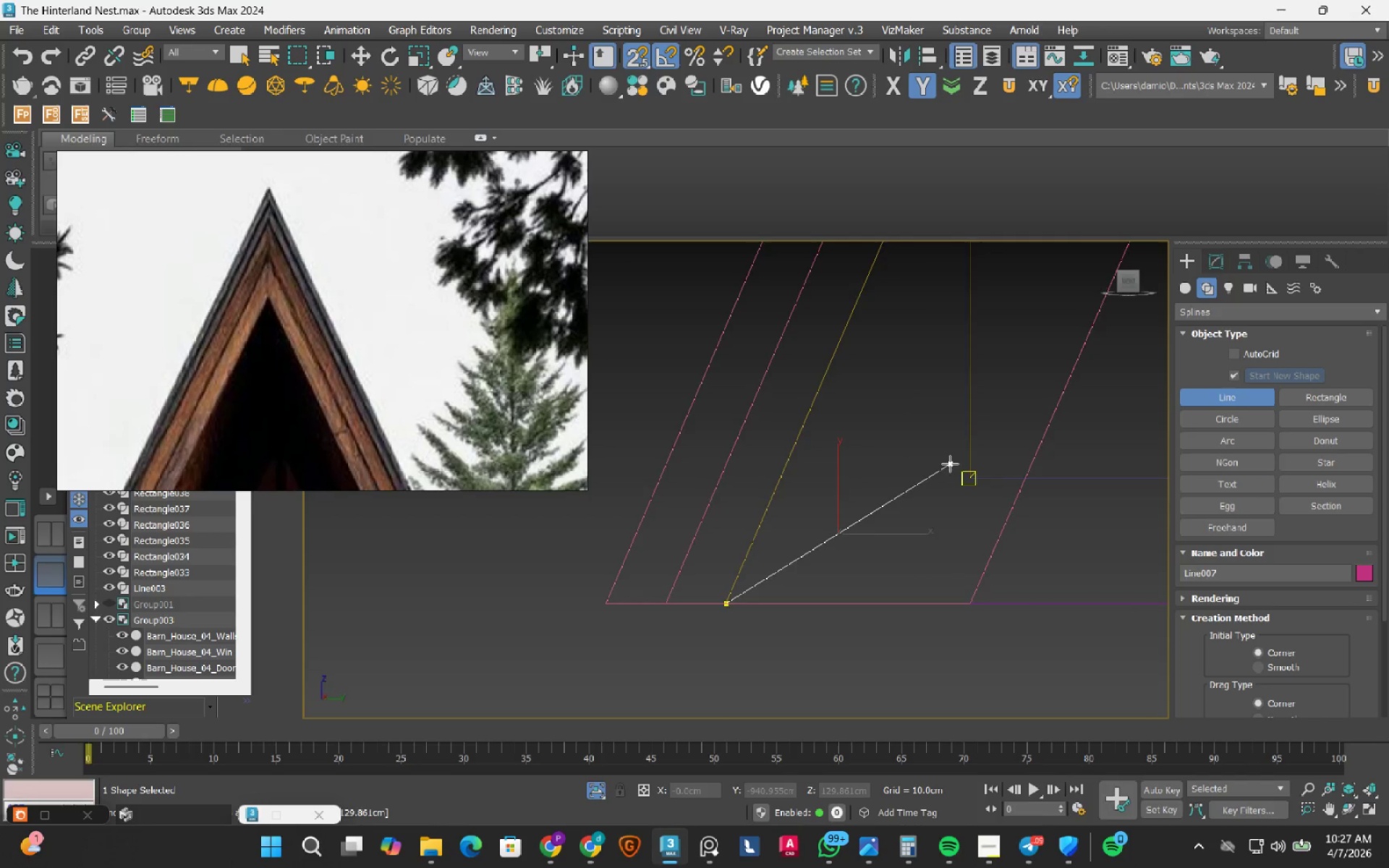 
scroll: coordinate [810, 532], scroll_direction: down, amount: 9.0
 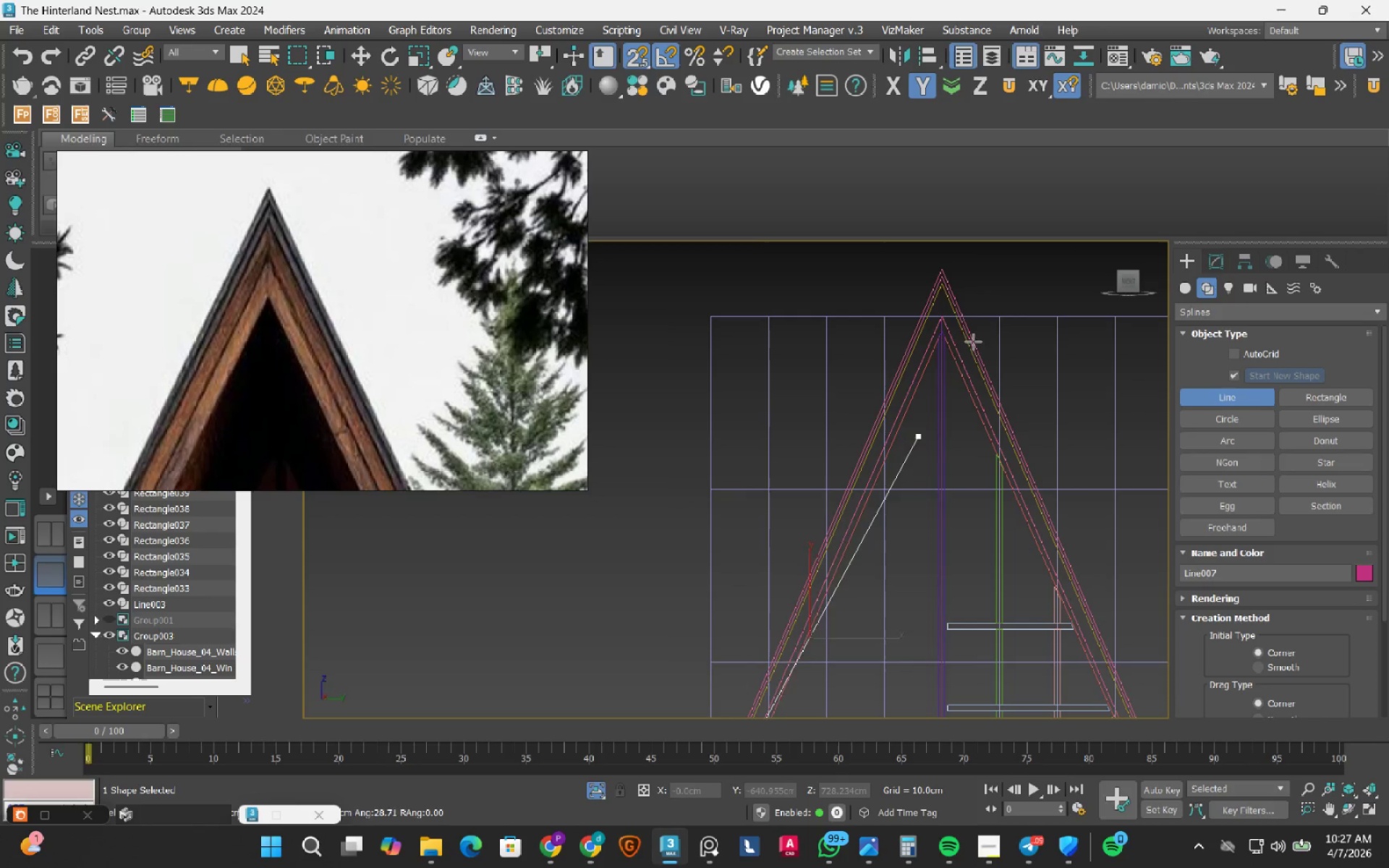 
scroll: coordinate [880, 307], scroll_direction: up, amount: 6.0
 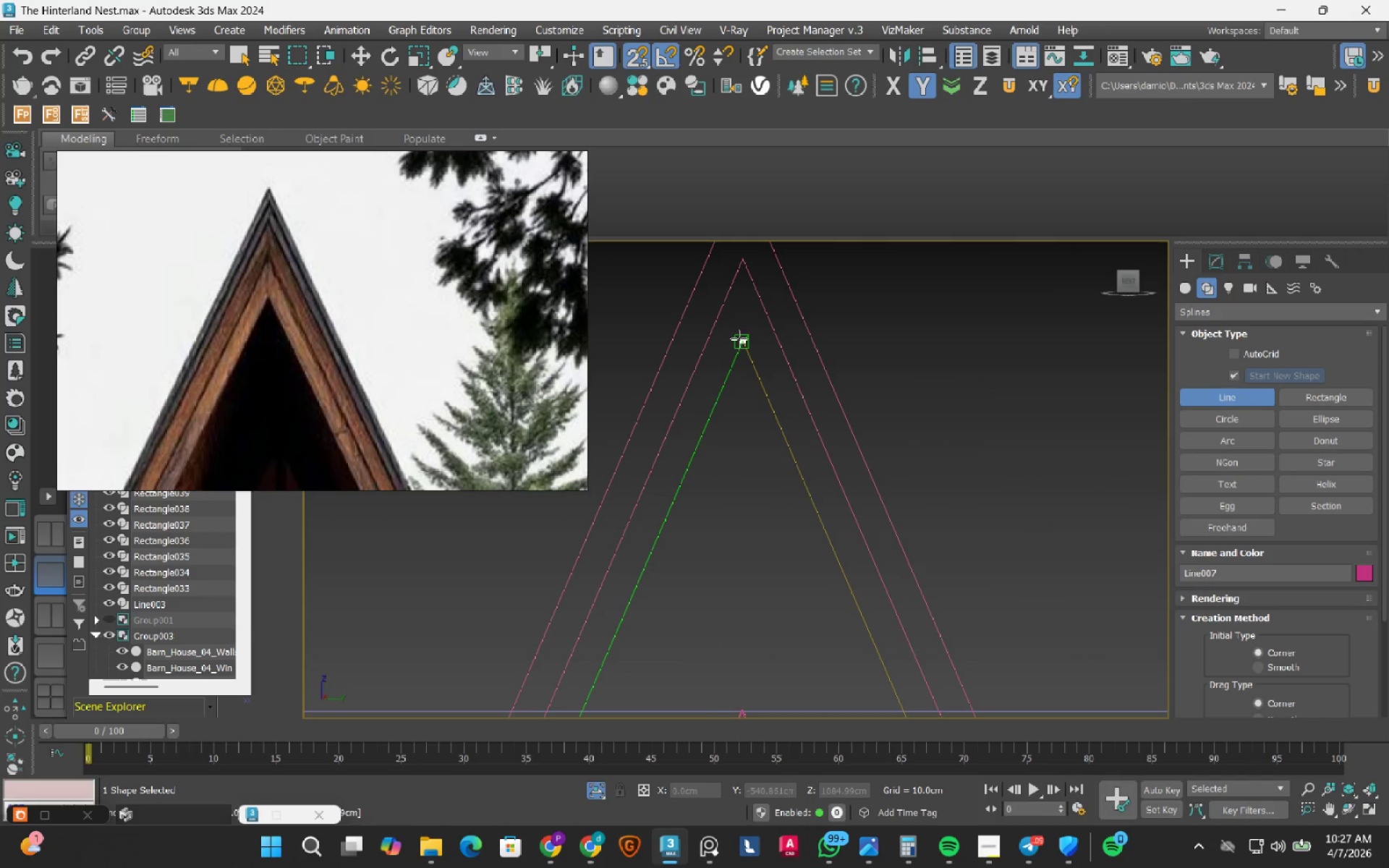 
left_click([739, 339])
 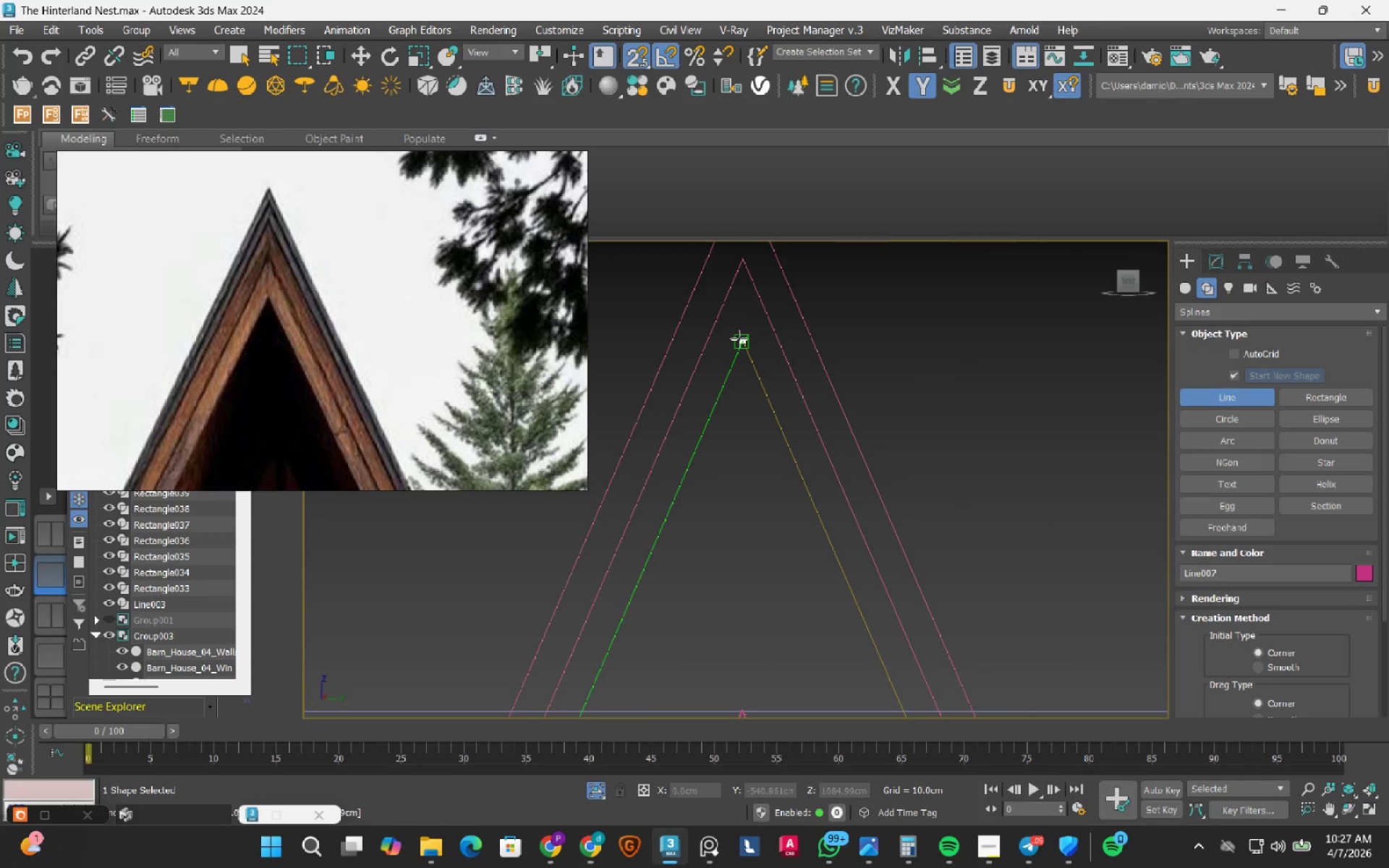 
scroll: coordinate [739, 339], scroll_direction: down, amount: 9.0
 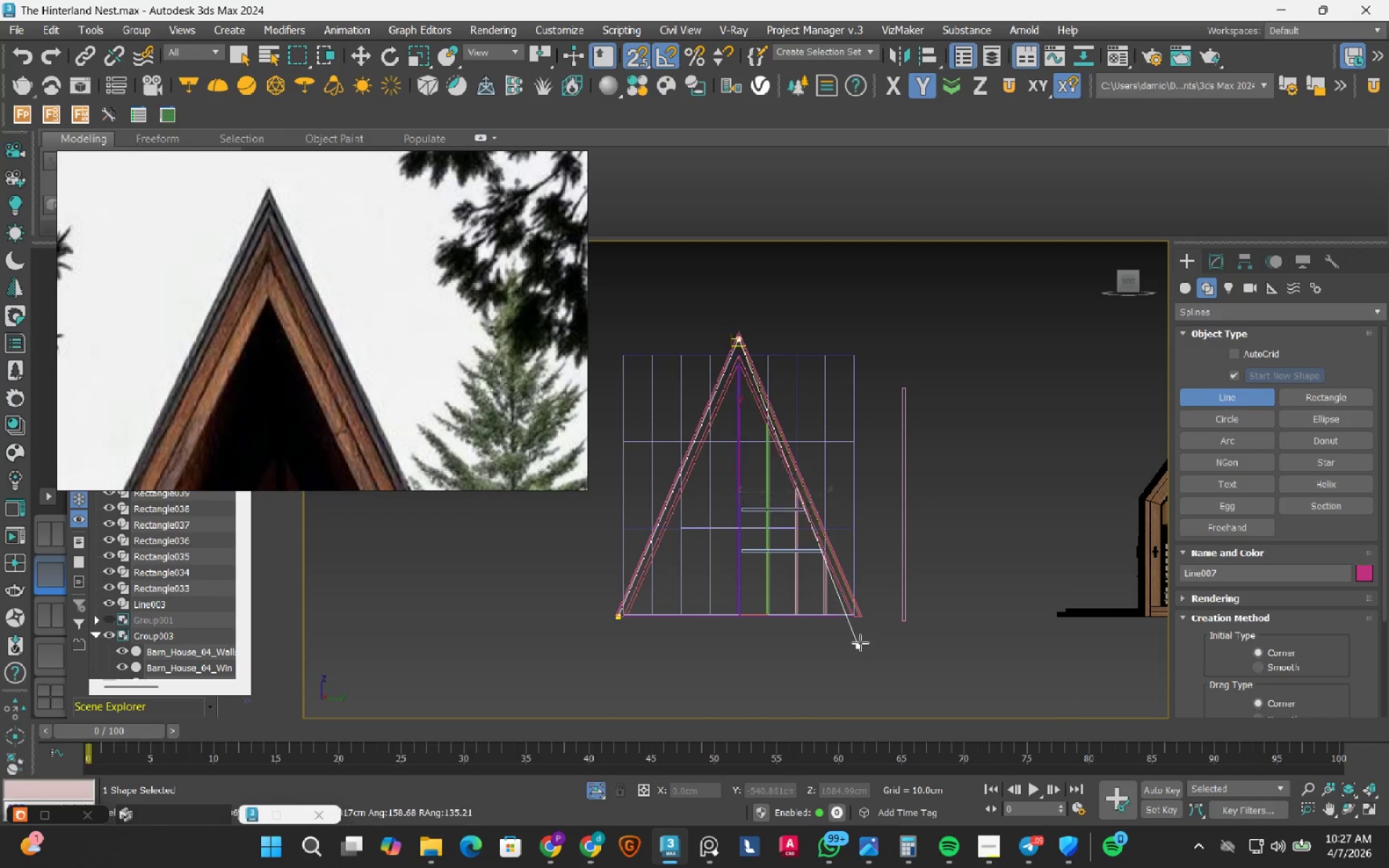 
scroll: coordinate [781, 684], scroll_direction: up, amount: 10.0
 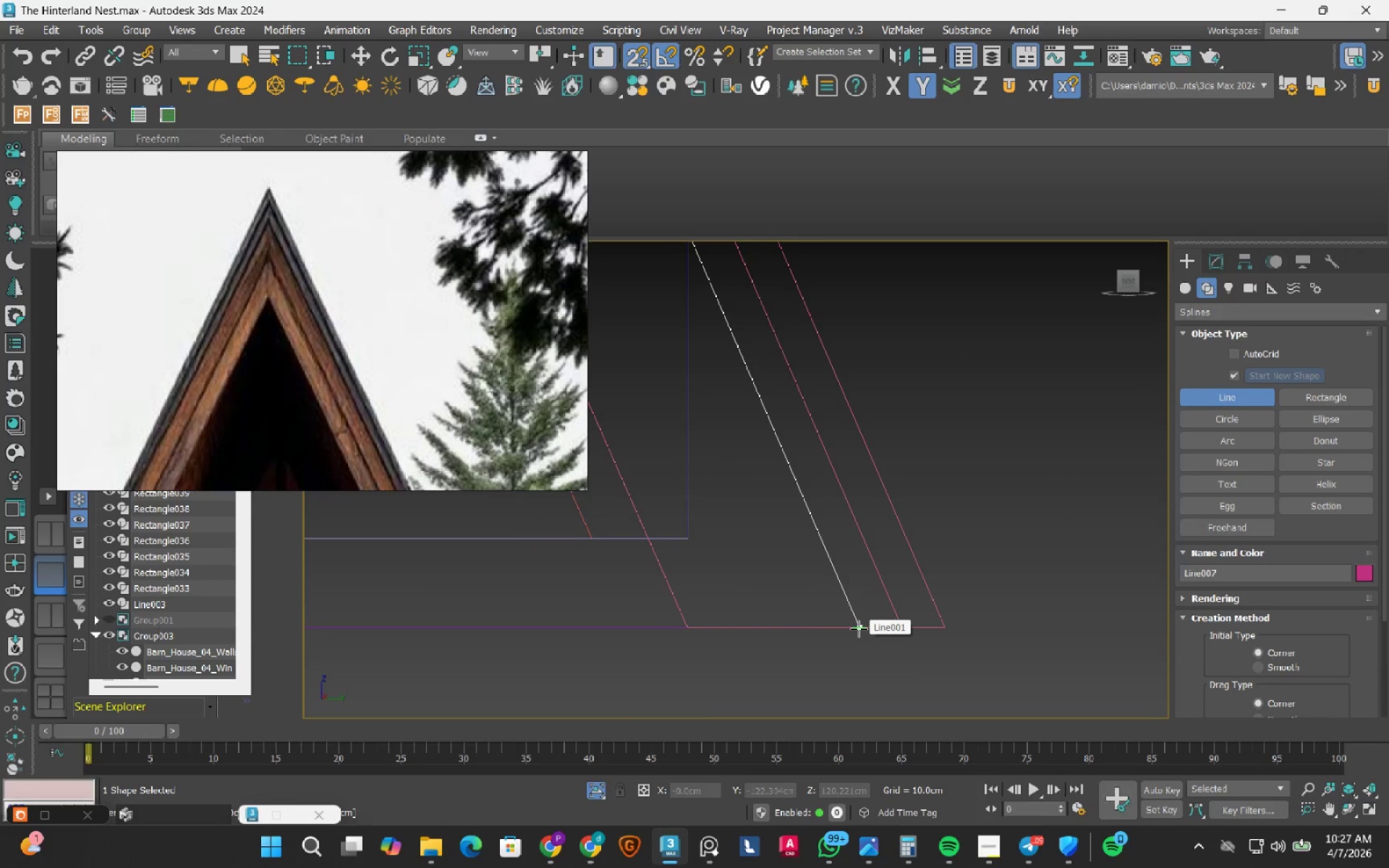 
left_click([859, 629])
 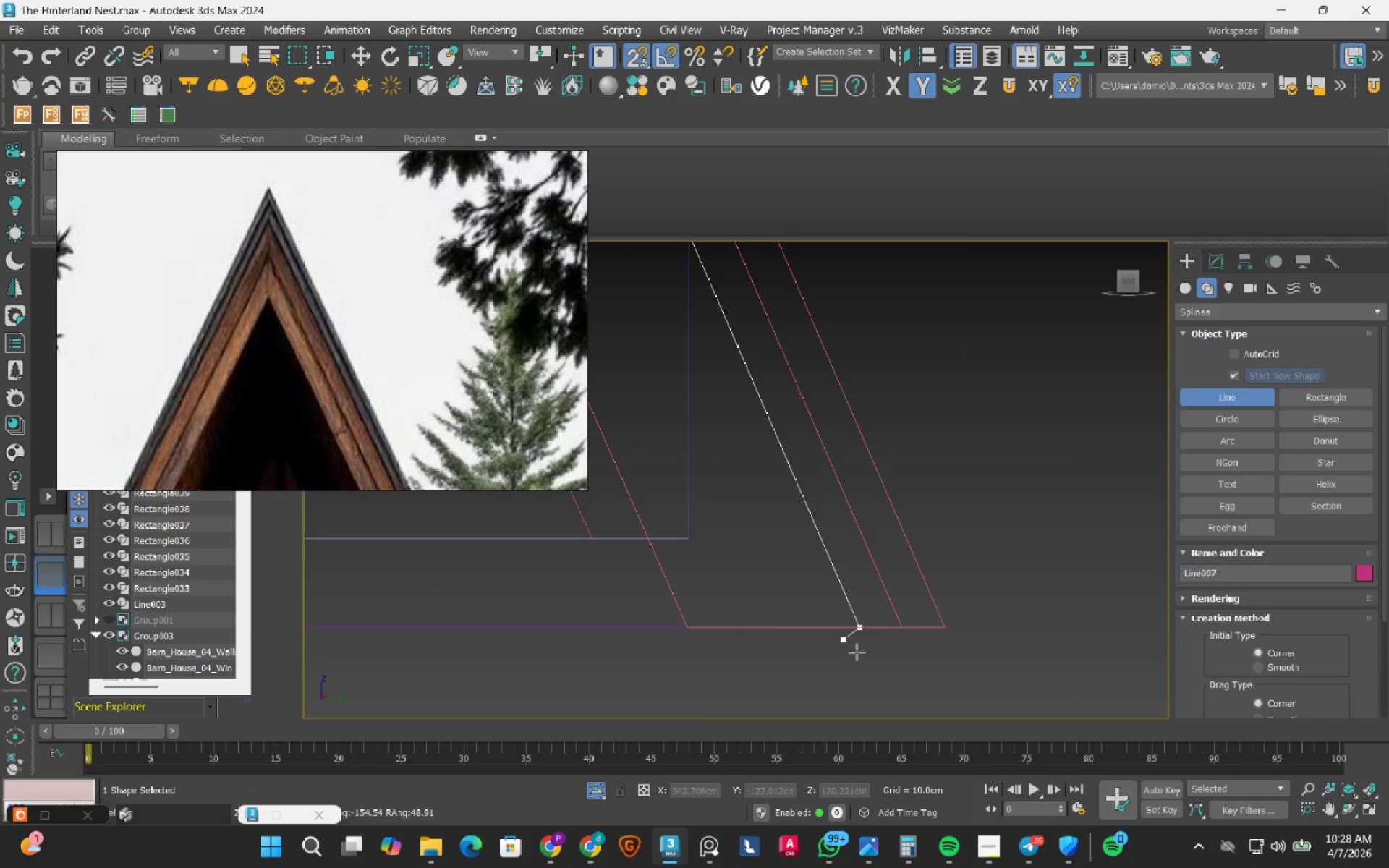 
key(Escape)
 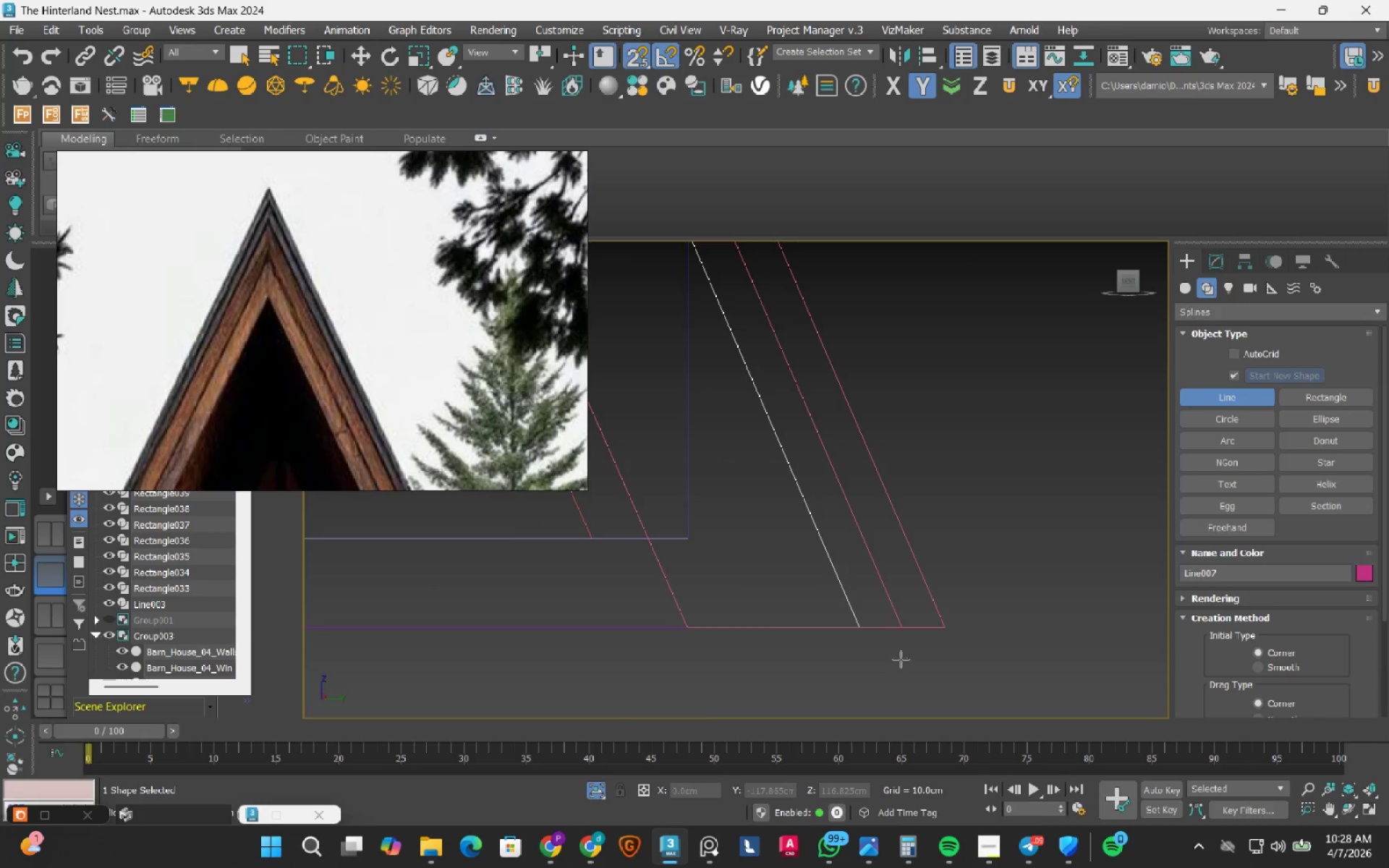 
key(3)
 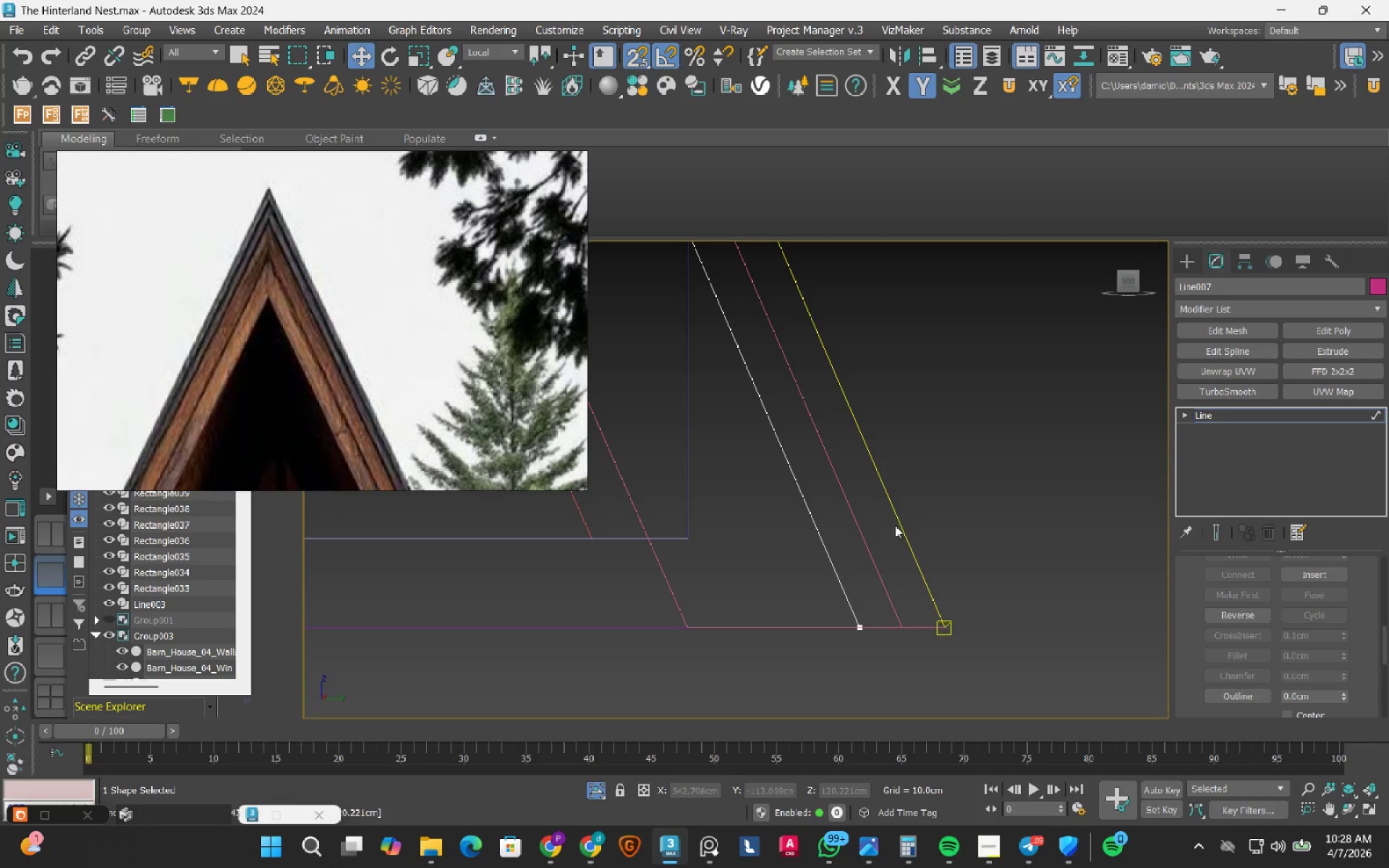 
left_click_drag(start_coordinate=[981, 467], to_coordinate=[805, 649])
 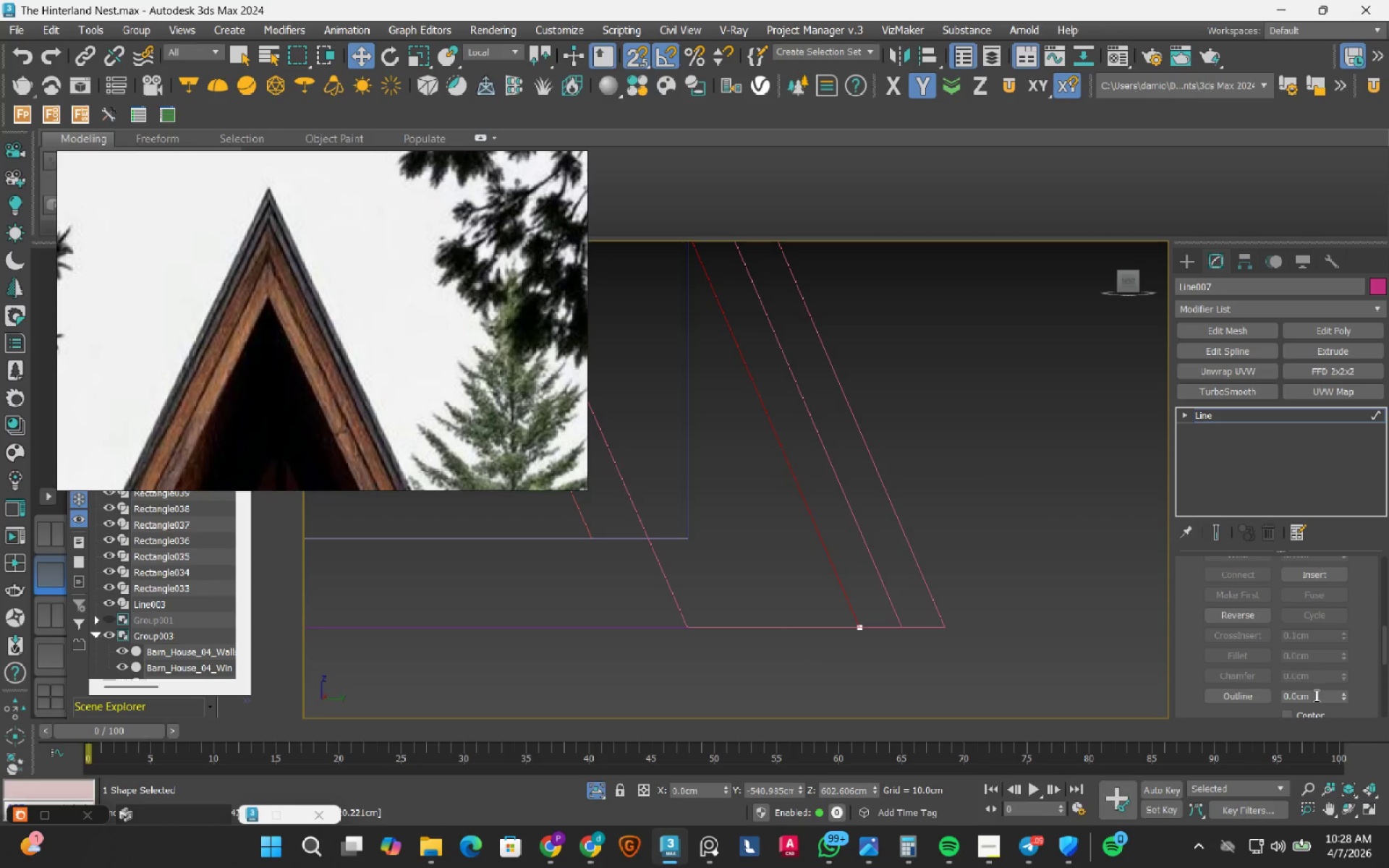 
double_click([1315, 695])
 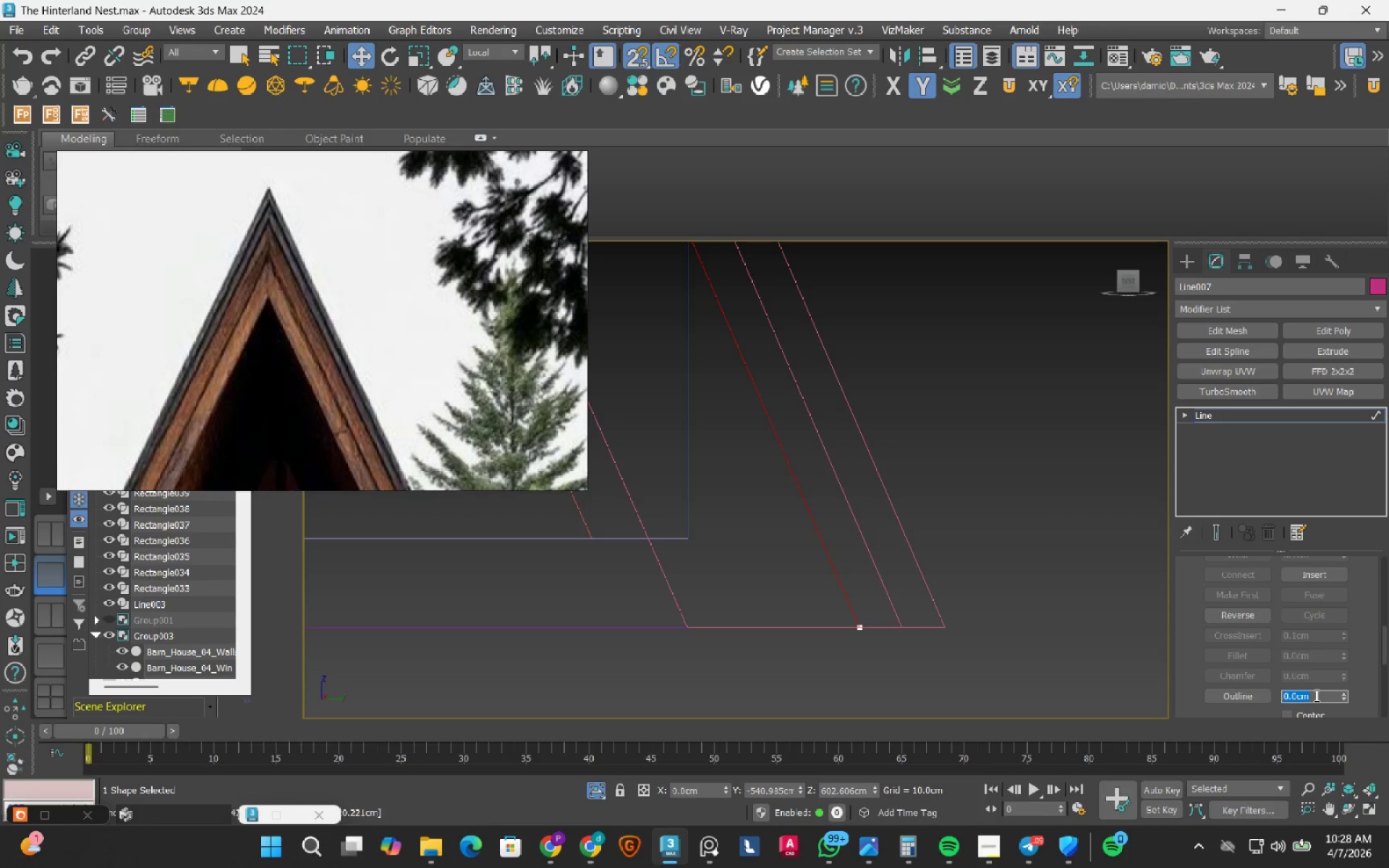 
key(NumpadSubtract)
 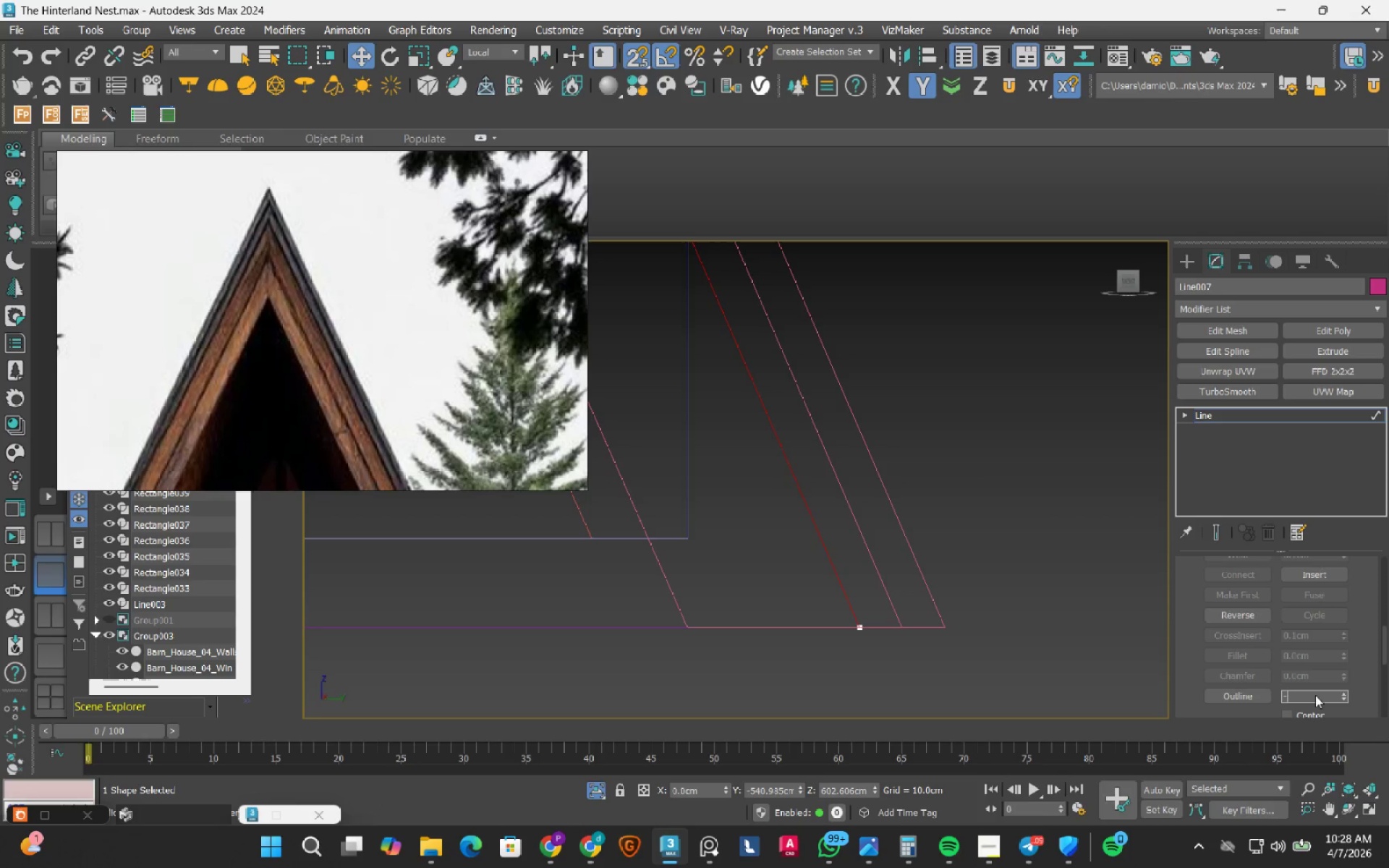 
key(Numpad1)
 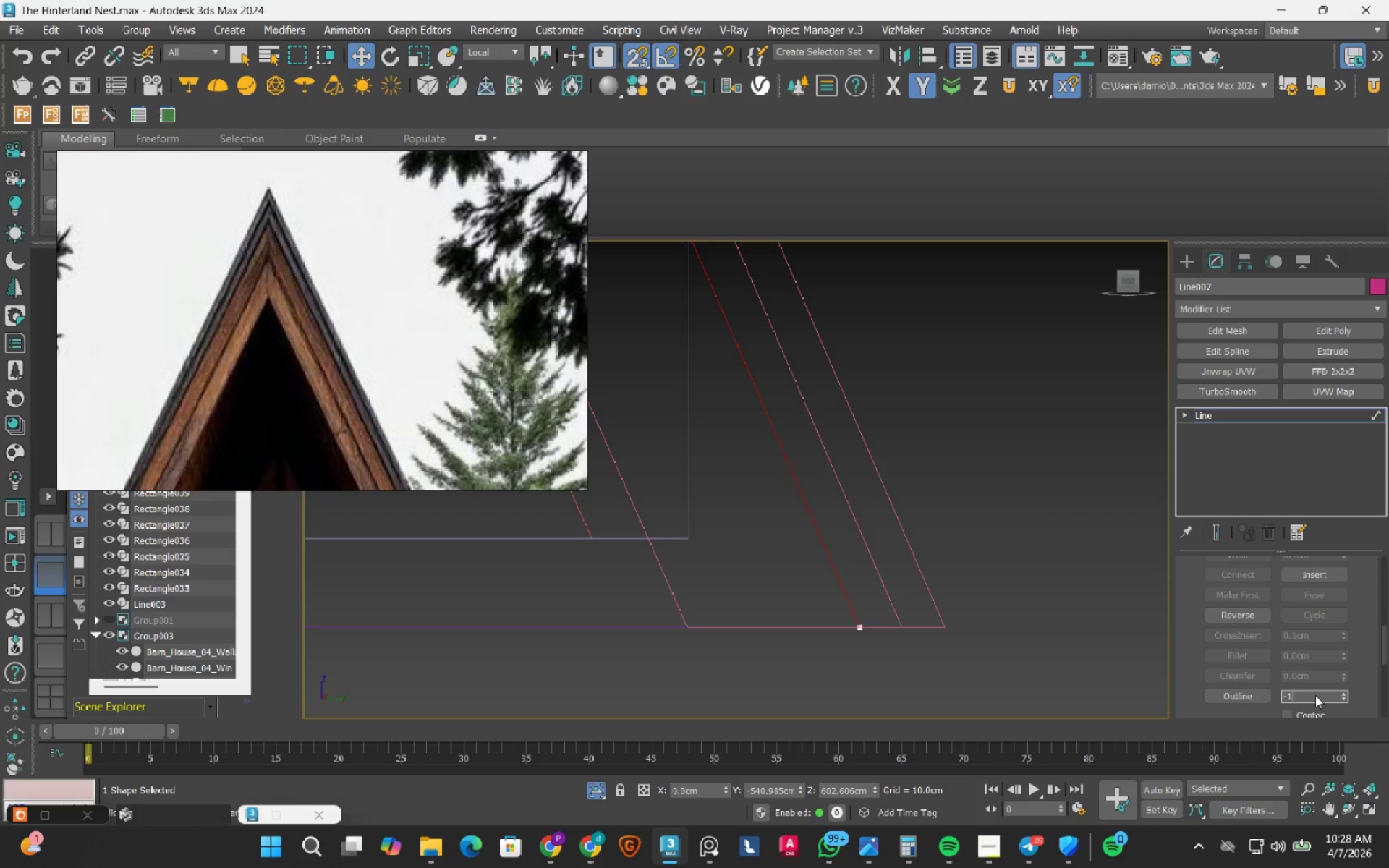 
key(Numpad0)
 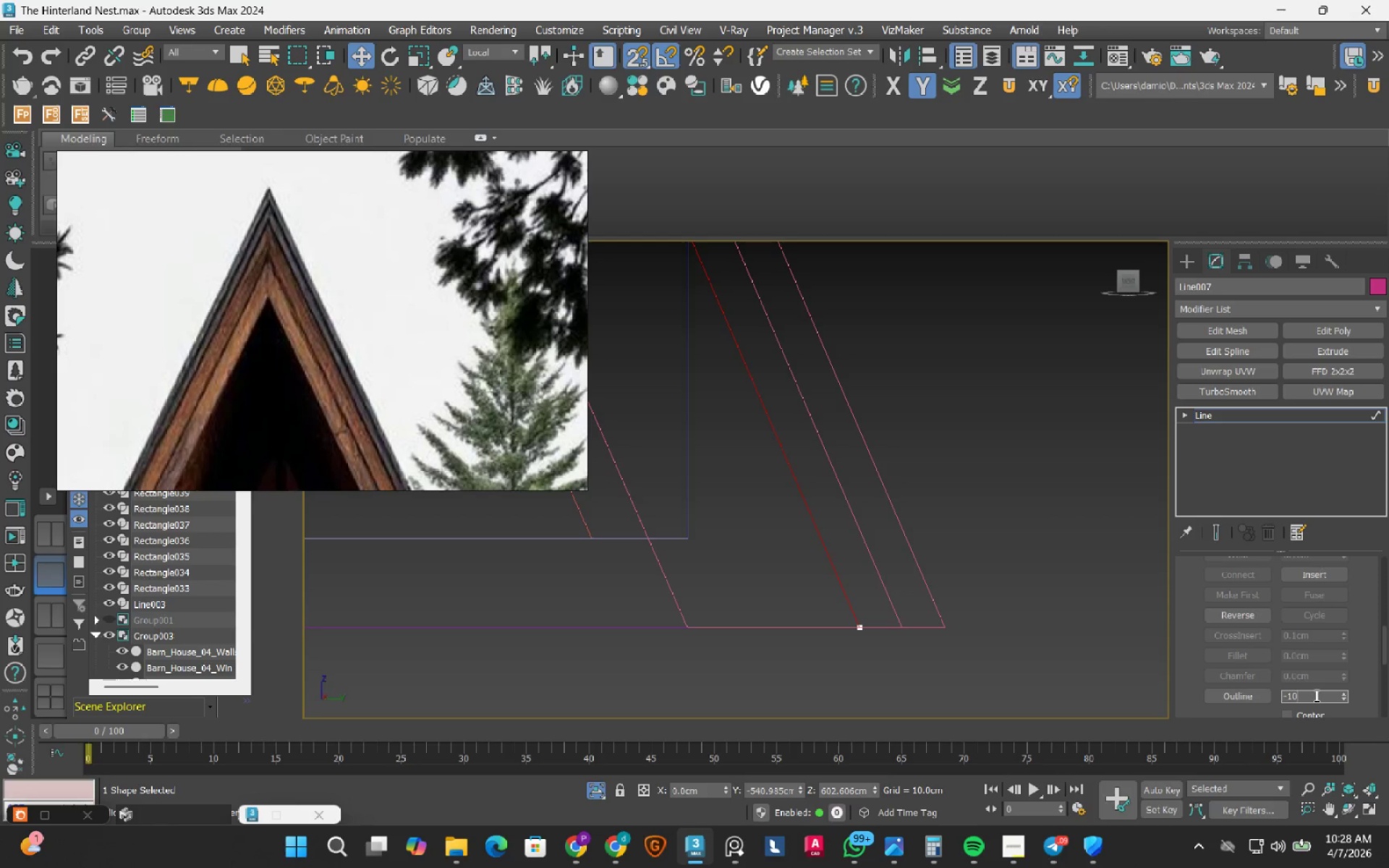 
key(NumpadEnter)
 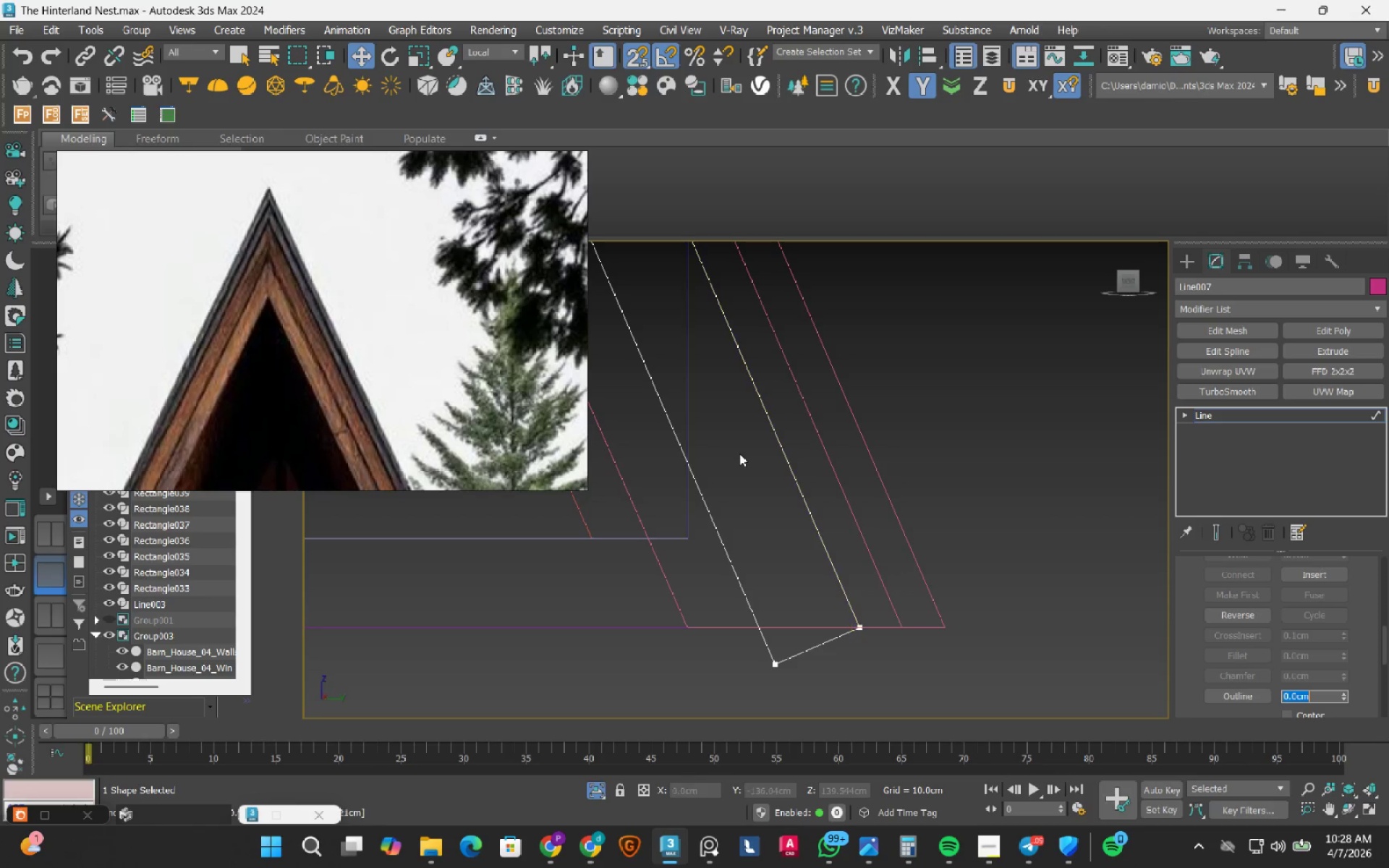 
left_click_drag(start_coordinate=[872, 684], to_coordinate=[903, 694])
 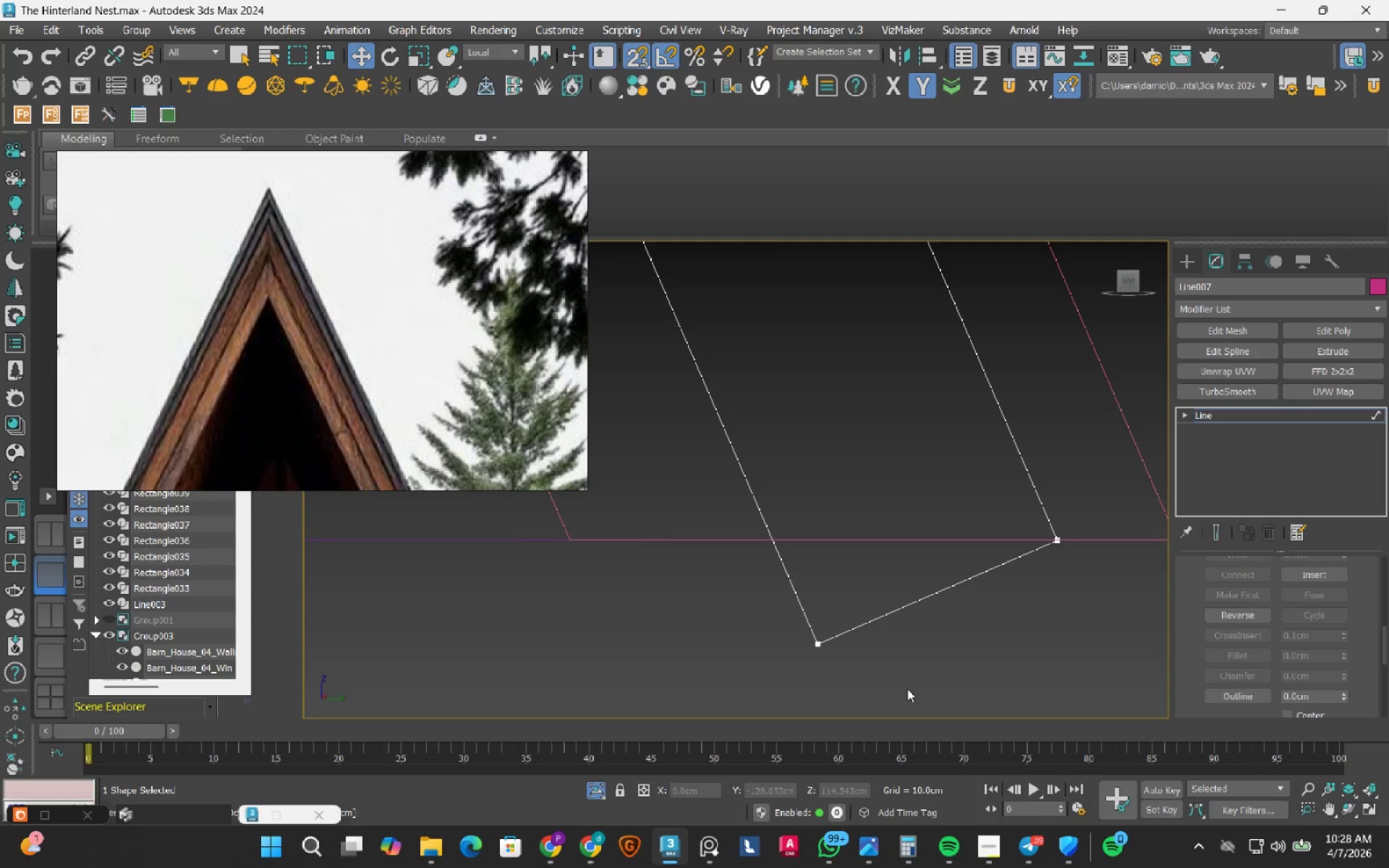 
scroll: coordinate [783, 672], scroll_direction: up, amount: 3.0
 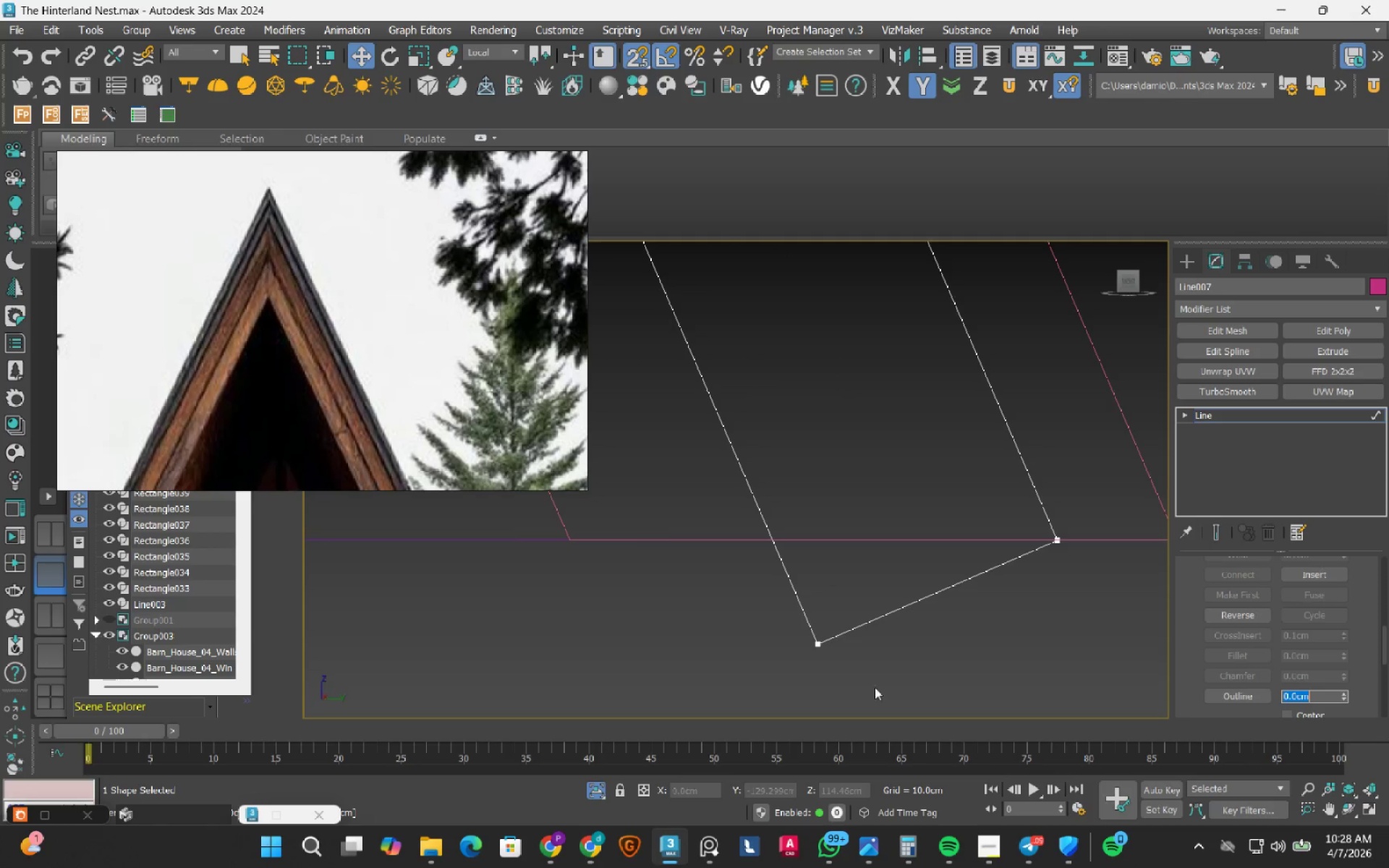 
key(1)
 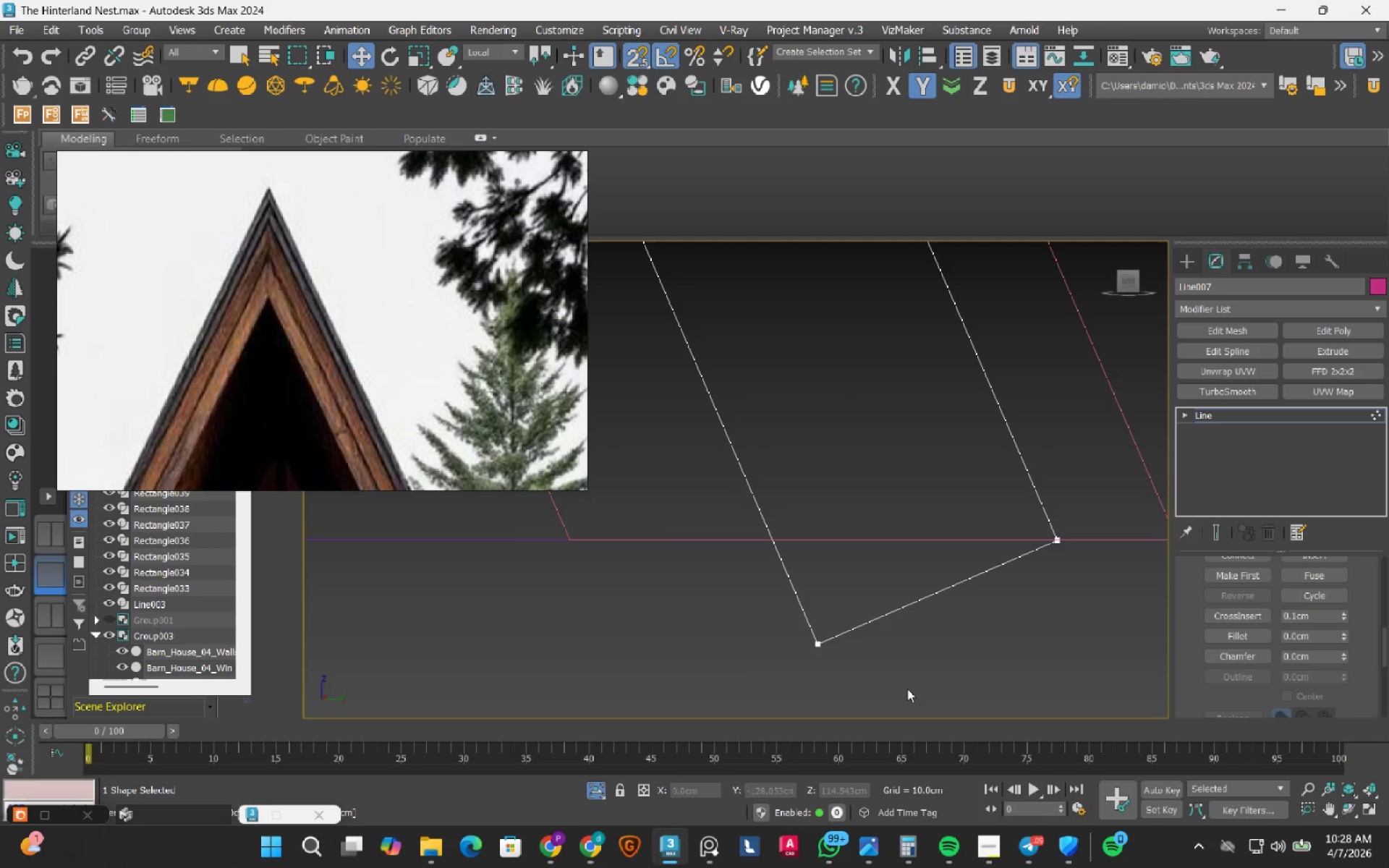 
left_click_drag(start_coordinate=[902, 692], to_coordinate=[645, 548])
 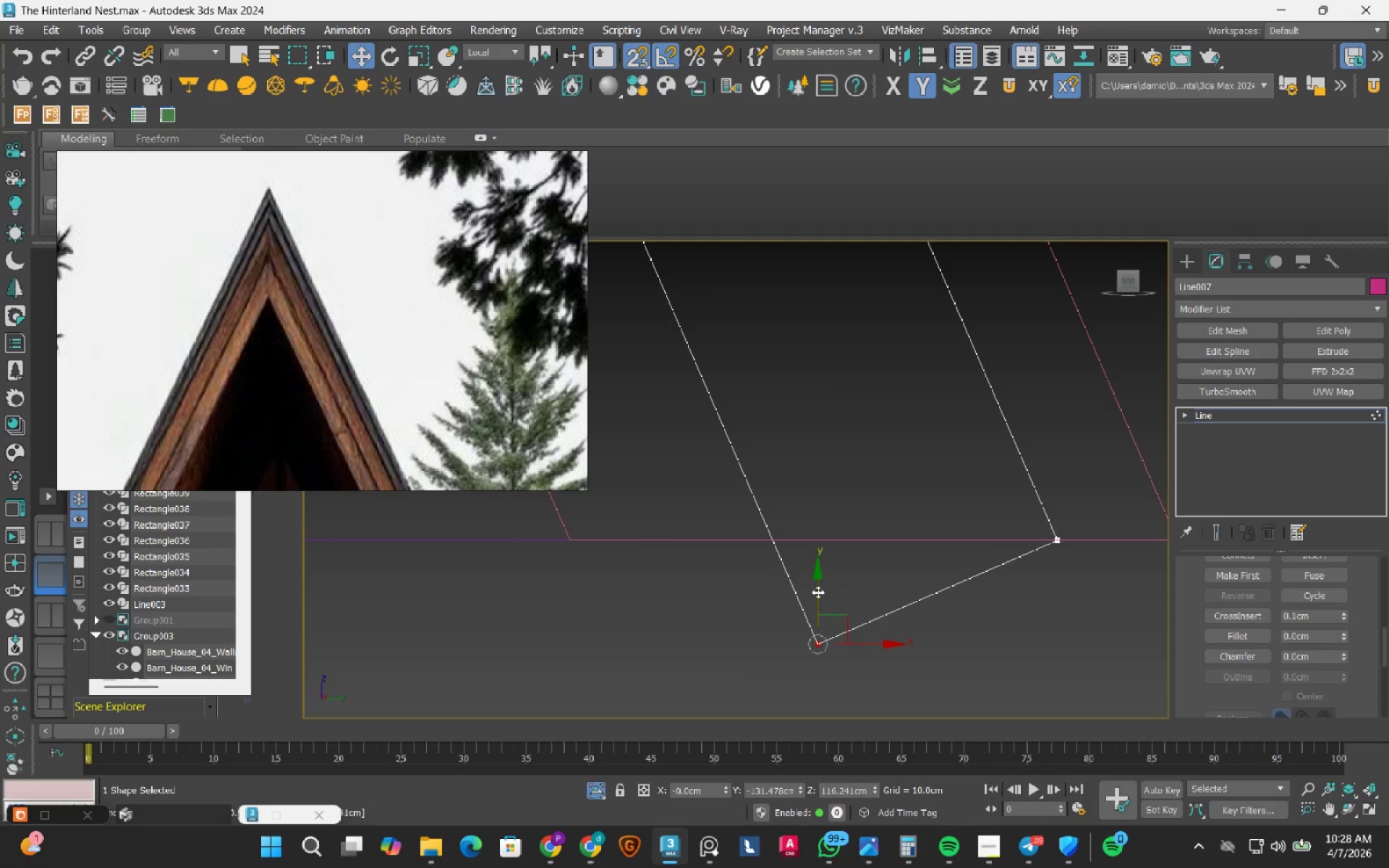 
left_click_drag(start_coordinate=[816, 591], to_coordinate=[1065, 537])
 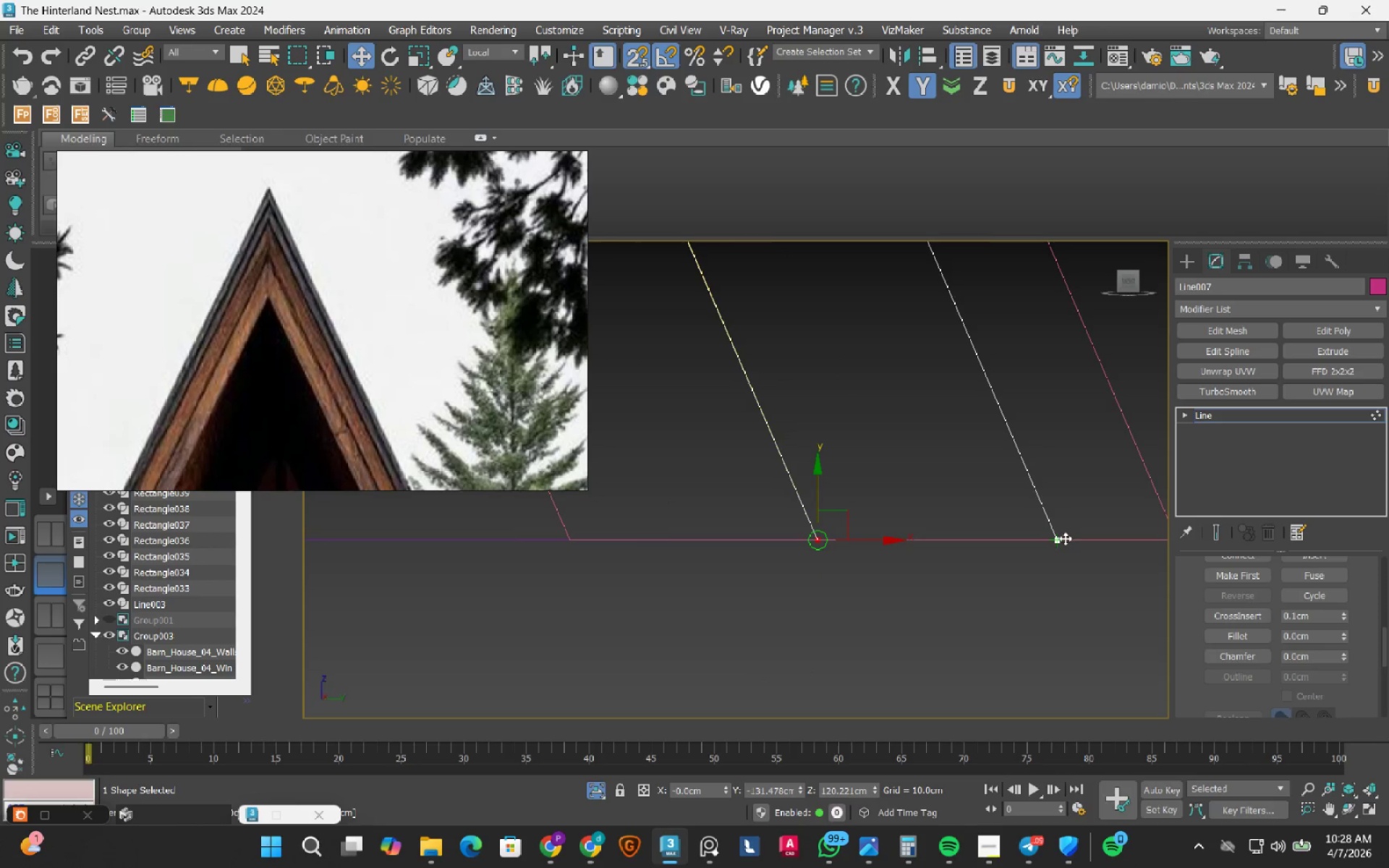 
scroll: coordinate [951, 595], scroll_direction: down, amount: 12.0
 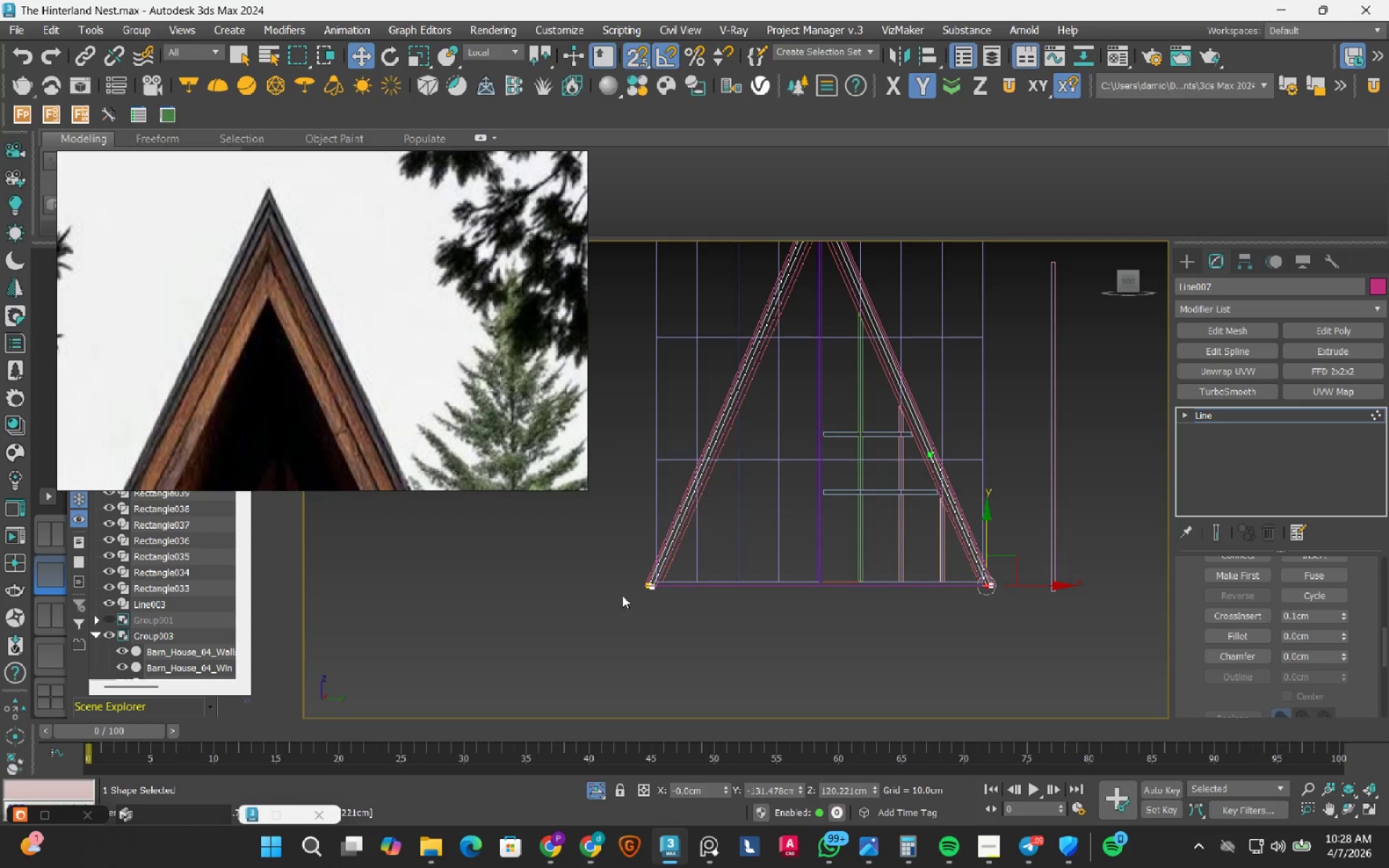 
left_click_drag(start_coordinate=[597, 673], to_coordinate=[547, 626])
 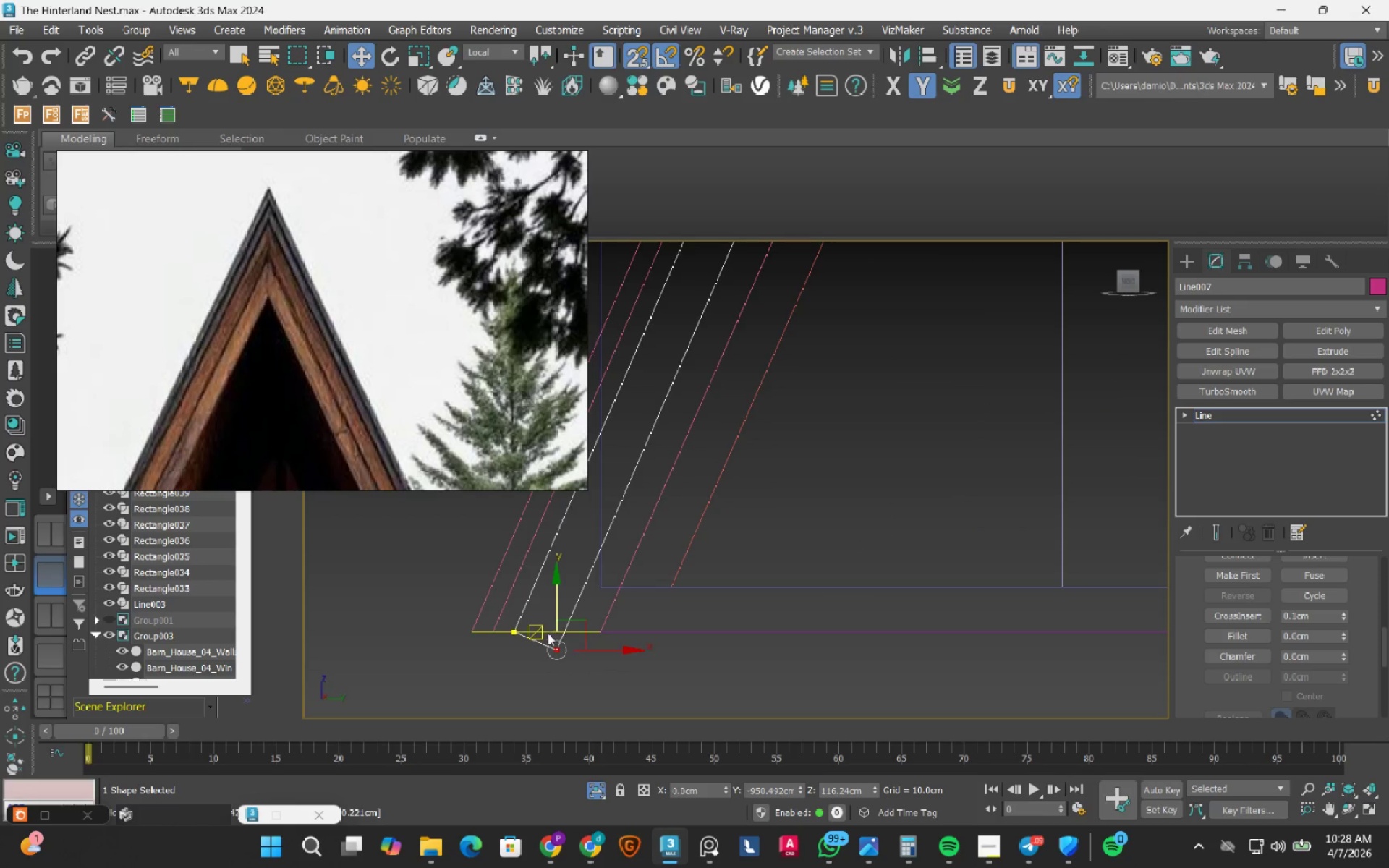 
scroll: coordinate [543, 646], scroll_direction: up, amount: 10.0
 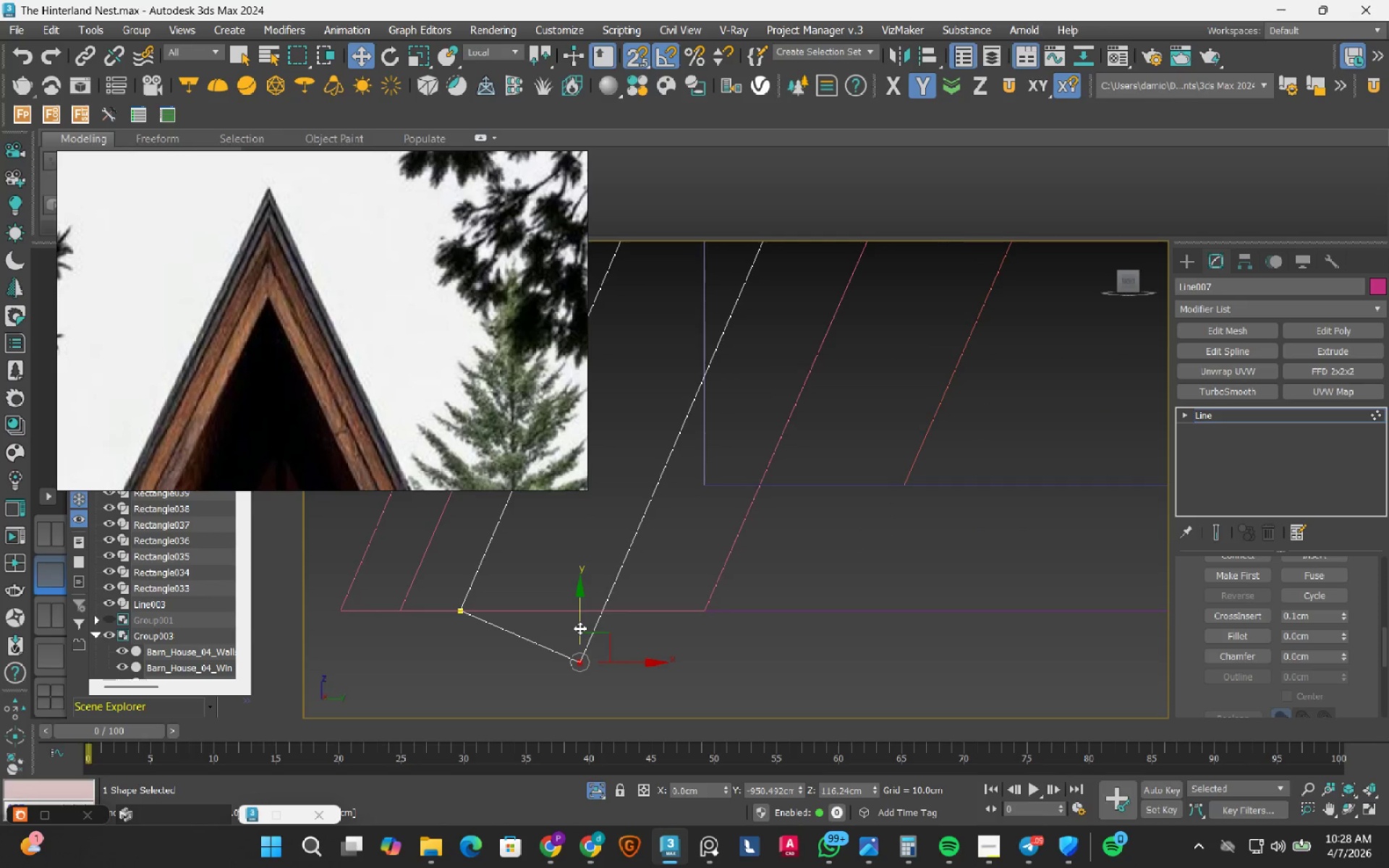 
left_click_drag(start_coordinate=[579, 628], to_coordinate=[464, 606])
 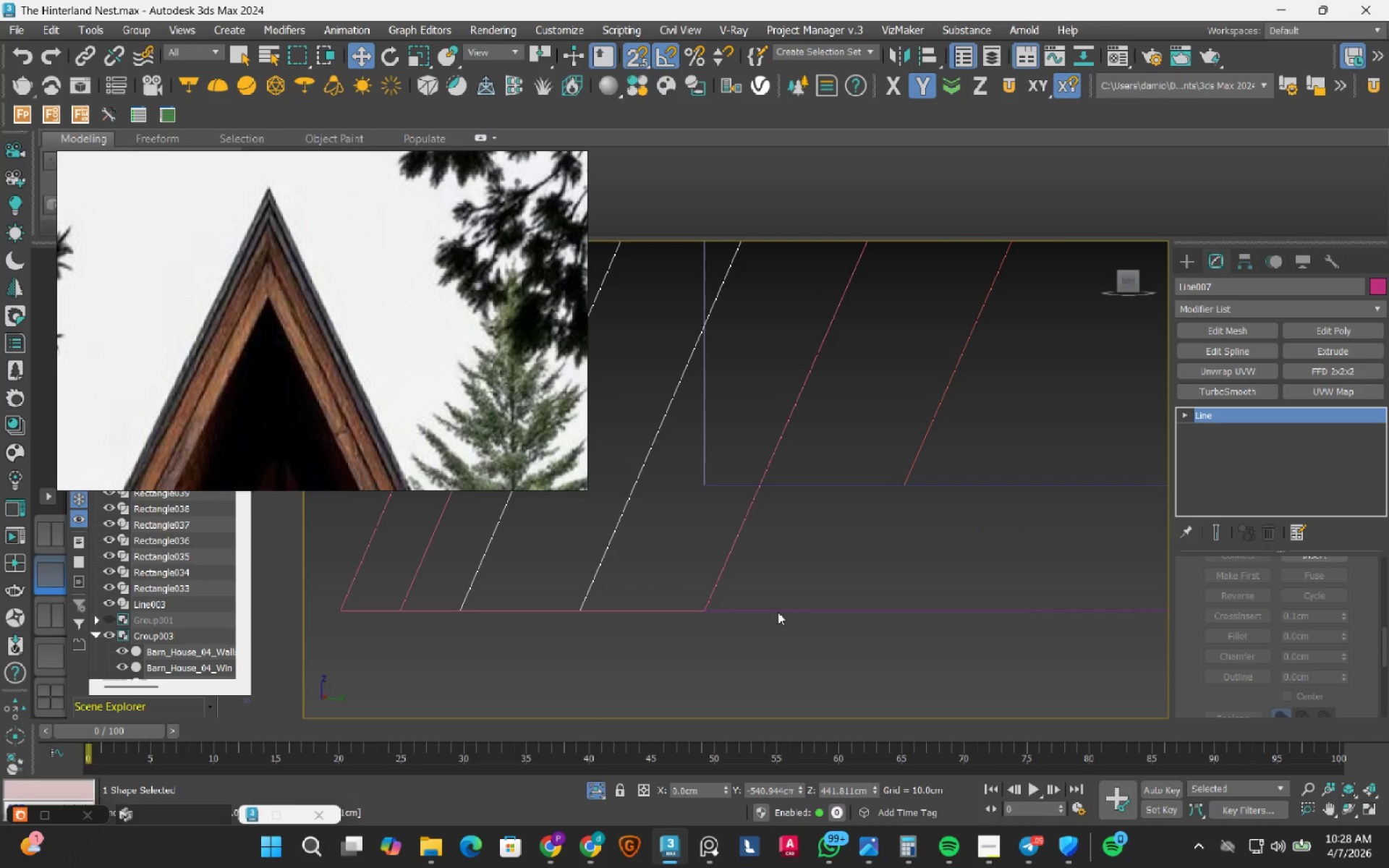 
scroll: coordinate [689, 626], scroll_direction: down, amount: 3.0
 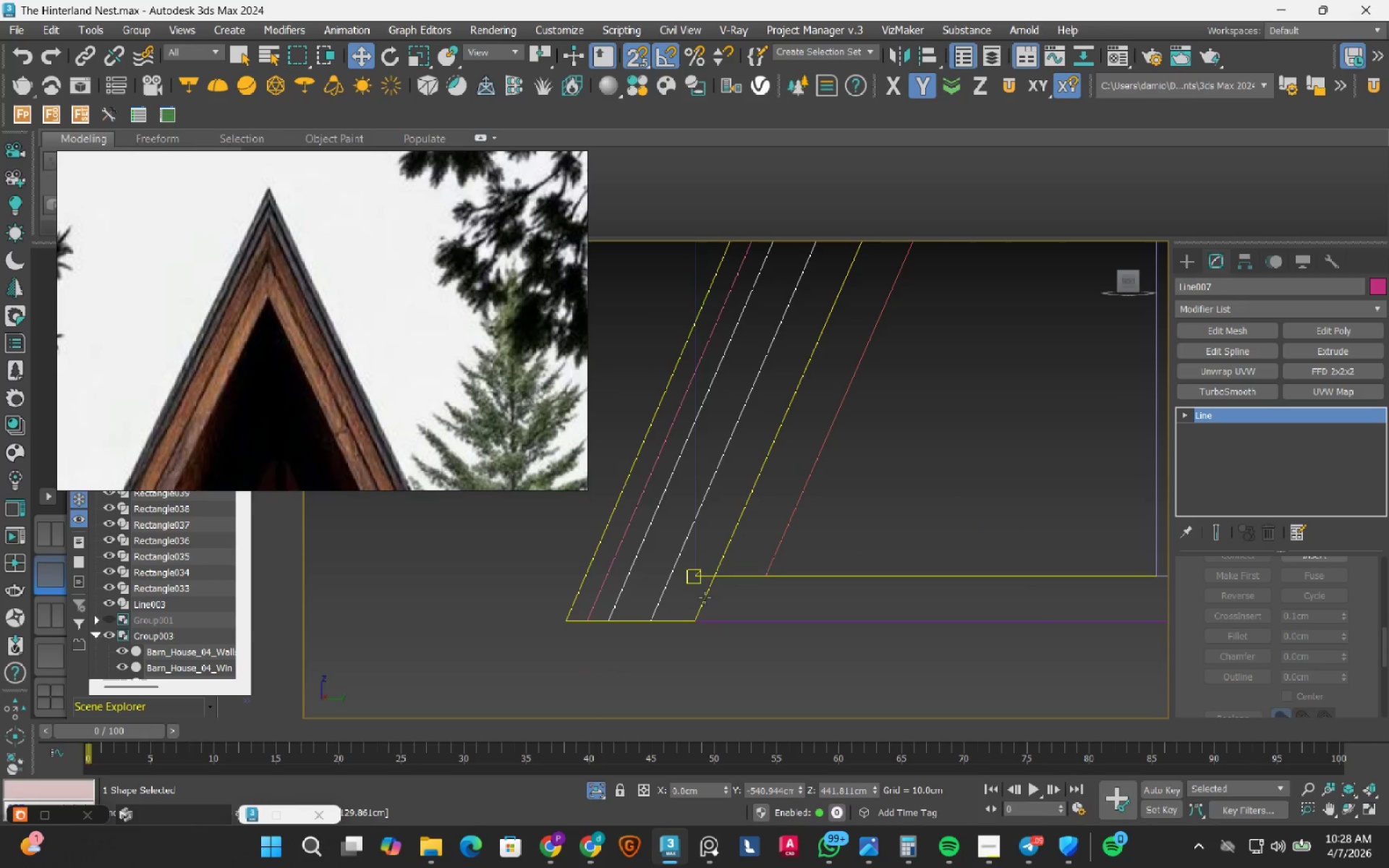 
left_click([705, 597])
 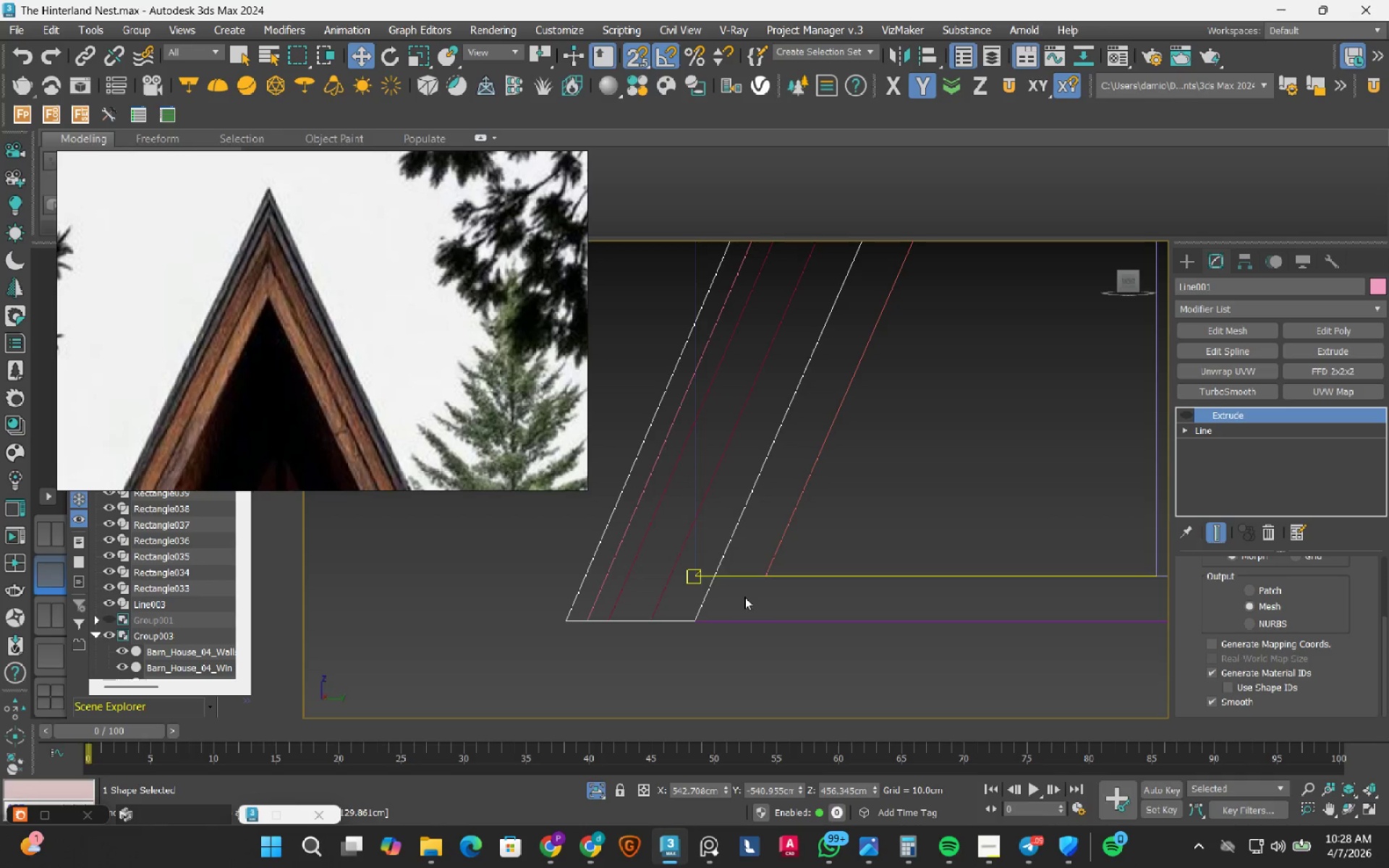 
key(Delete)
 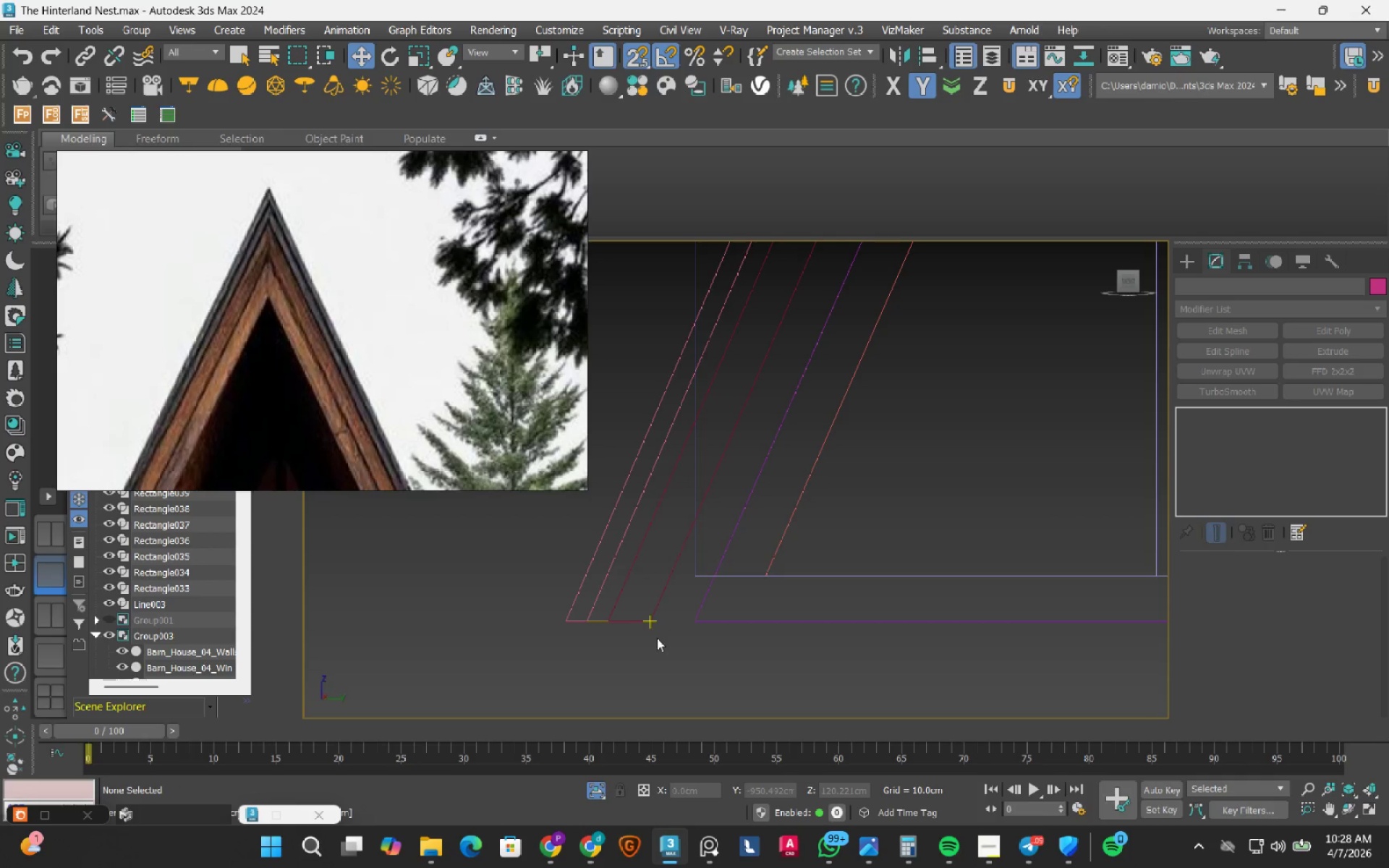 
scroll: coordinate [685, 618], scroll_direction: up, amount: 2.0
 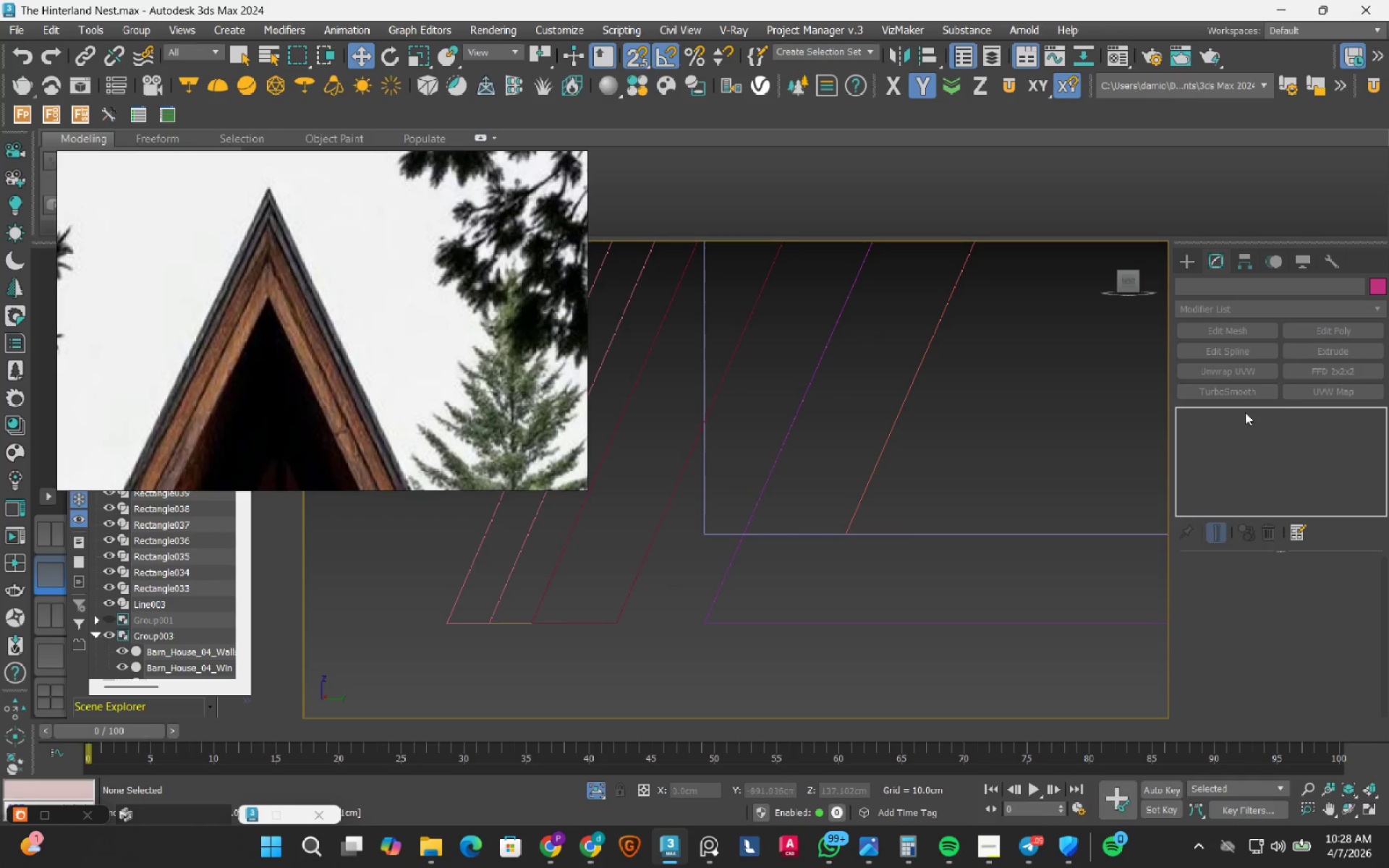 
left_click([1200, 263])
 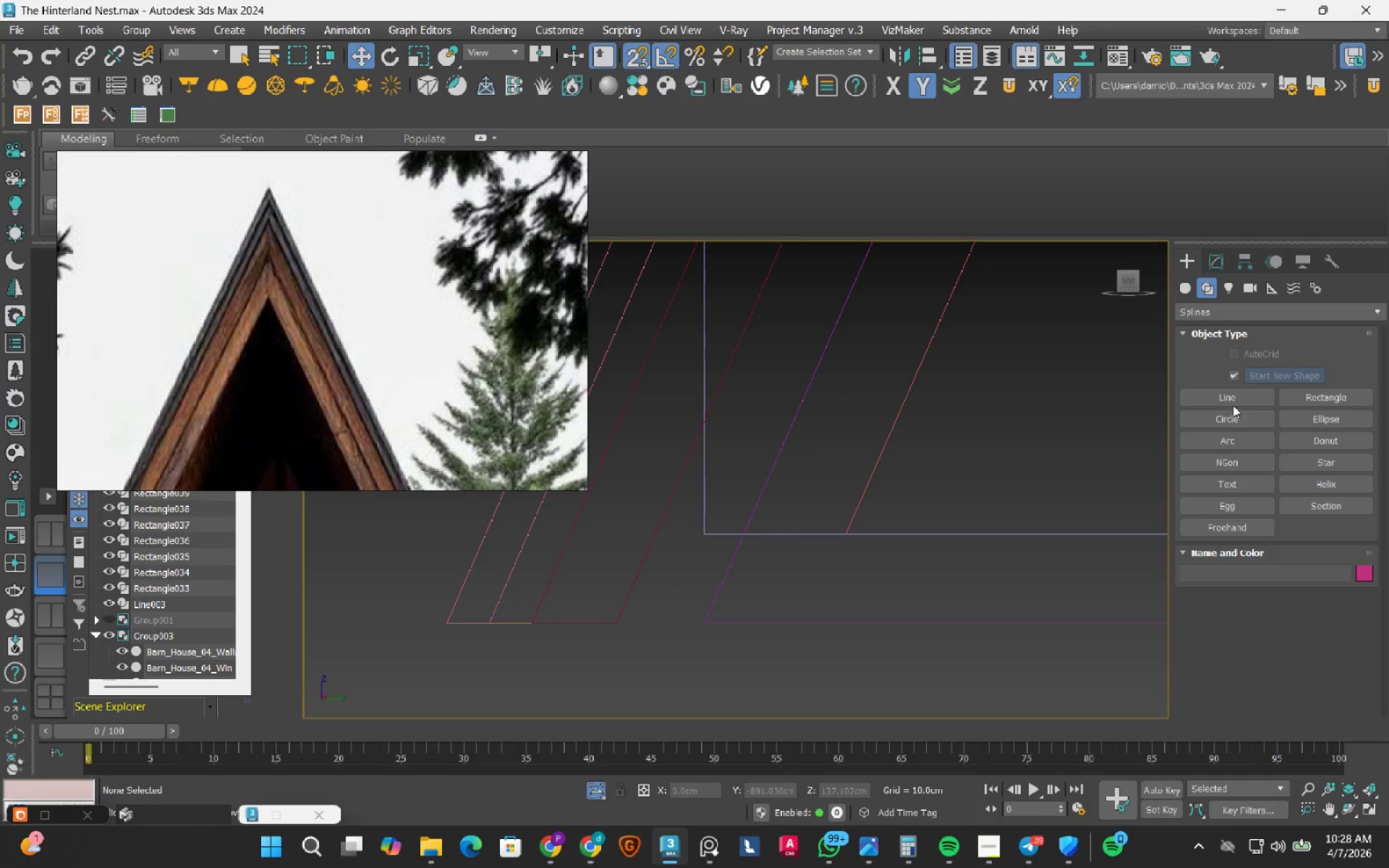 
left_click_drag(start_coordinate=[1234, 399], to_coordinate=[1218, 404])
 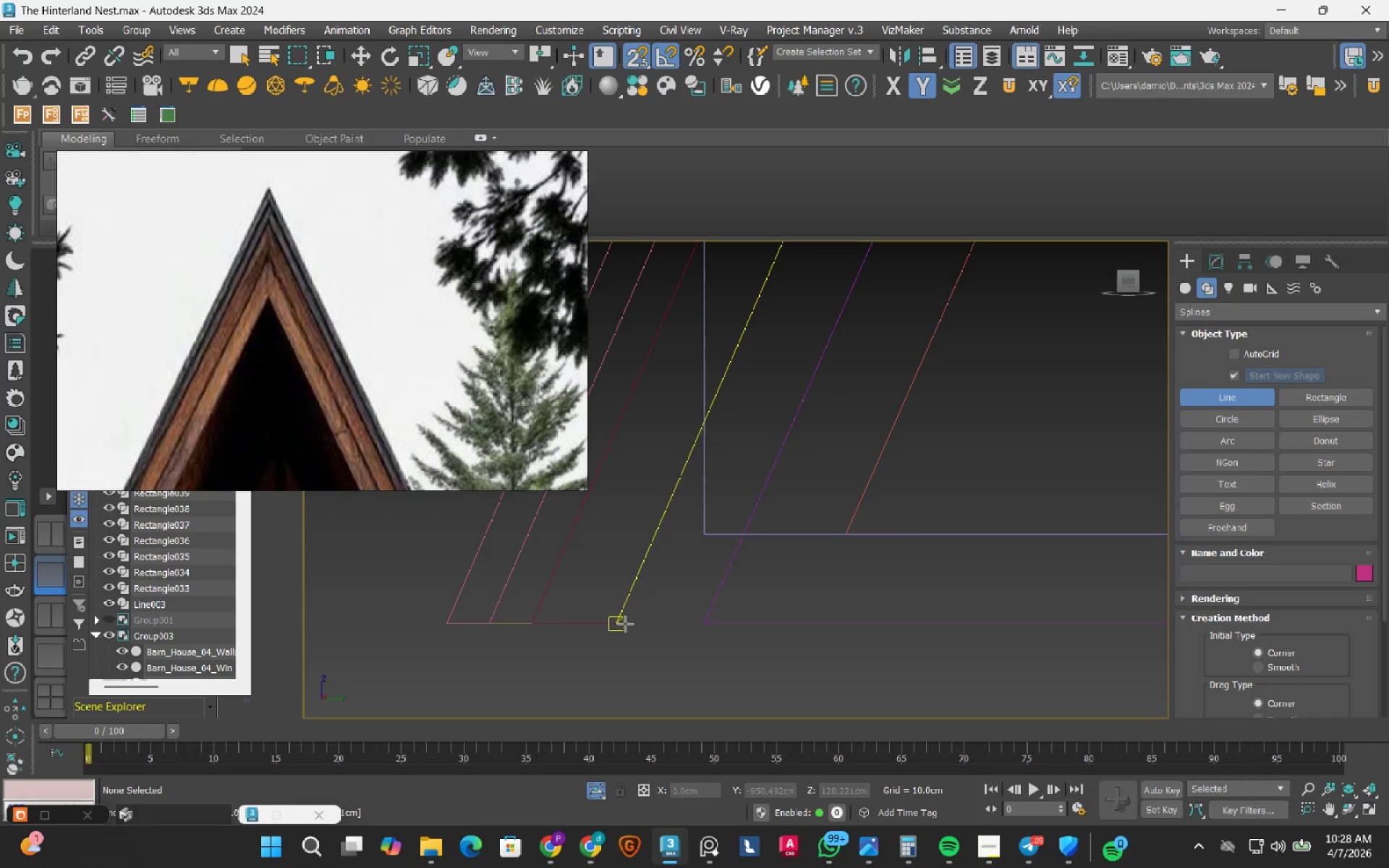 
left_click([625, 624])
 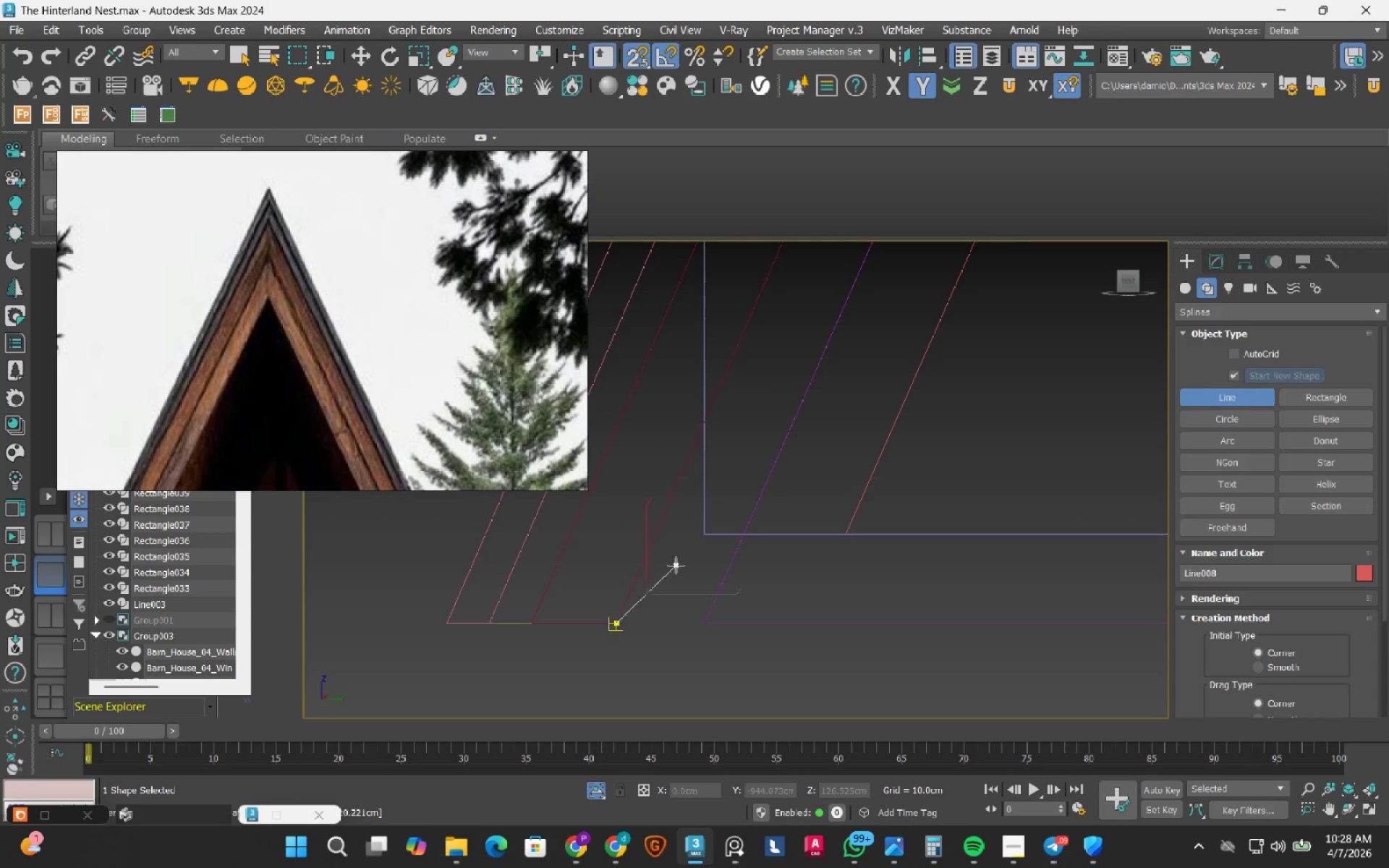 
scroll: coordinate [670, 568], scroll_direction: down, amount: 9.0
 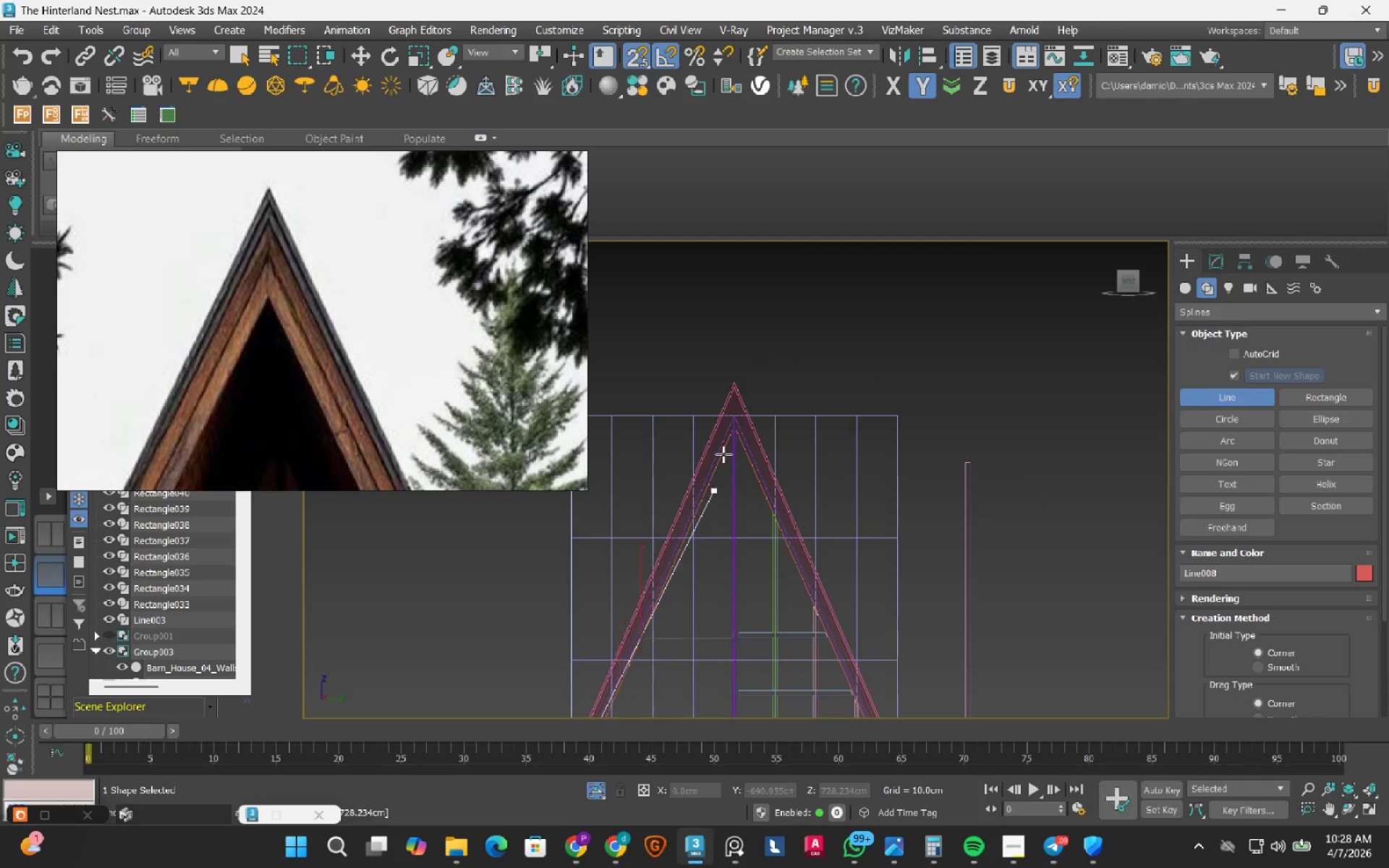 
scroll: coordinate [728, 526], scroll_direction: up, amount: 7.0
 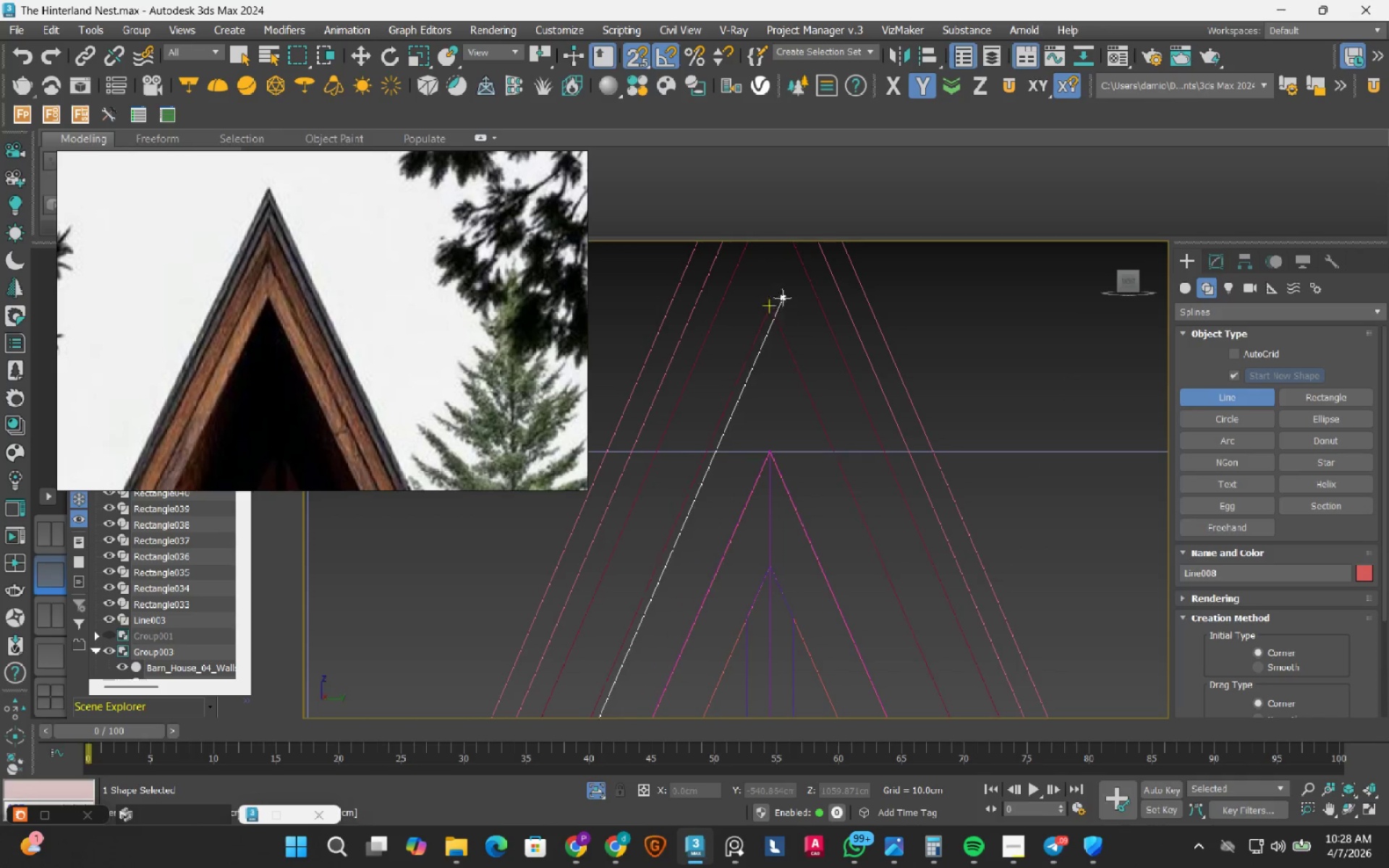 
left_click([765, 302])
 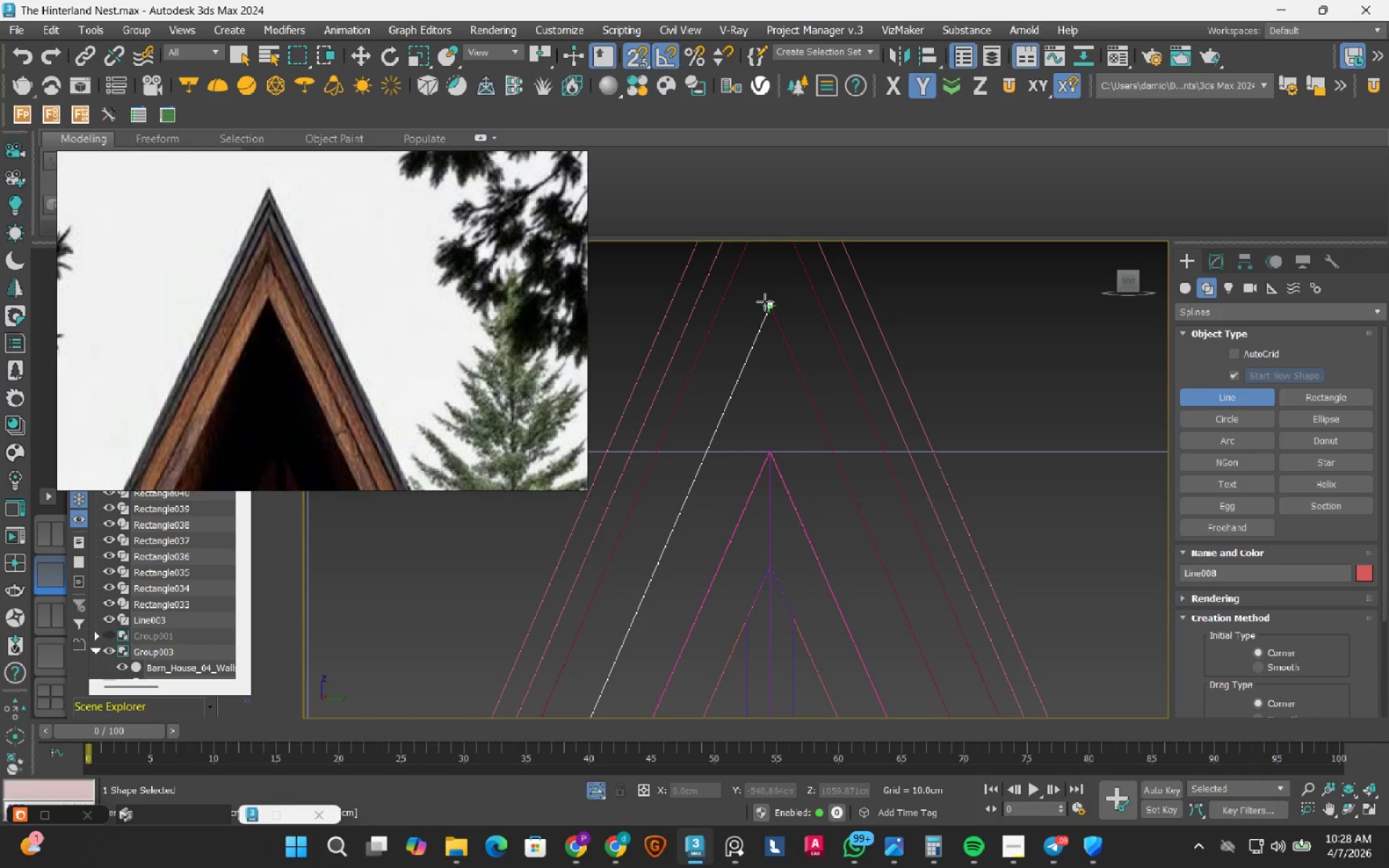 
scroll: coordinate [748, 451], scroll_direction: down, amount: 9.0
 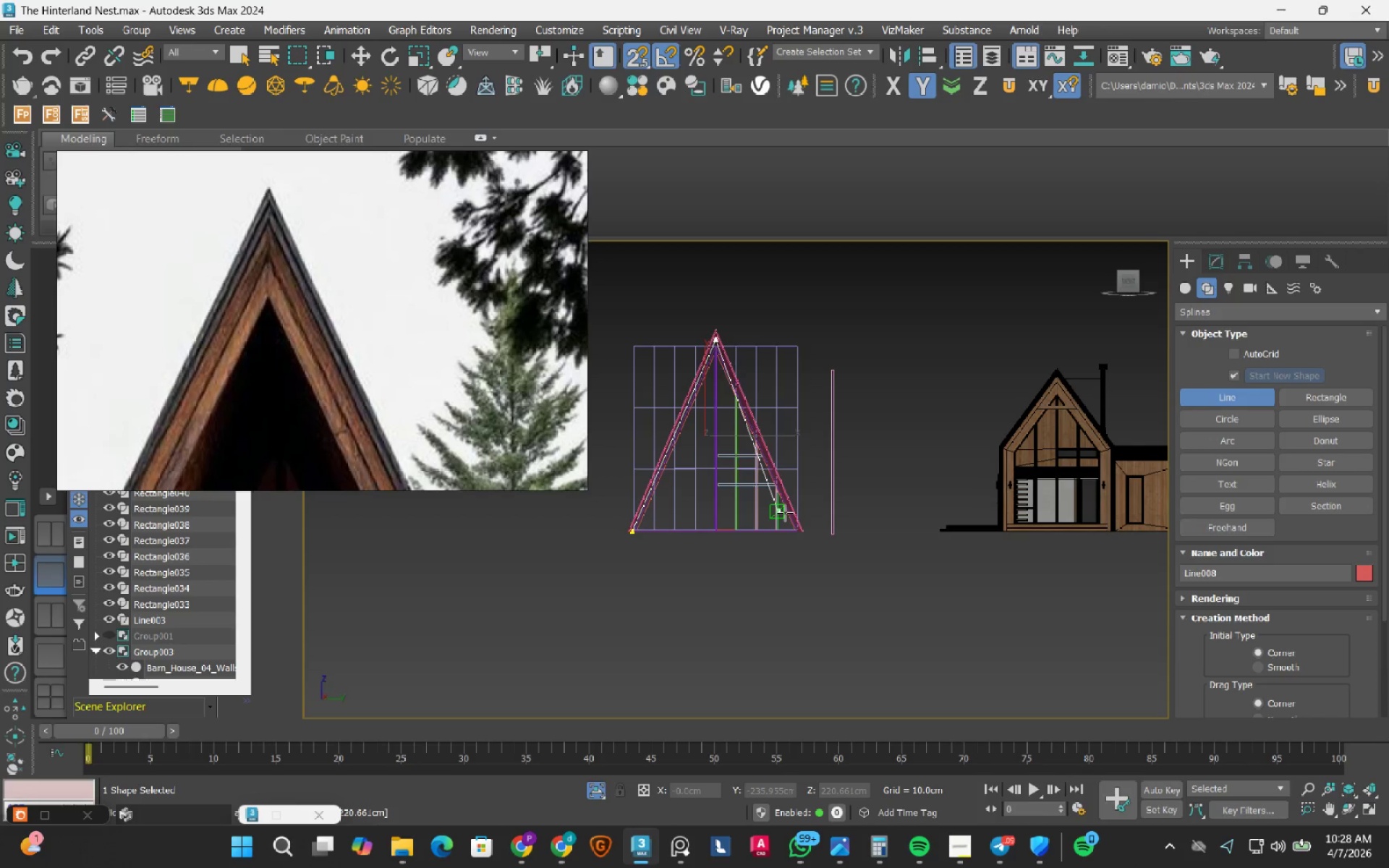 
scroll: coordinate [765, 501], scroll_direction: up, amount: 10.0
 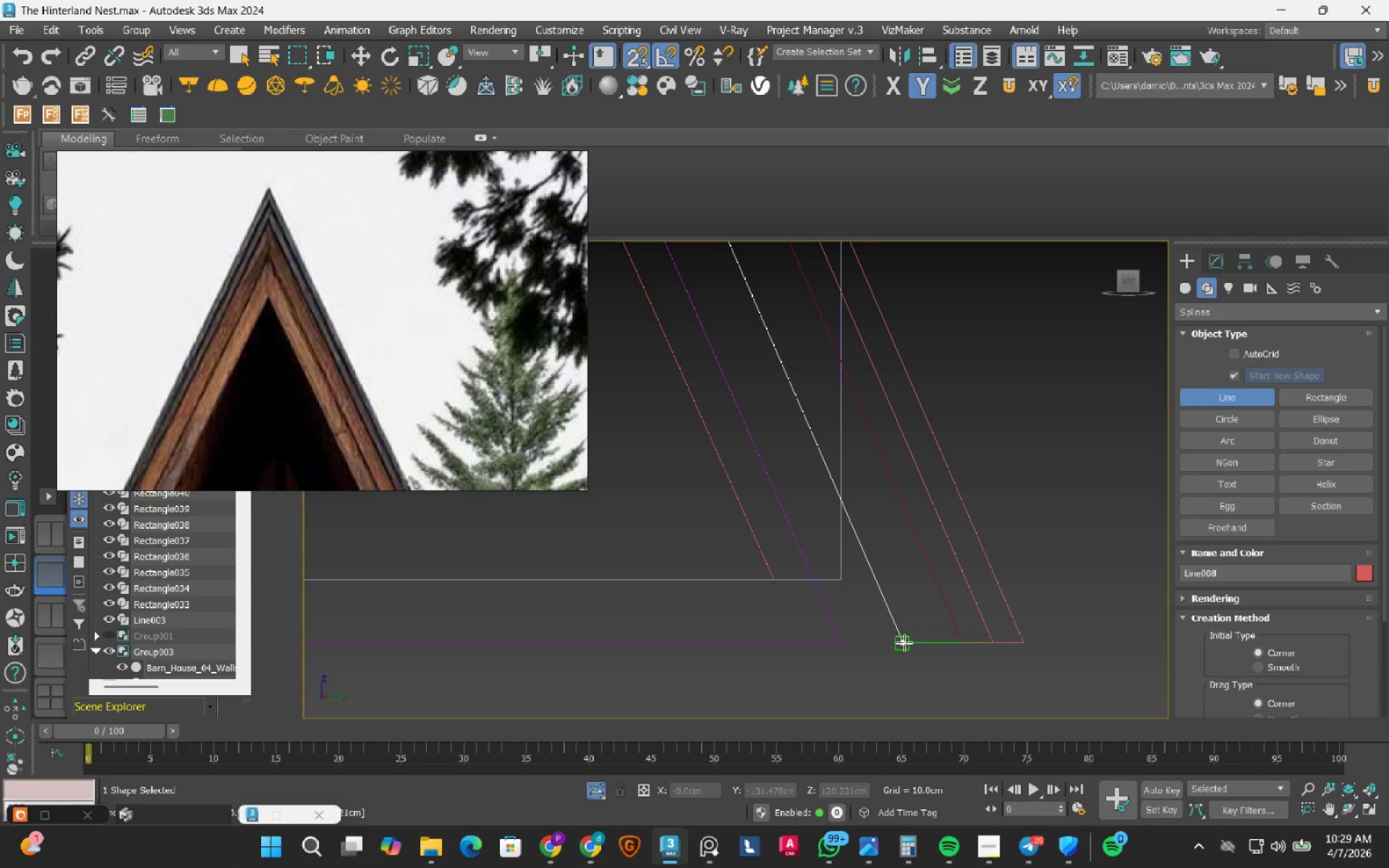 
key(Escape)
 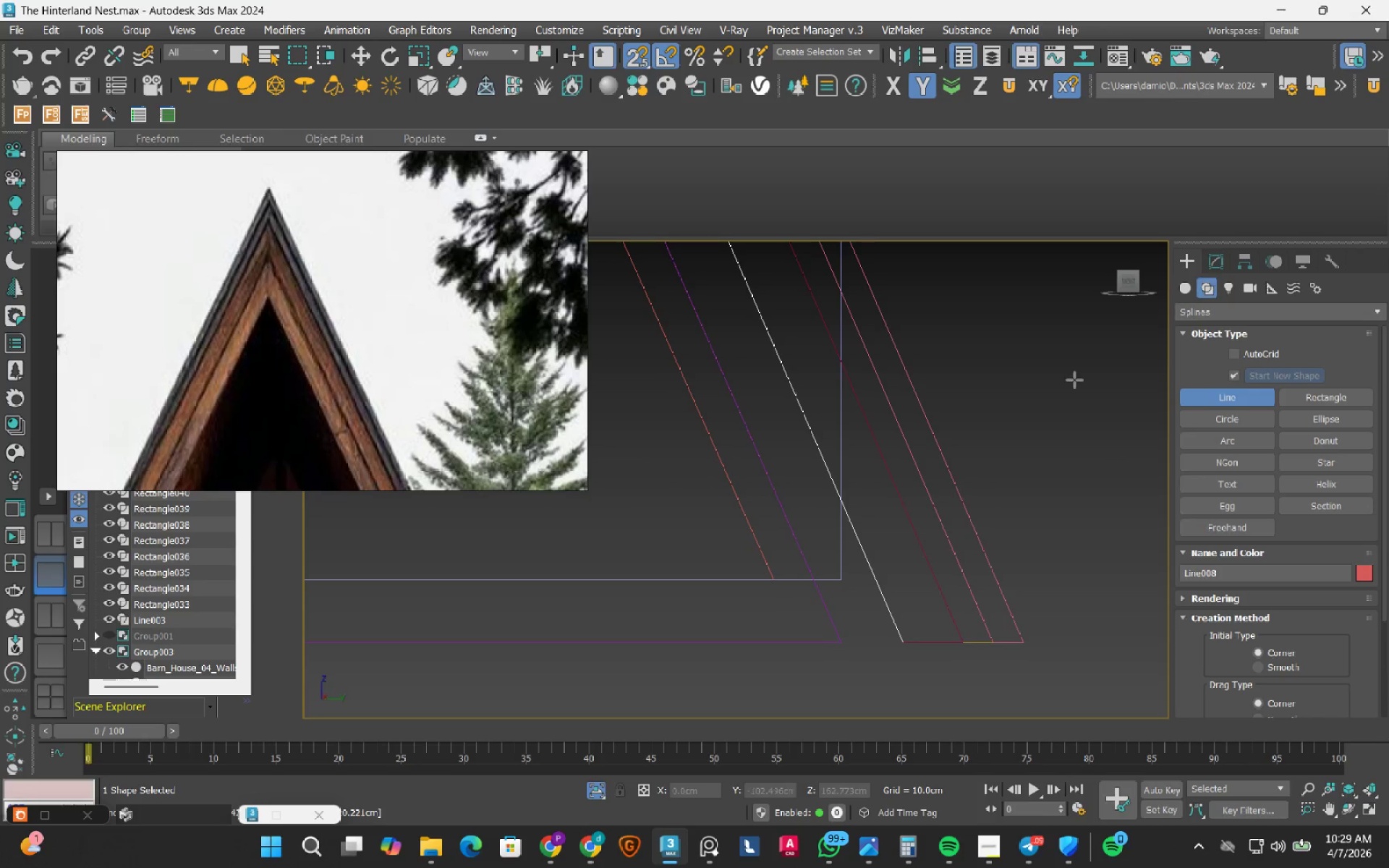 
key(3)
 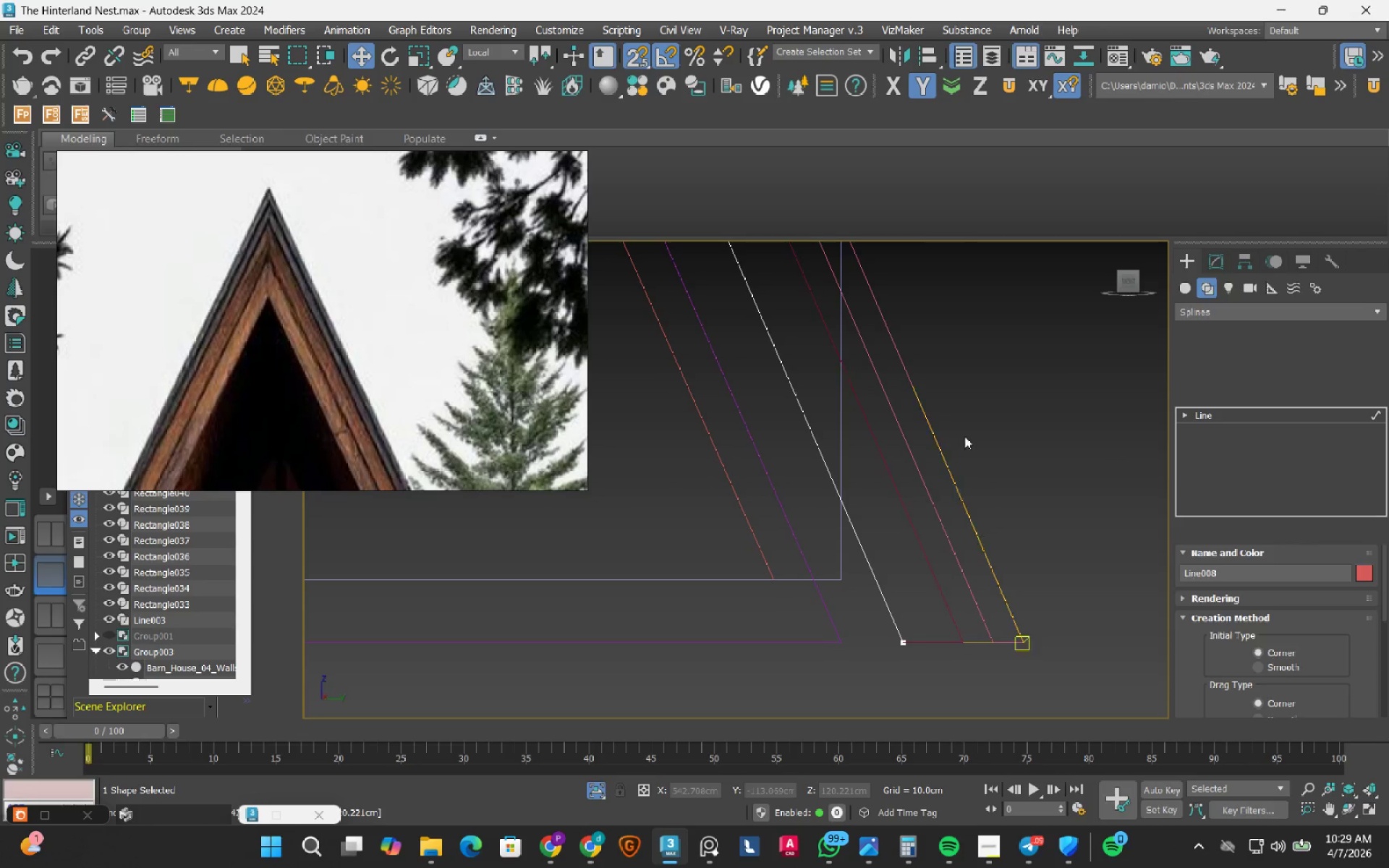 
left_click_drag(start_coordinate=[962, 433], to_coordinate=[778, 624])
 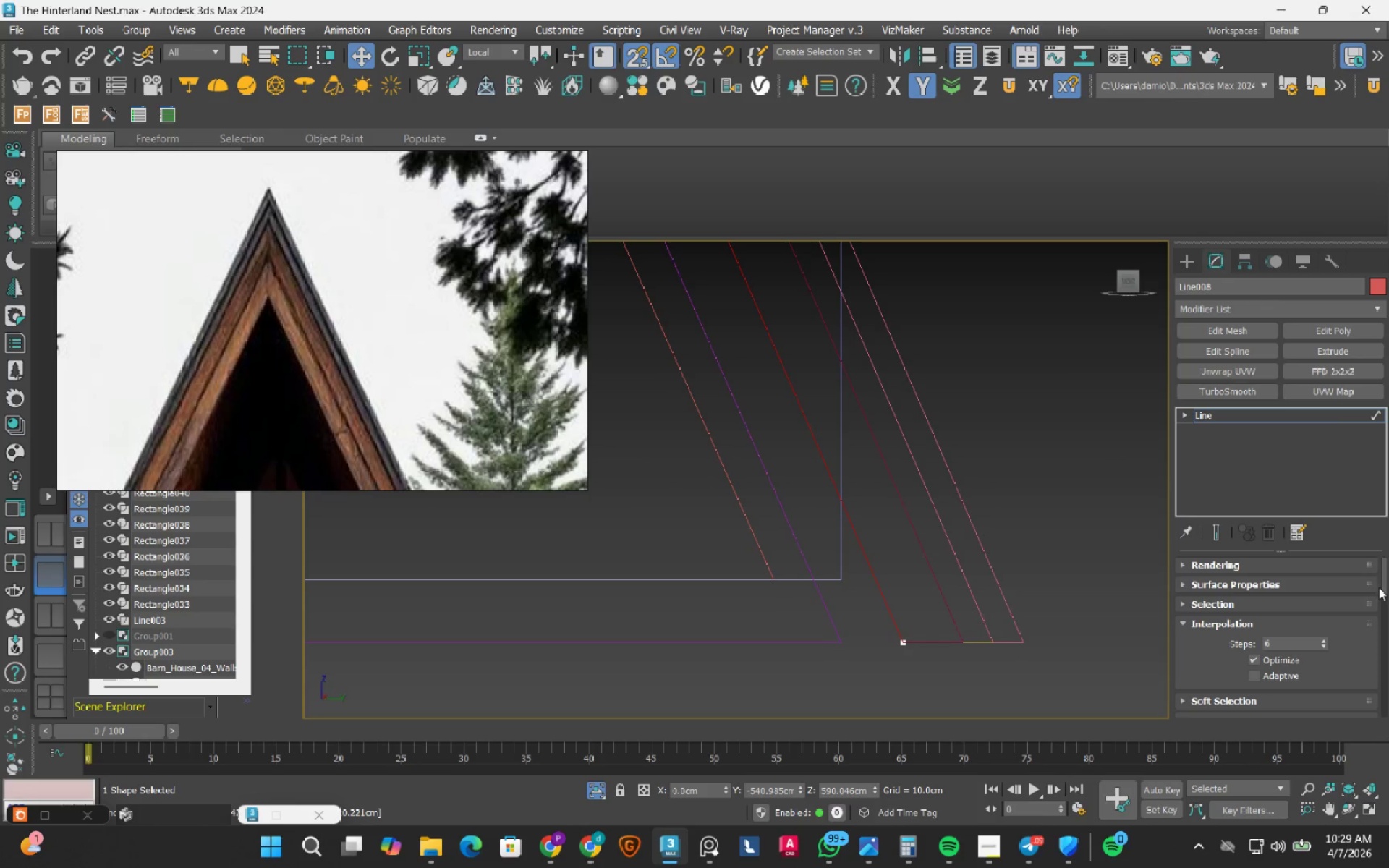 
left_click_drag(start_coordinate=[1382, 582], to_coordinate=[1388, 658])
 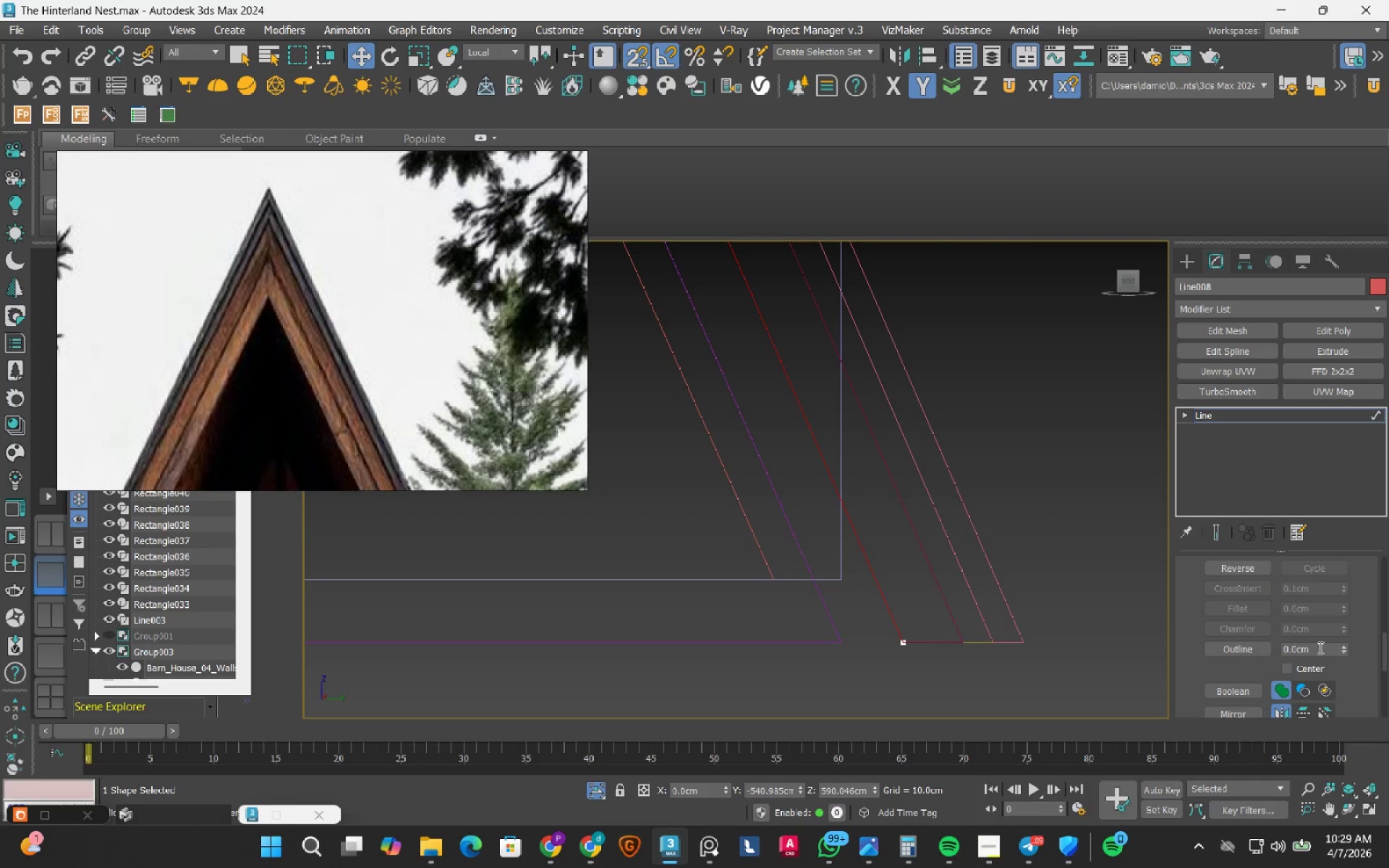 
double_click([1319, 647])
 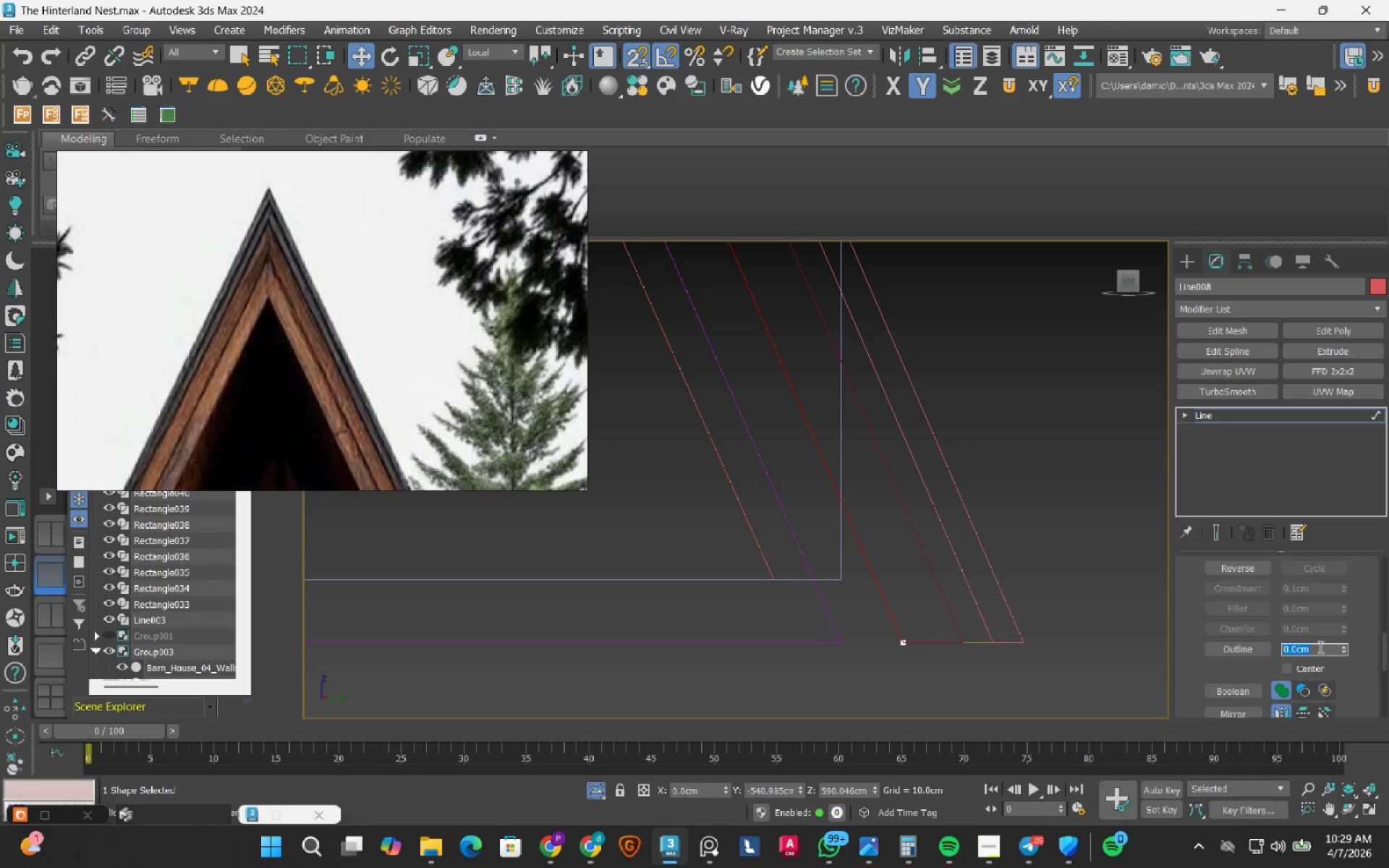 
key(NumpadSubtract)
 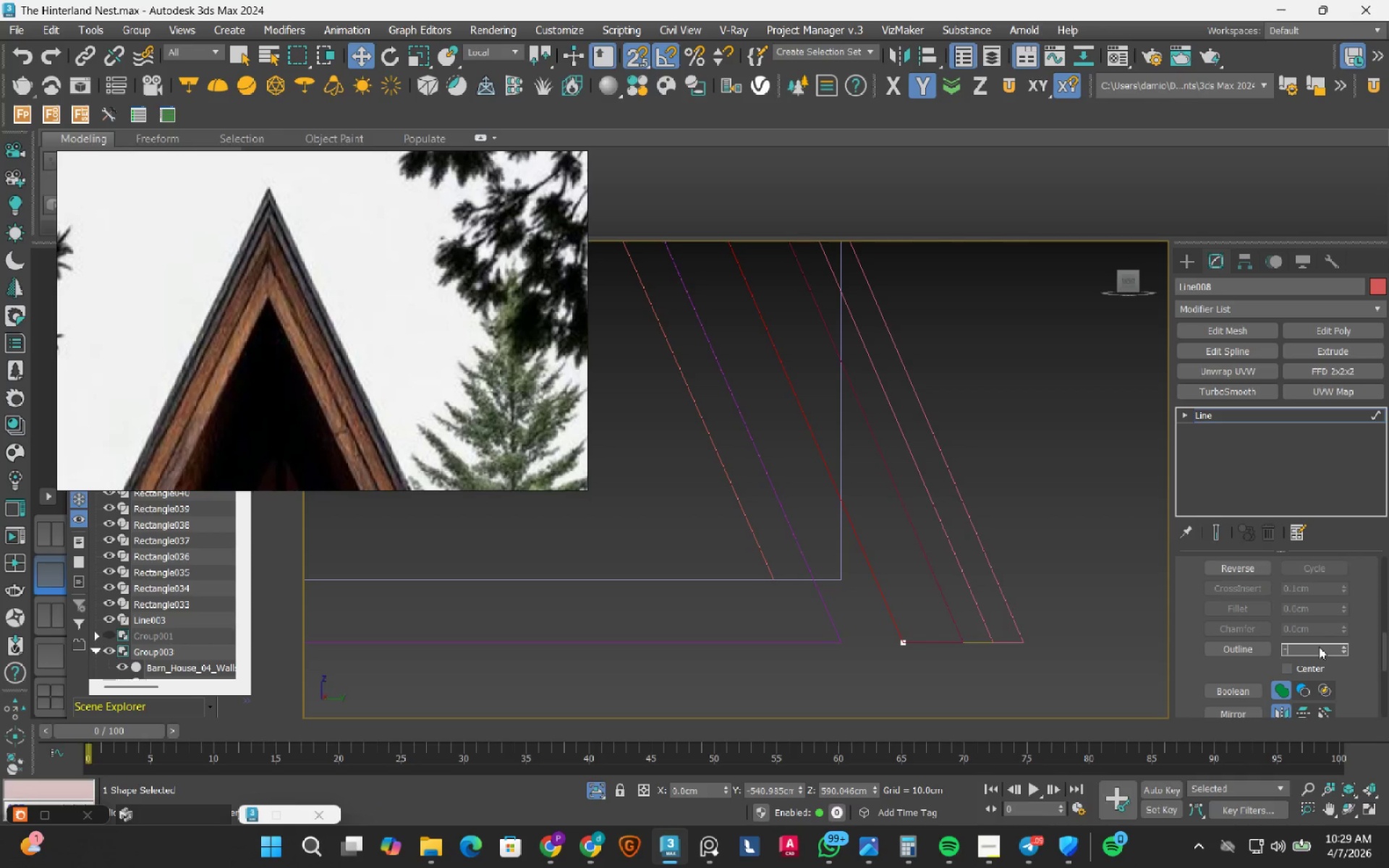 
key(Numpad1)
 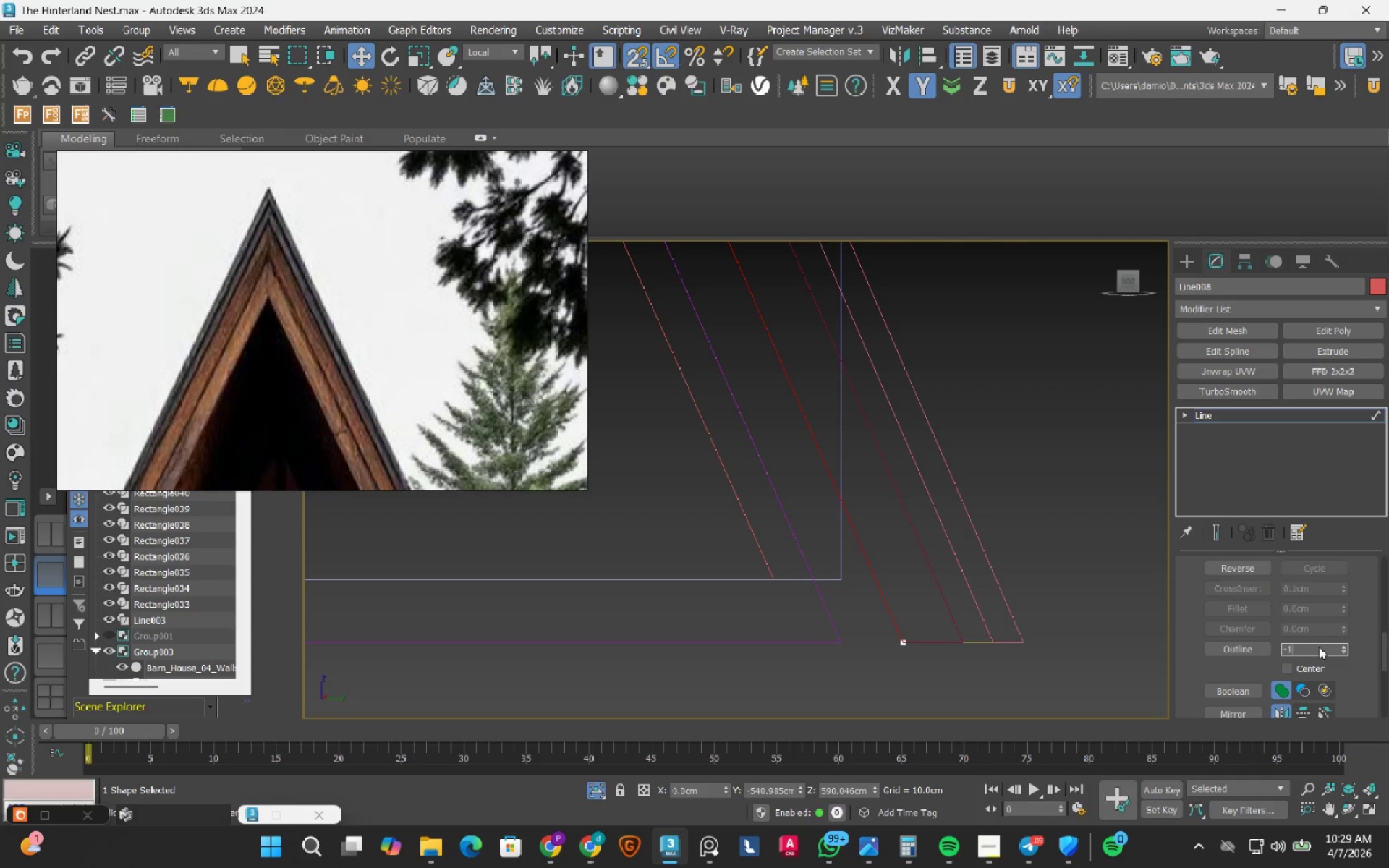 
key(Numpad5)
 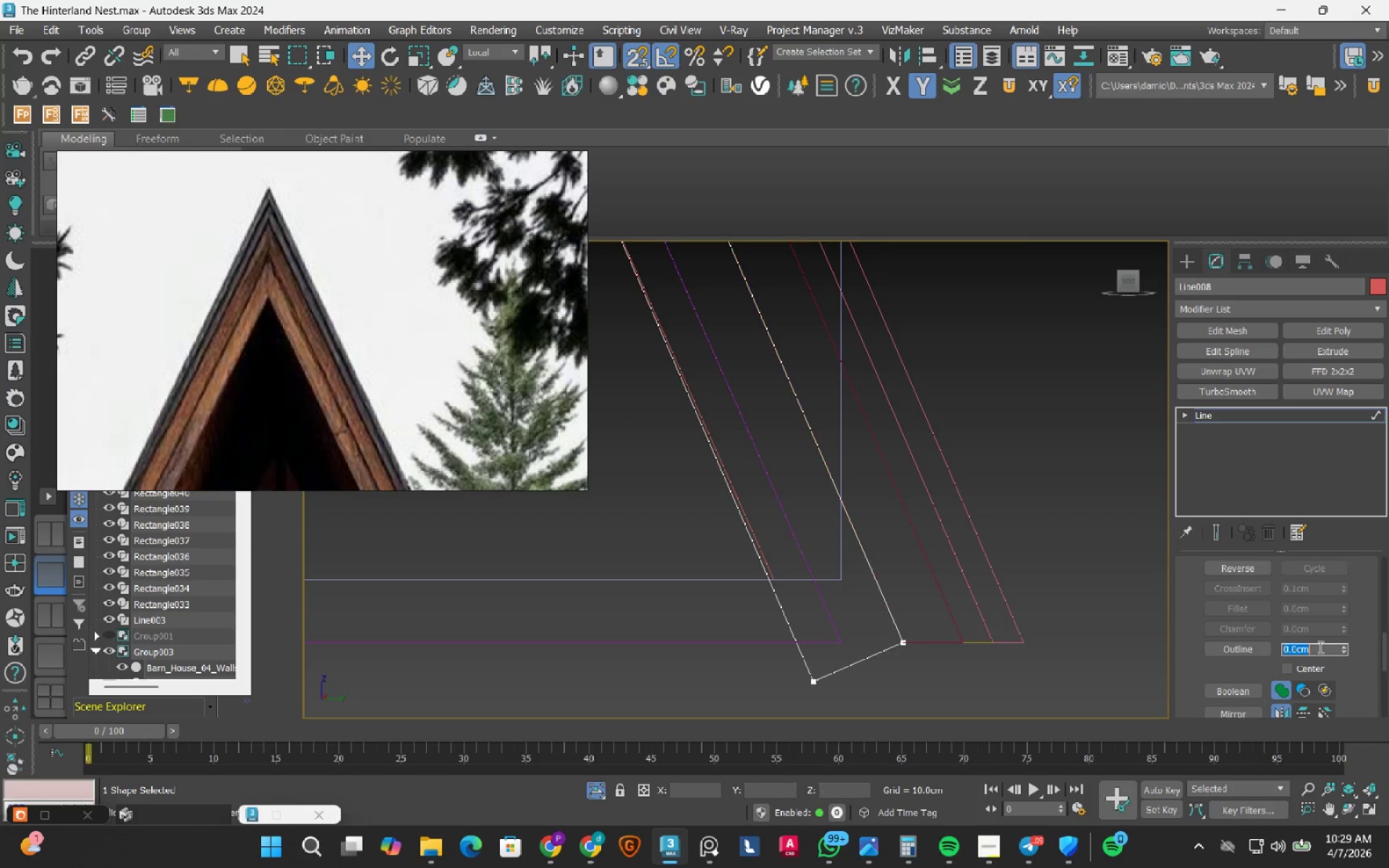 
key(NumpadEnter)
 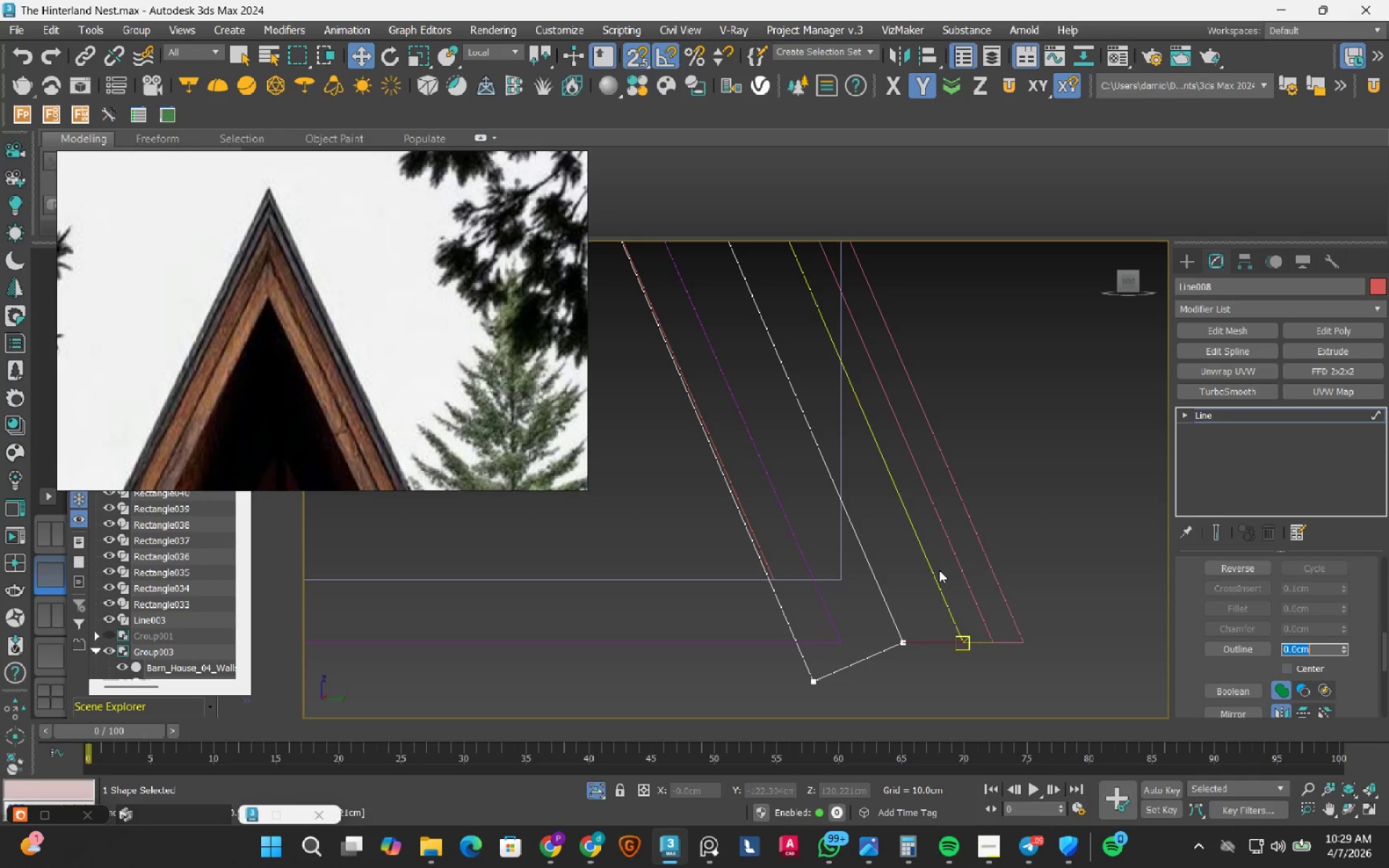 
left_click([24, 54])
 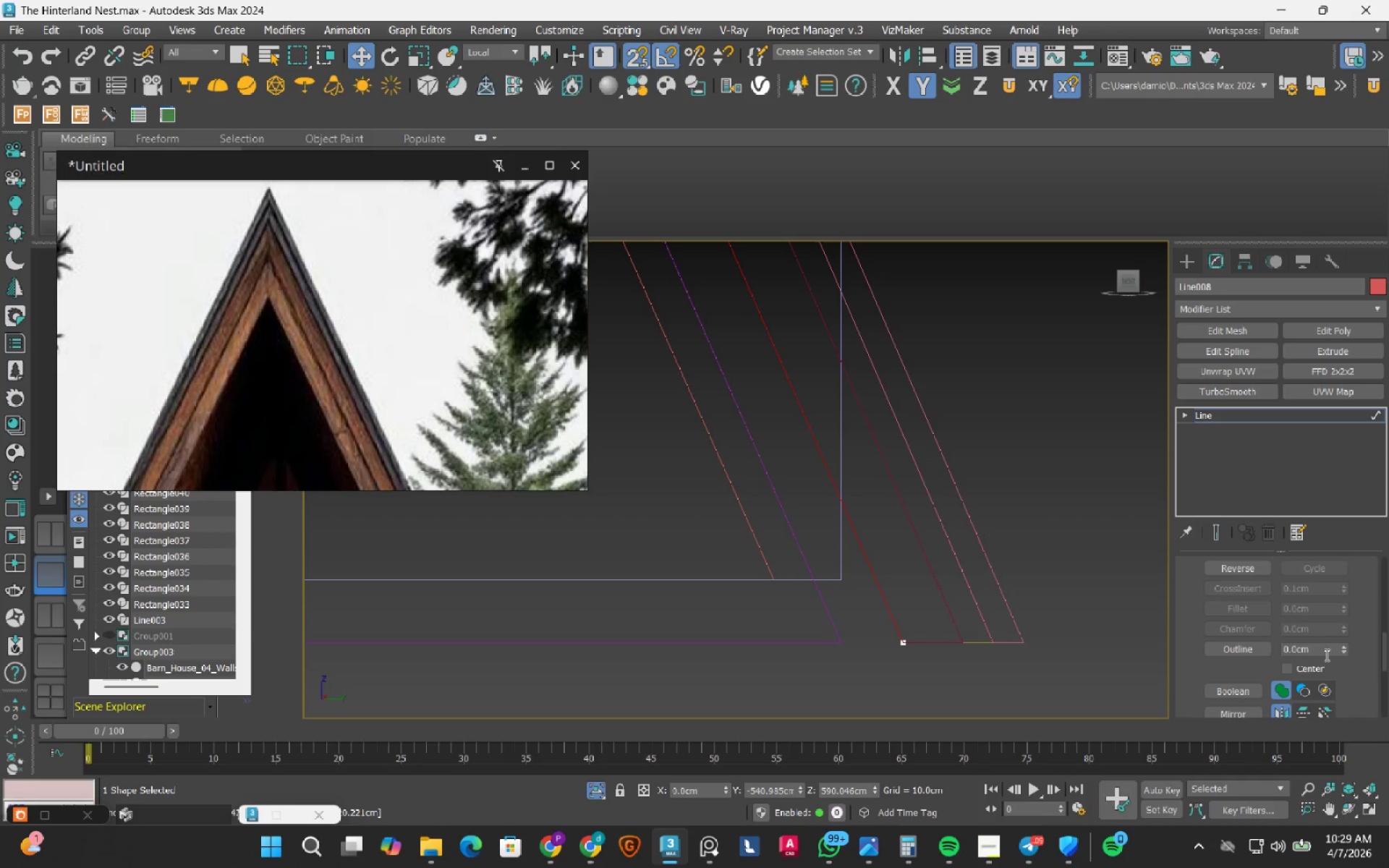 
double_click([1322, 652])
 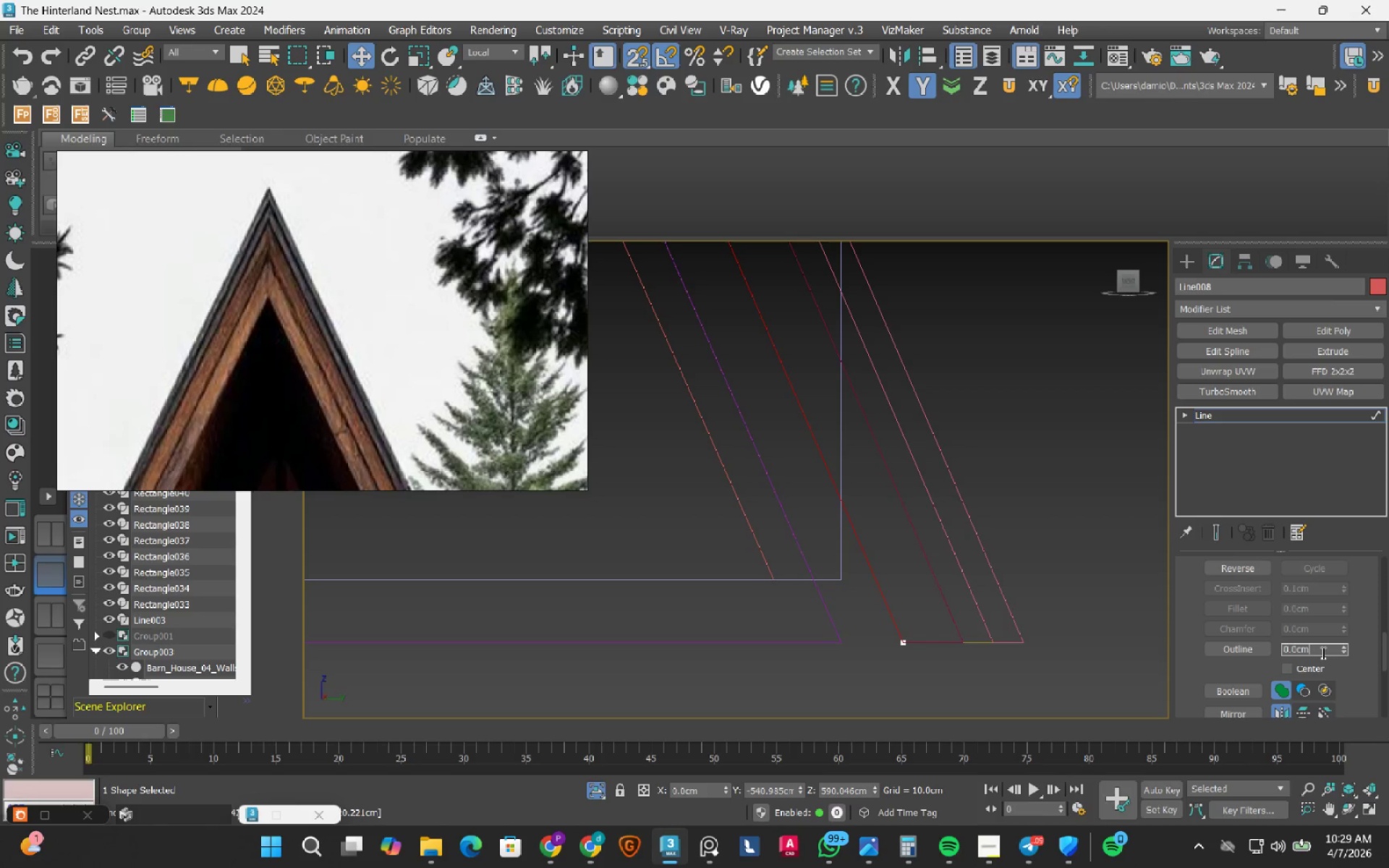 
triple_click([1322, 652])
 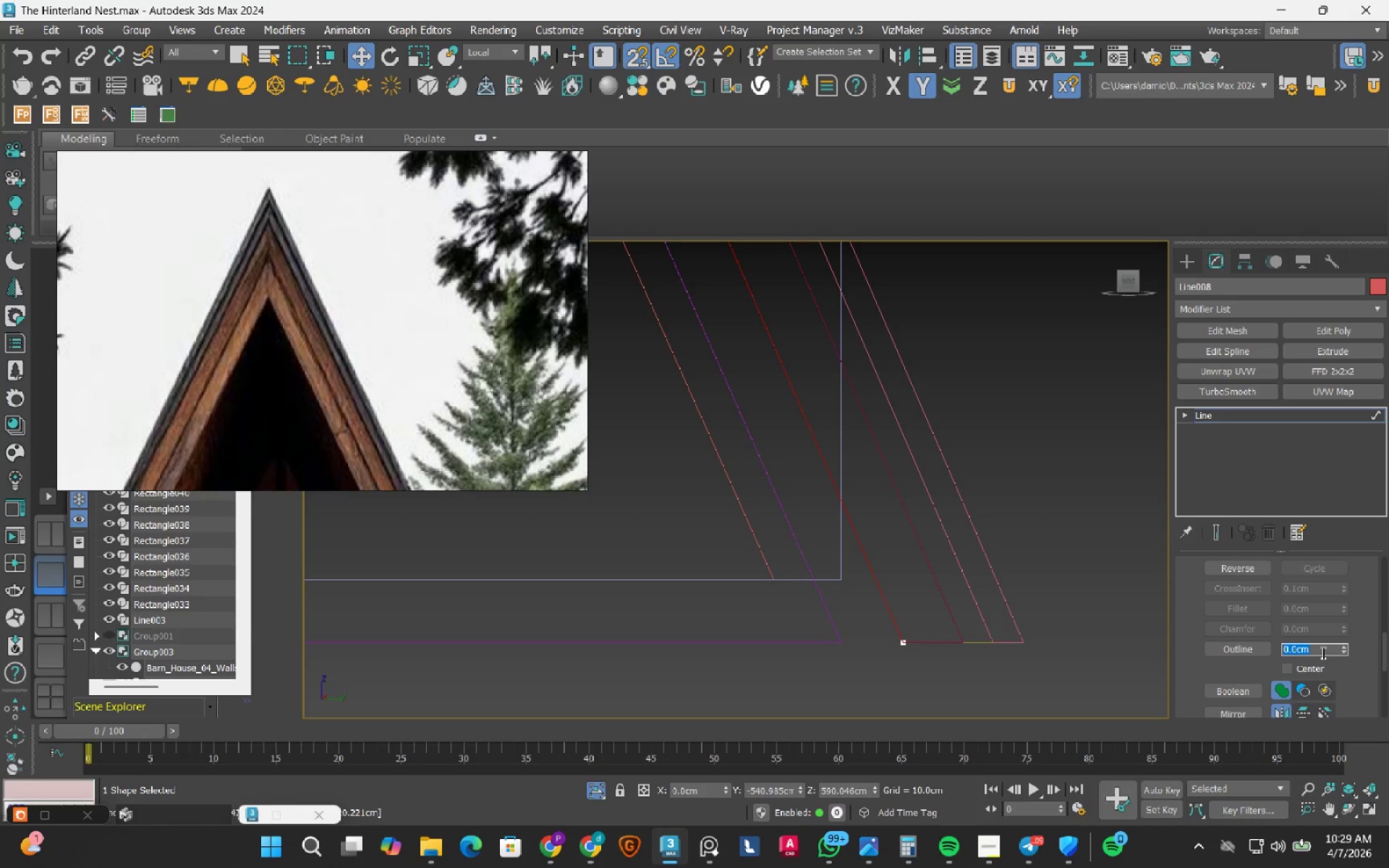 
key(NumpadSubtract)
 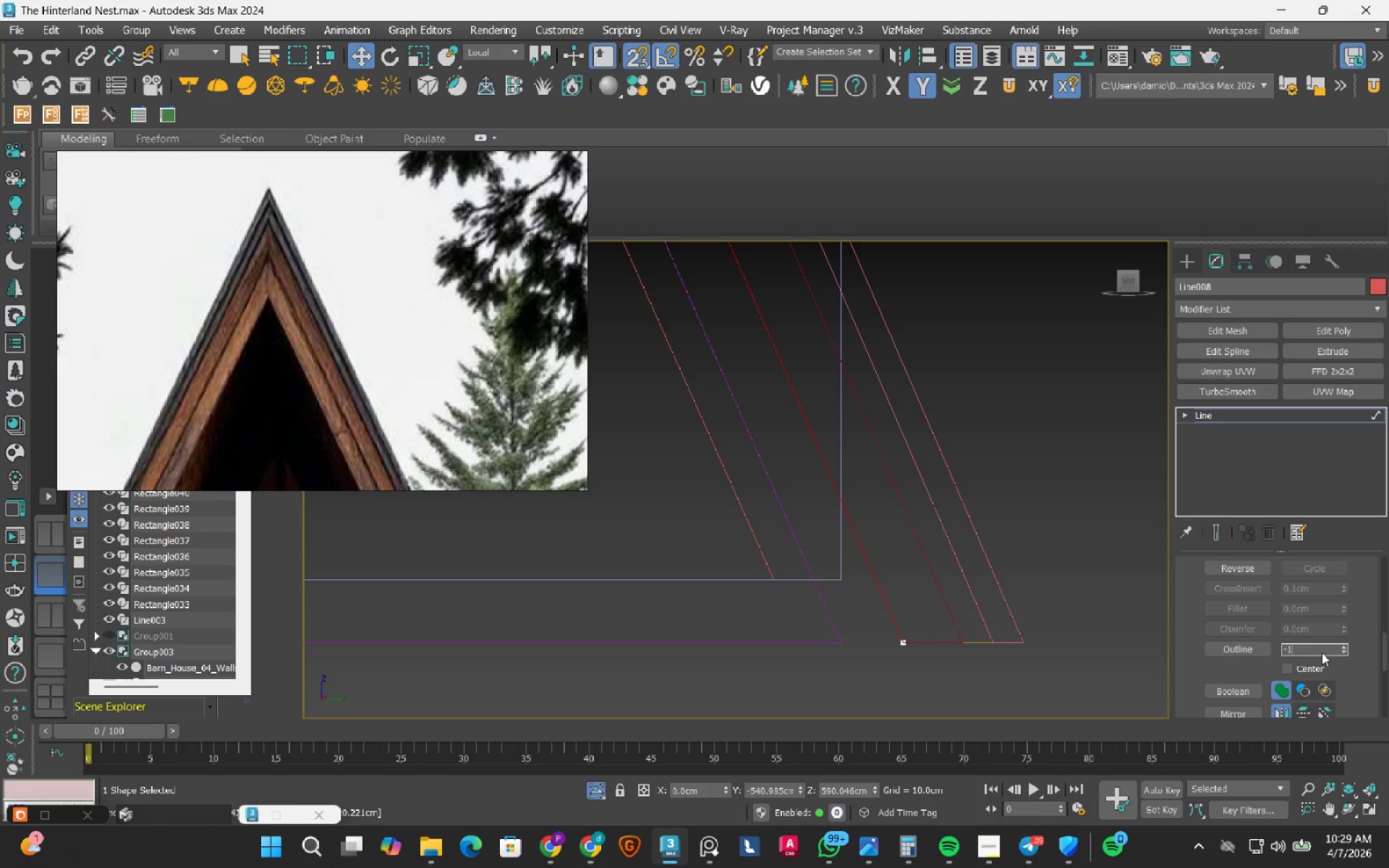 
key(Numpad1)
 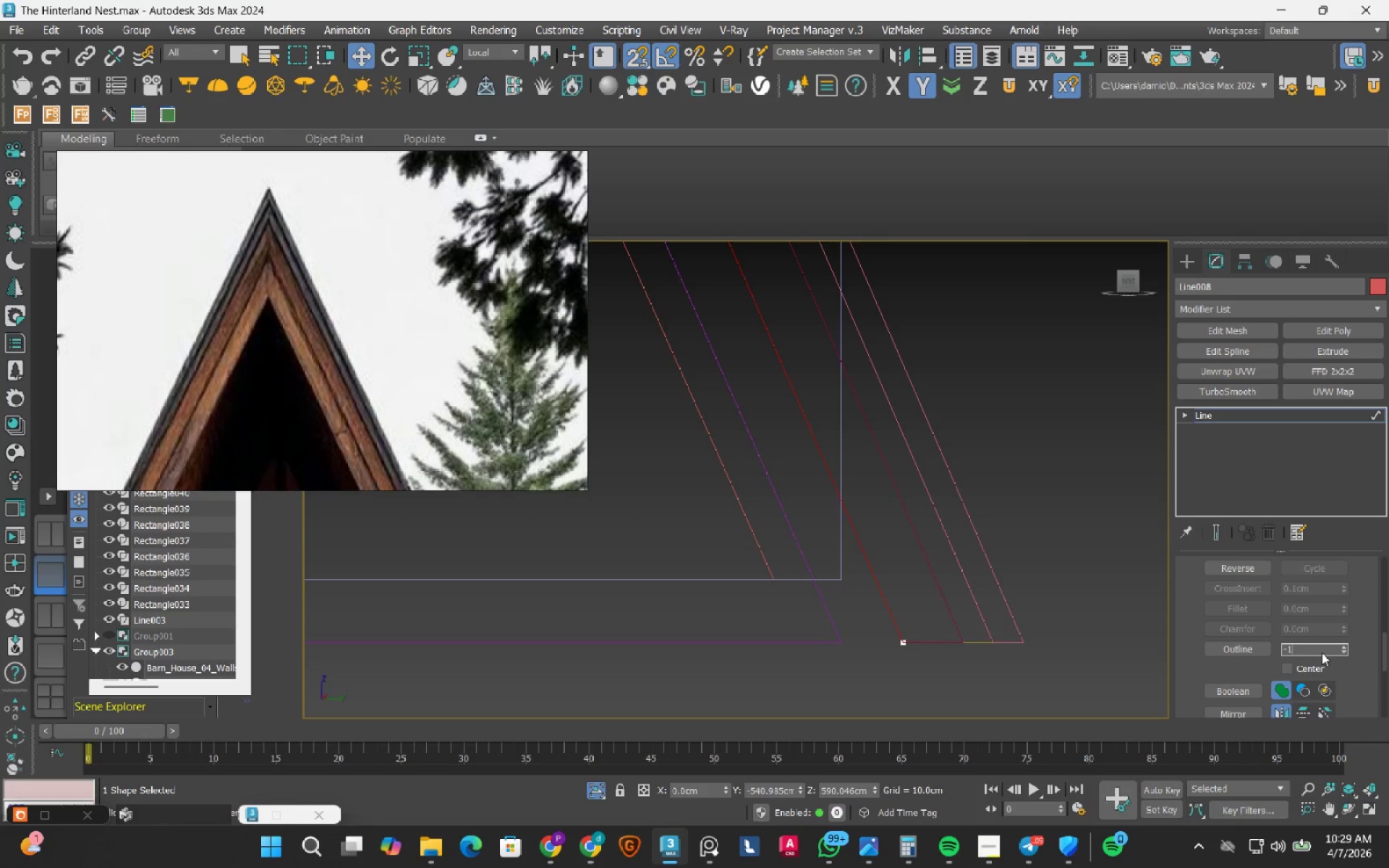 
key(Numpad0)
 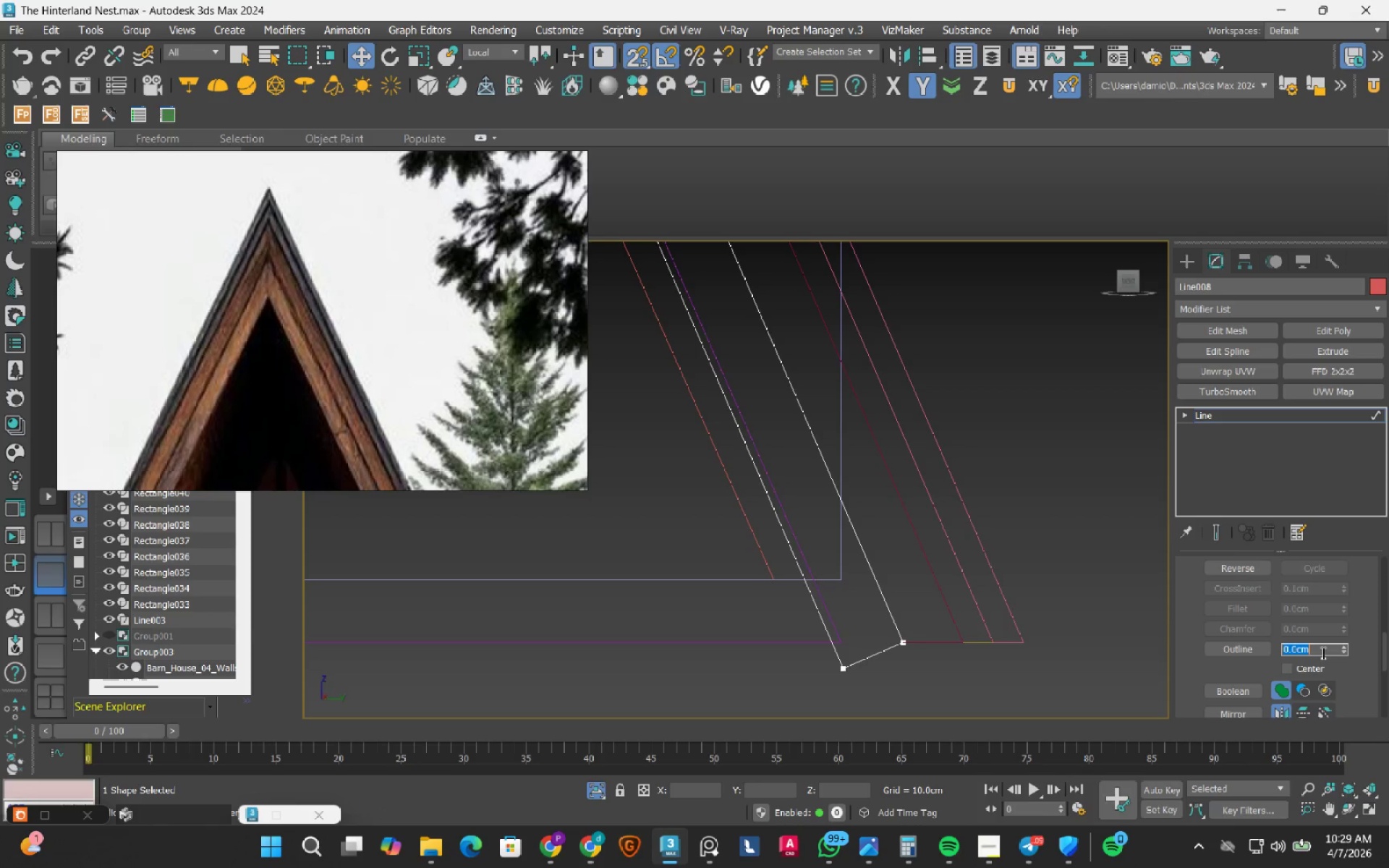 
key(NumpadEnter)
 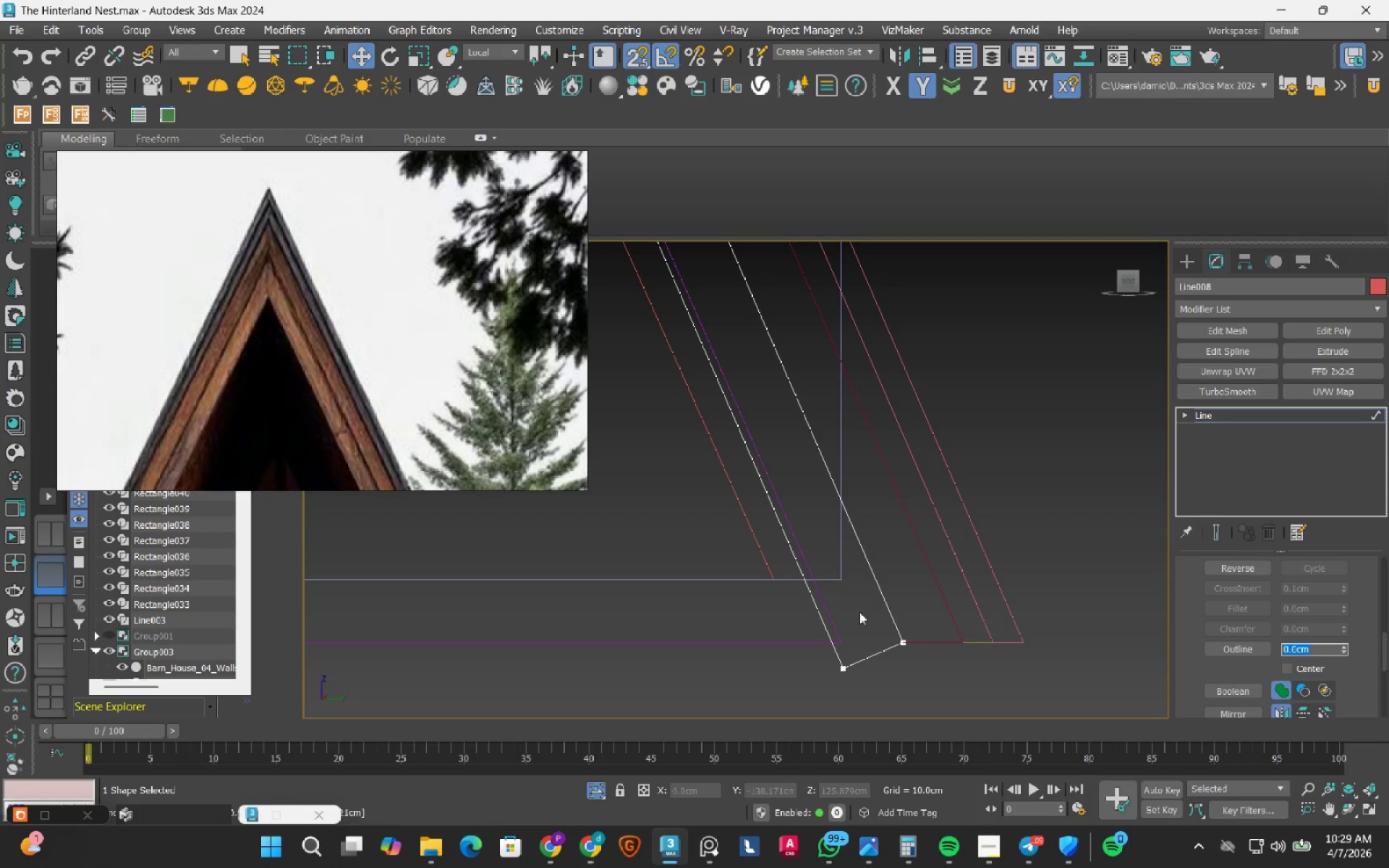 
scroll: coordinate [846, 676], scroll_direction: up, amount: 3.0
 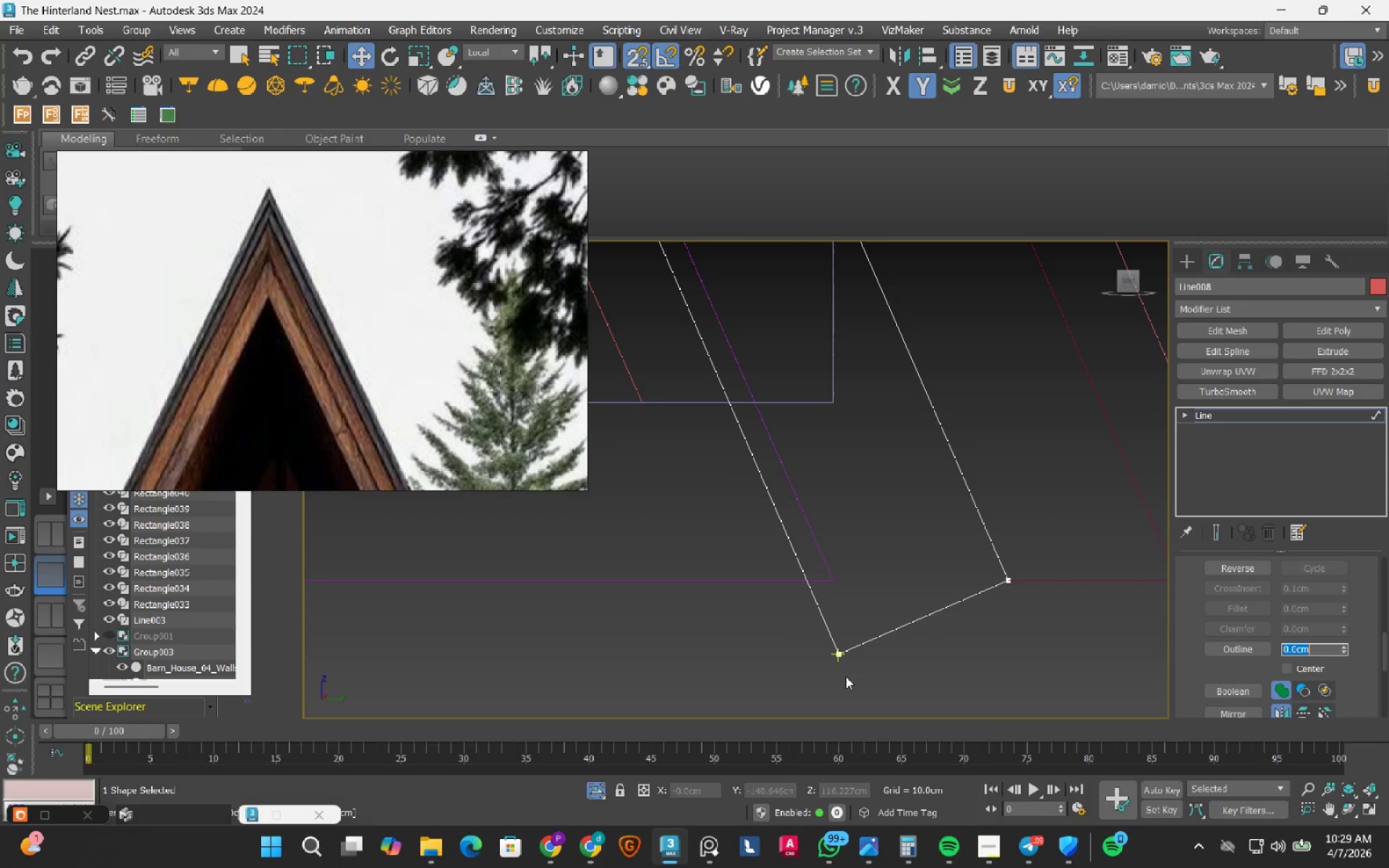 
key(1)
 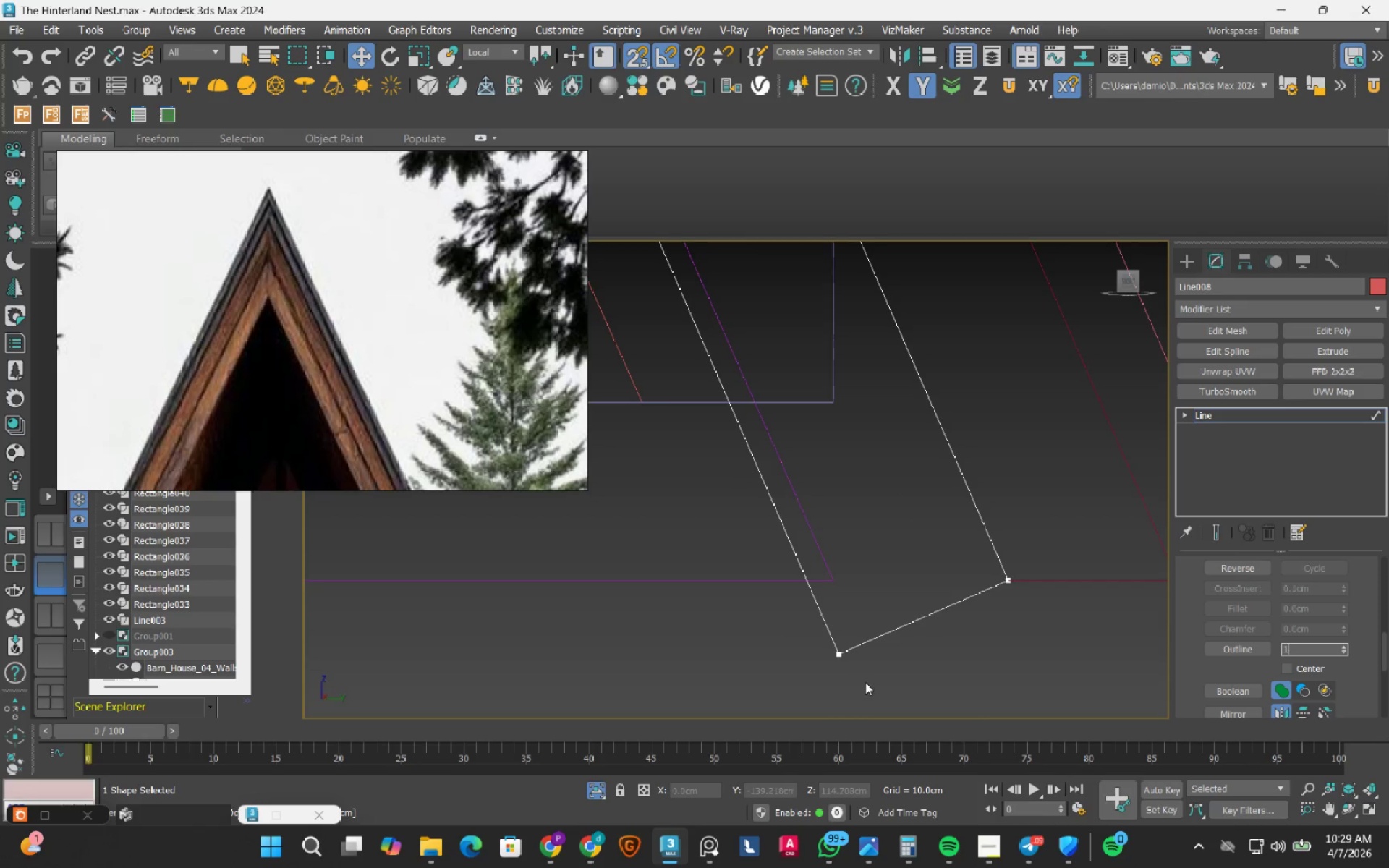 
left_click_drag(start_coordinate=[867, 683], to_coordinate=[781, 609])
 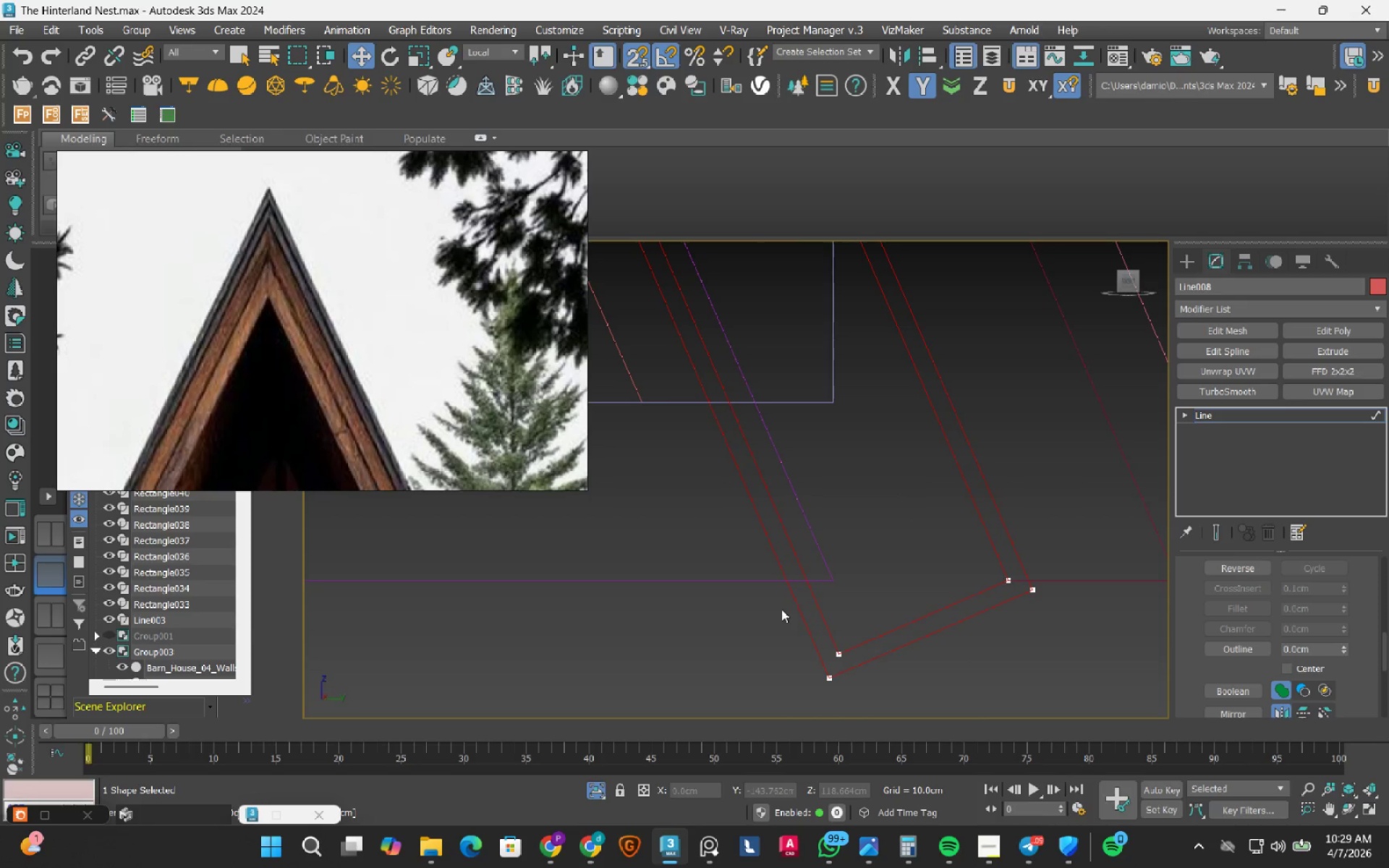 
key(Control+ControlLeft)
 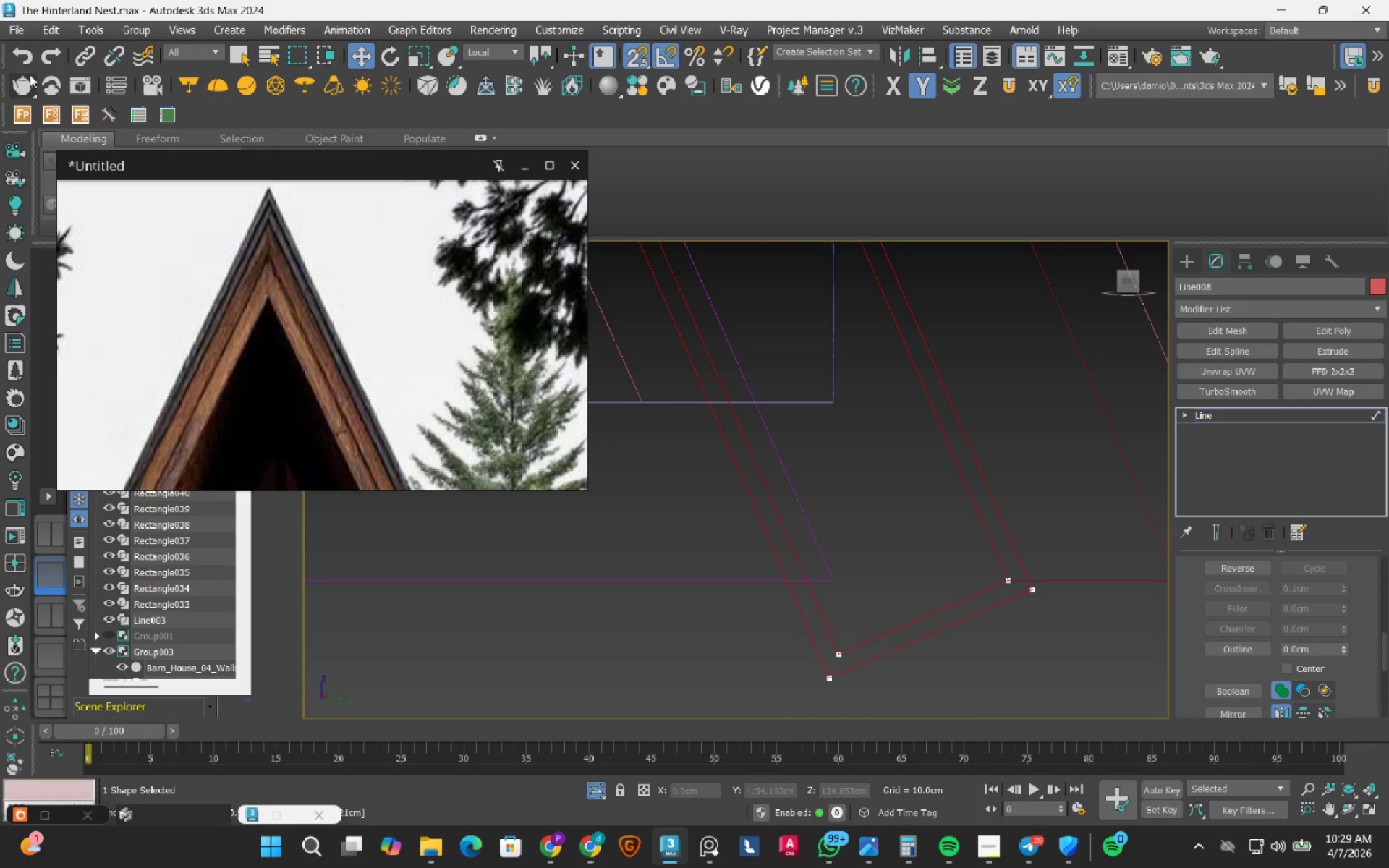 
left_click([15, 52])
 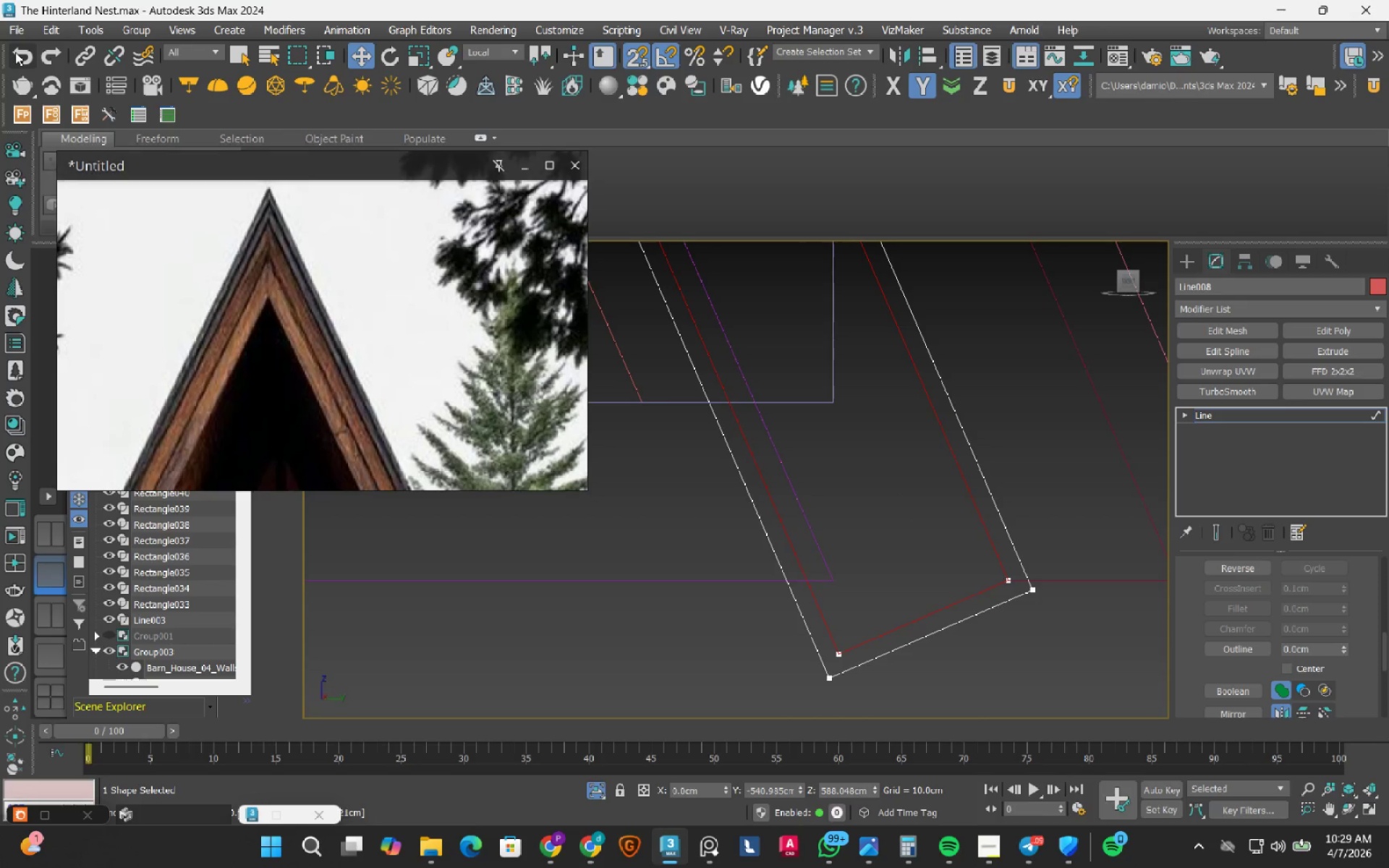 
left_click([15, 52])
 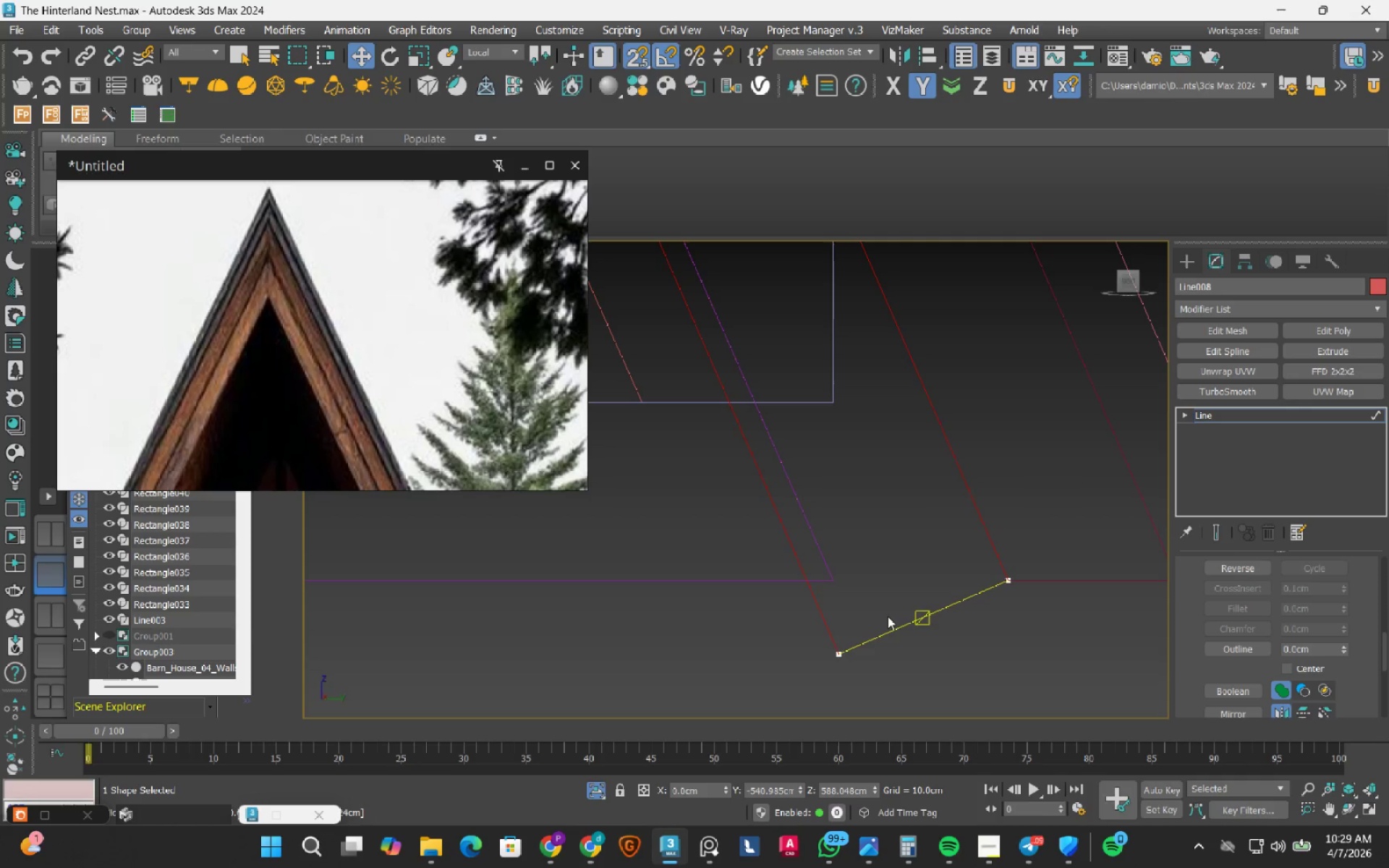 
key(1)
 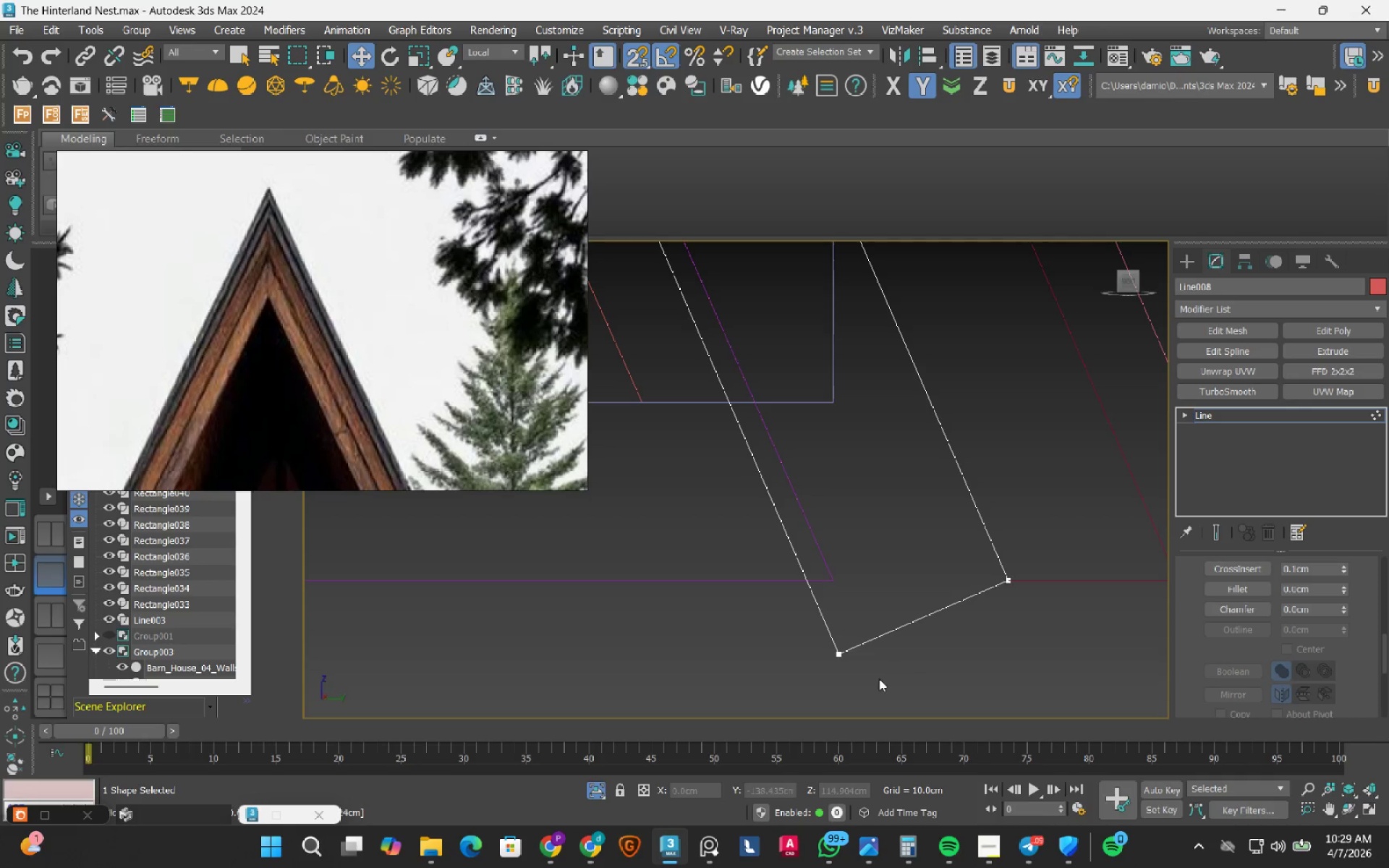 
left_click_drag(start_coordinate=[870, 682], to_coordinate=[760, 599])
 